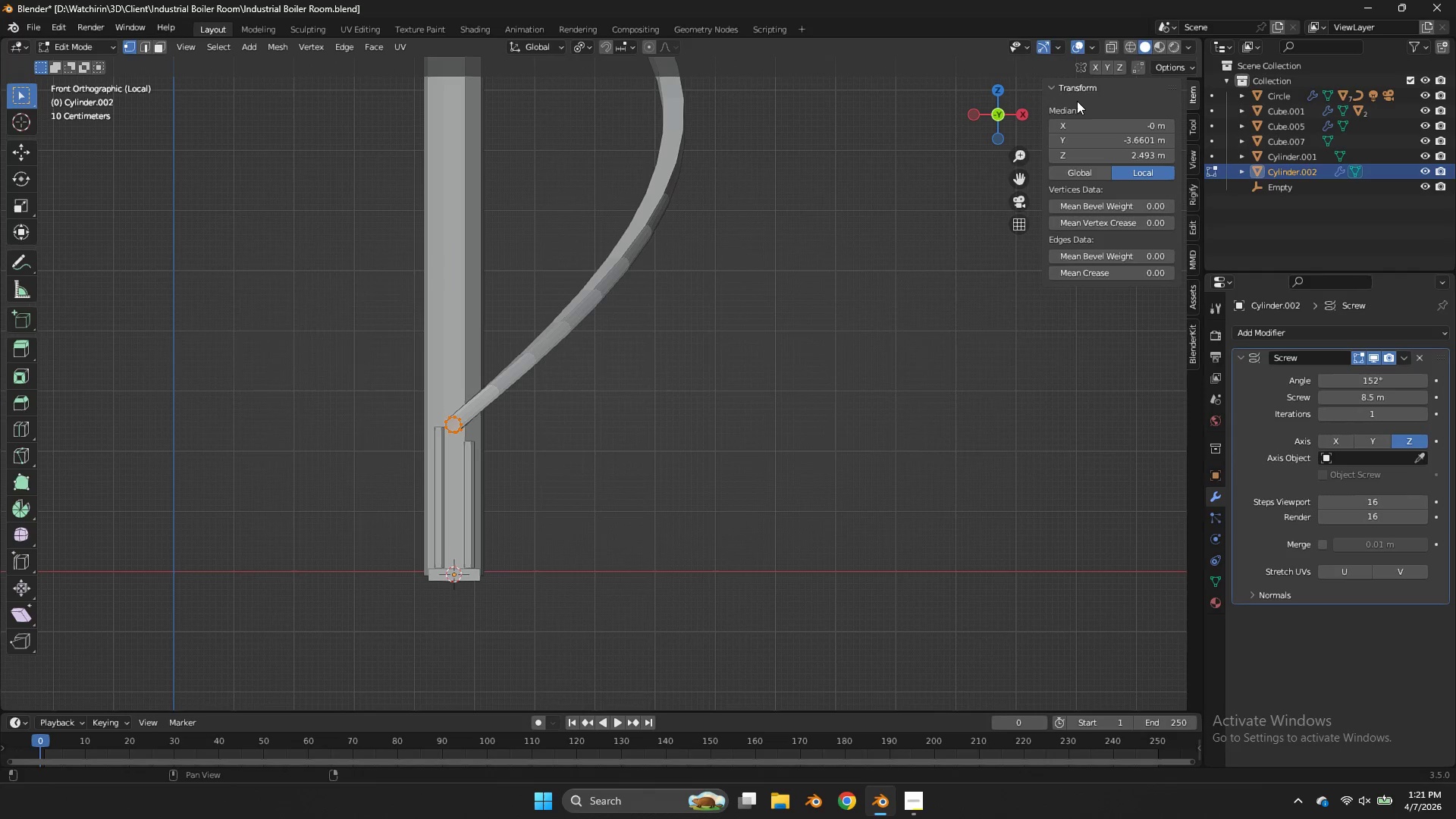 
left_click_drag(start_coordinate=[994, 115], to_coordinate=[1022, 296])
 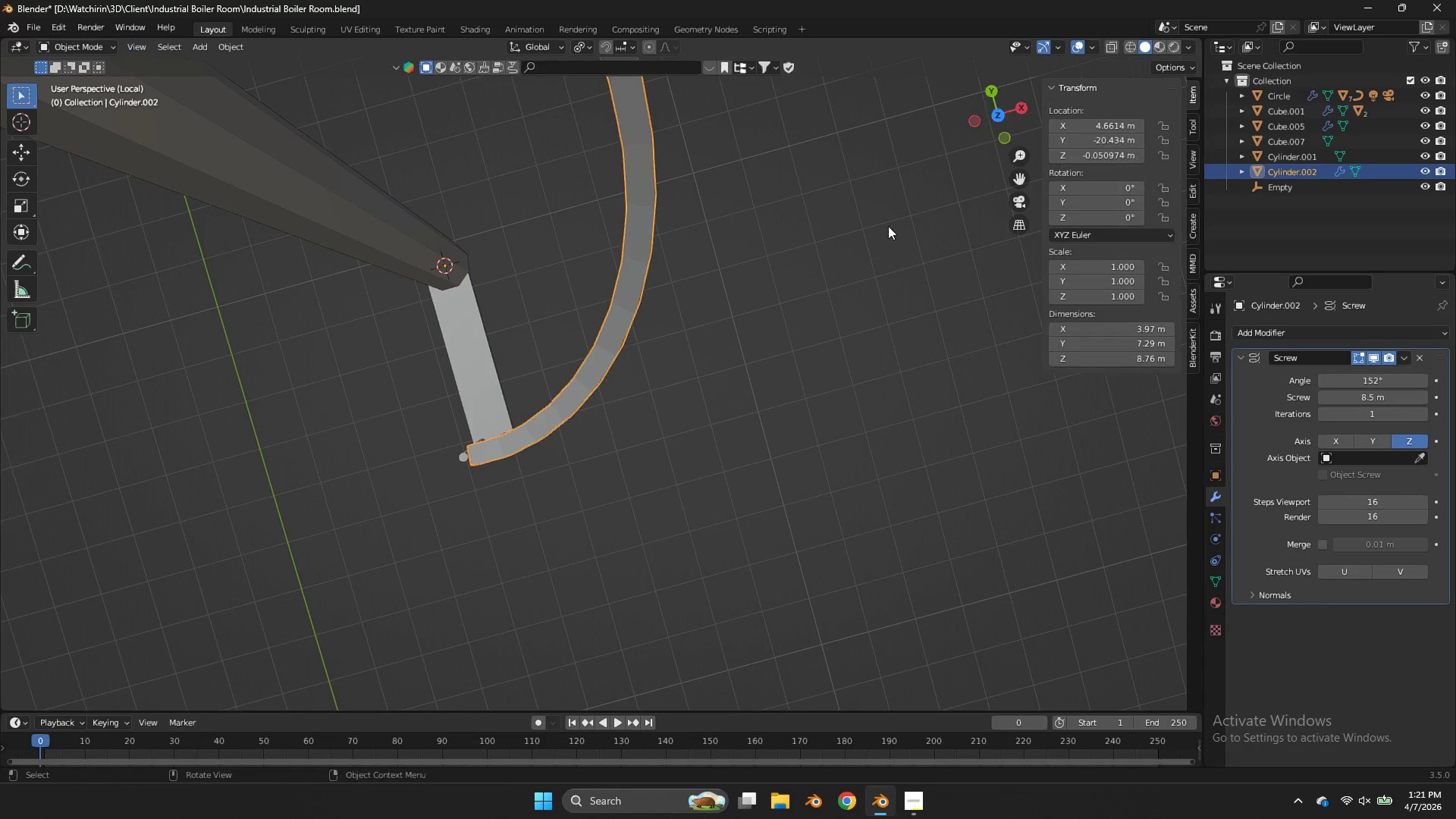 
key(Tab)
 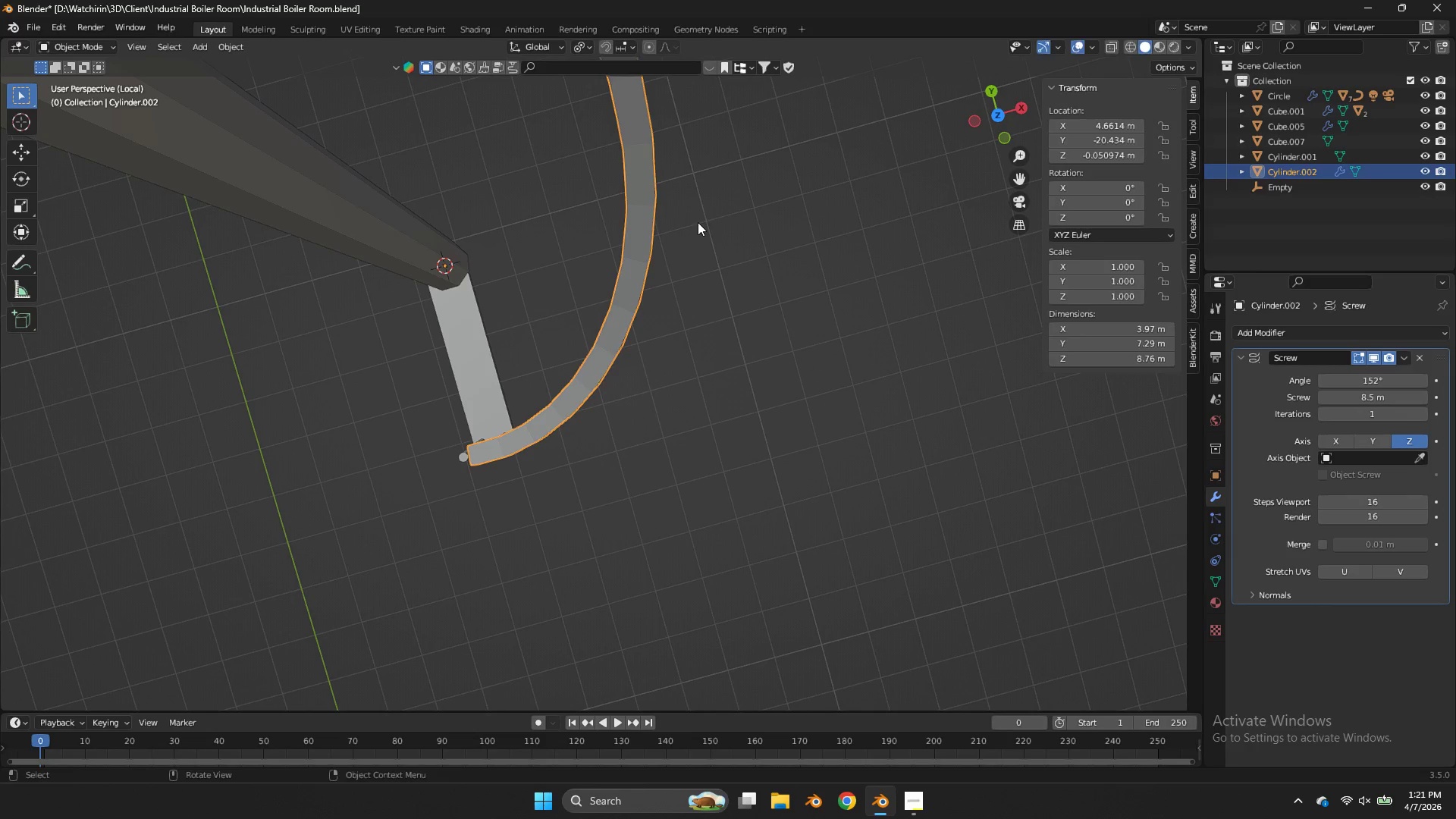 
key(R)
 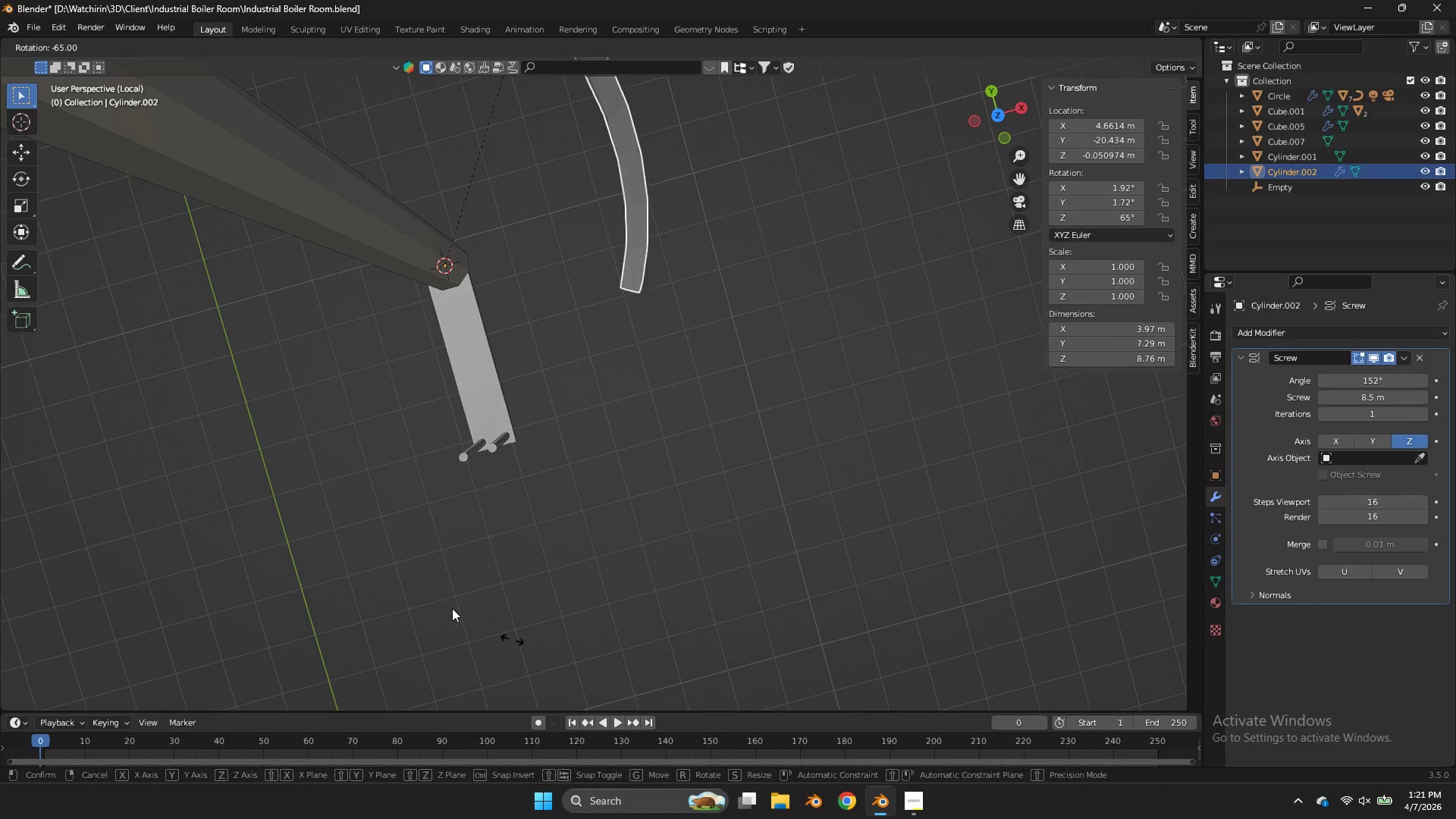 
hold_key(key=ControlLeft, duration=0.75)
 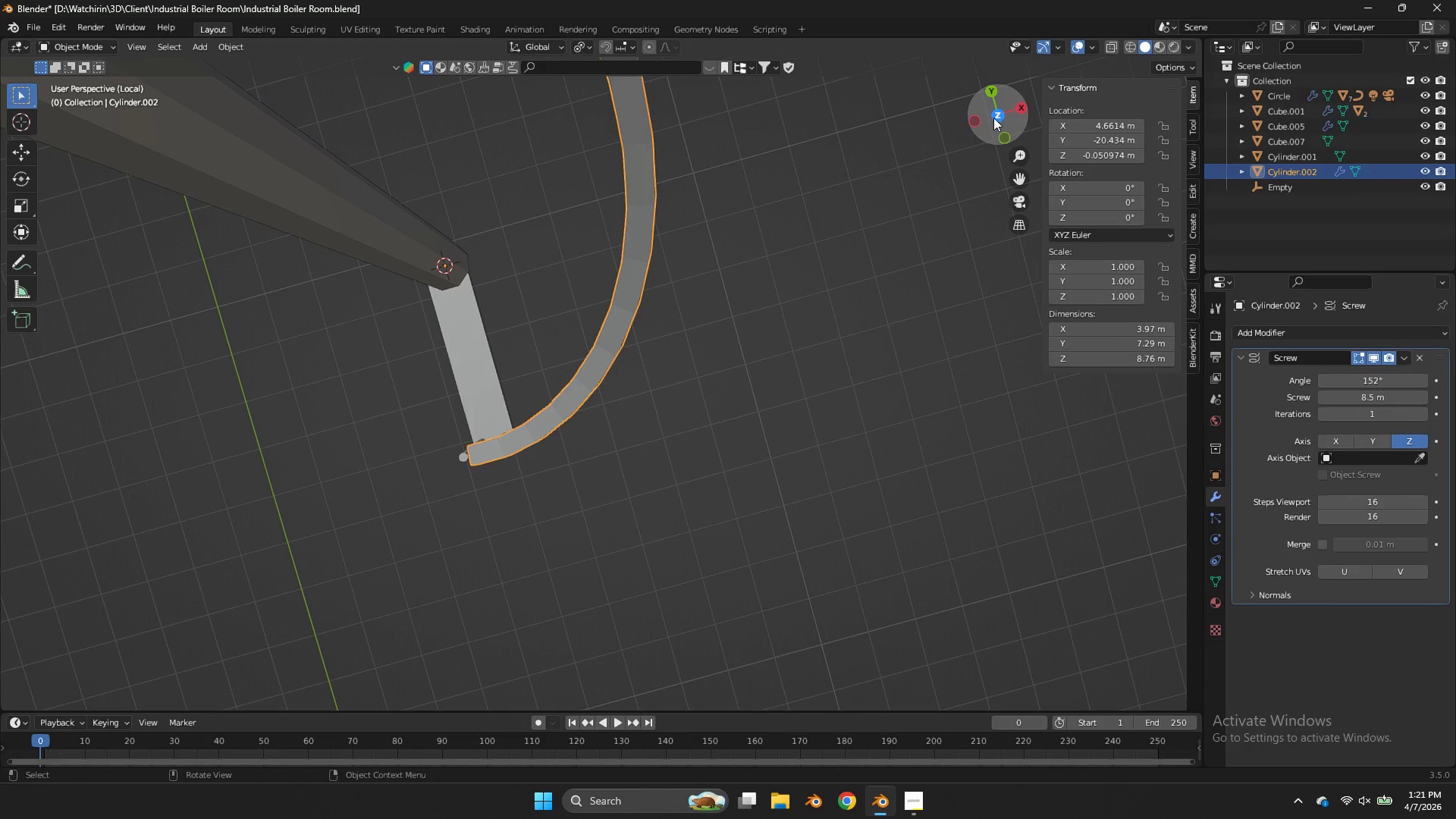 
left_click([999, 118])
 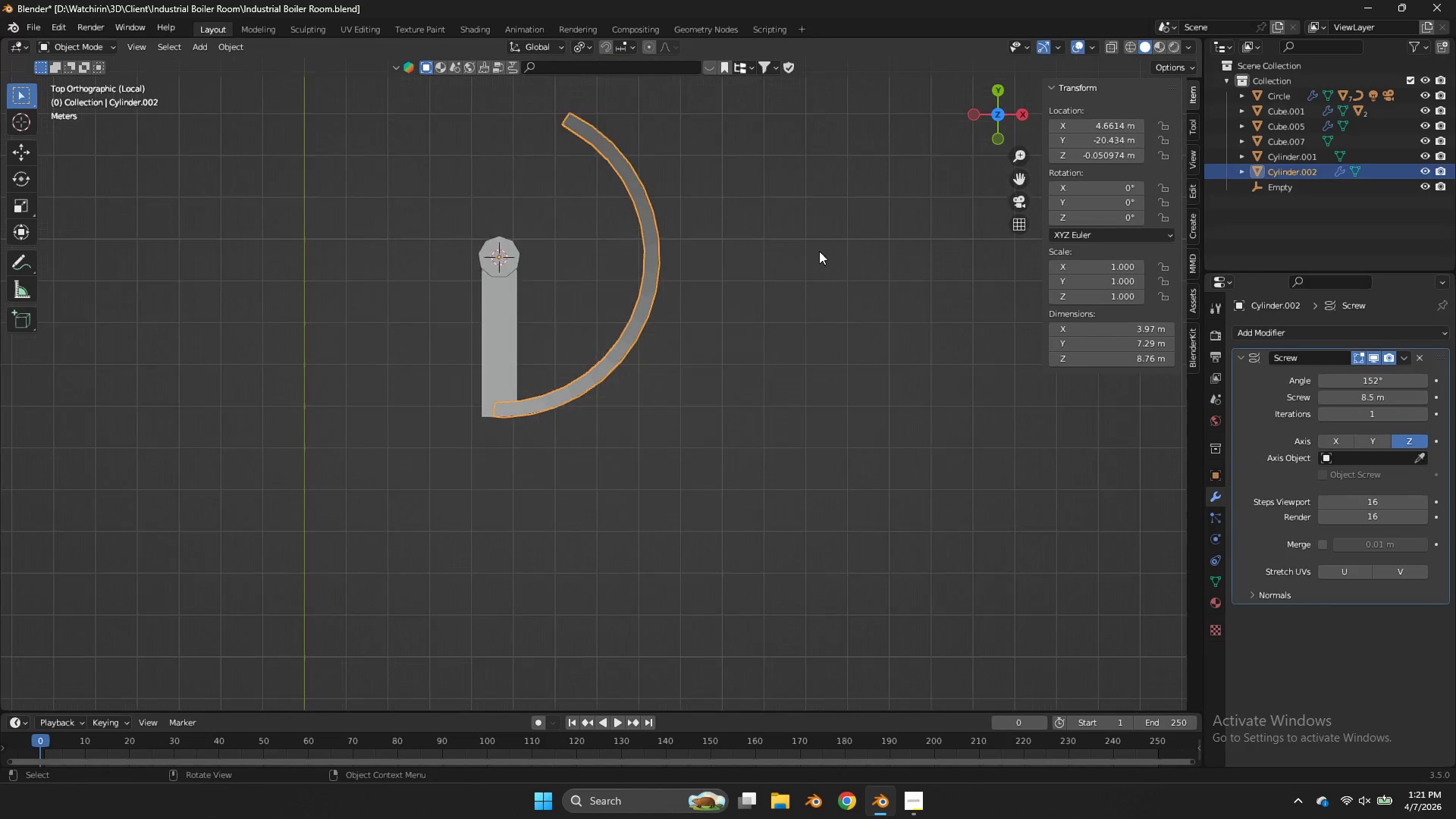 
key(R)
 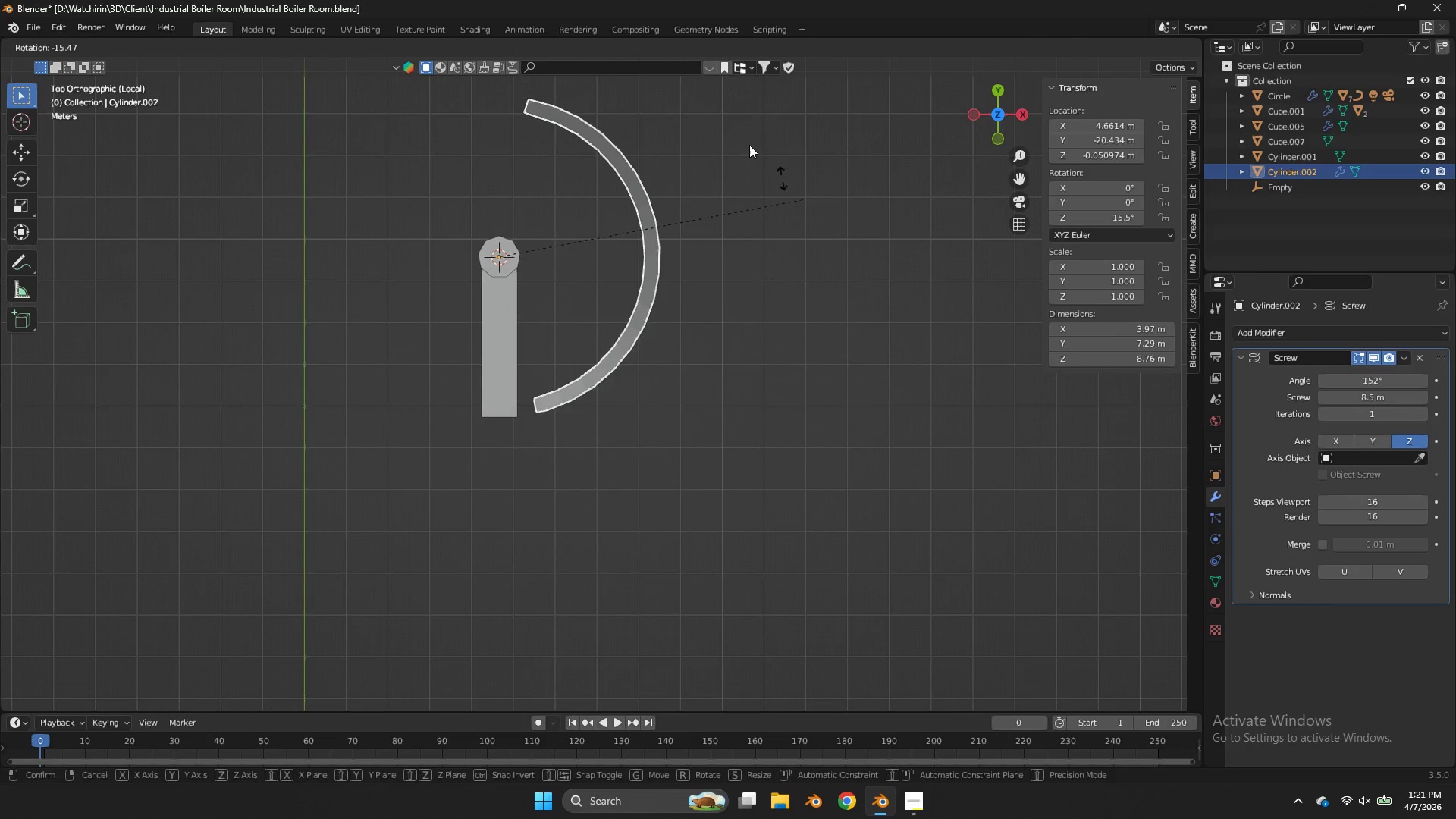 
hold_key(key=ControlLeft, duration=3.88)
 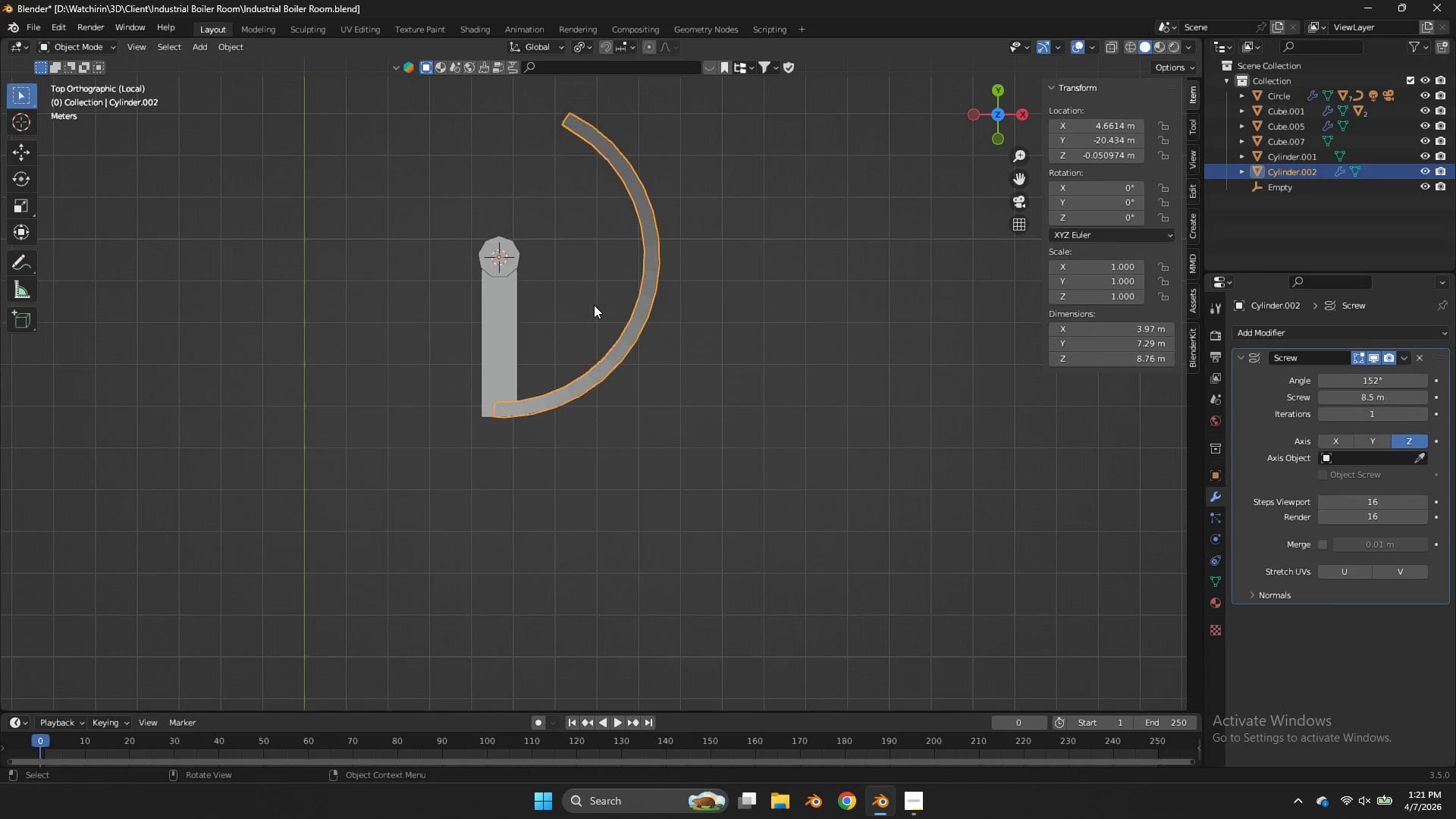 
scroll: coordinate [843, 231], scroll_direction: down, amount: 2.0
 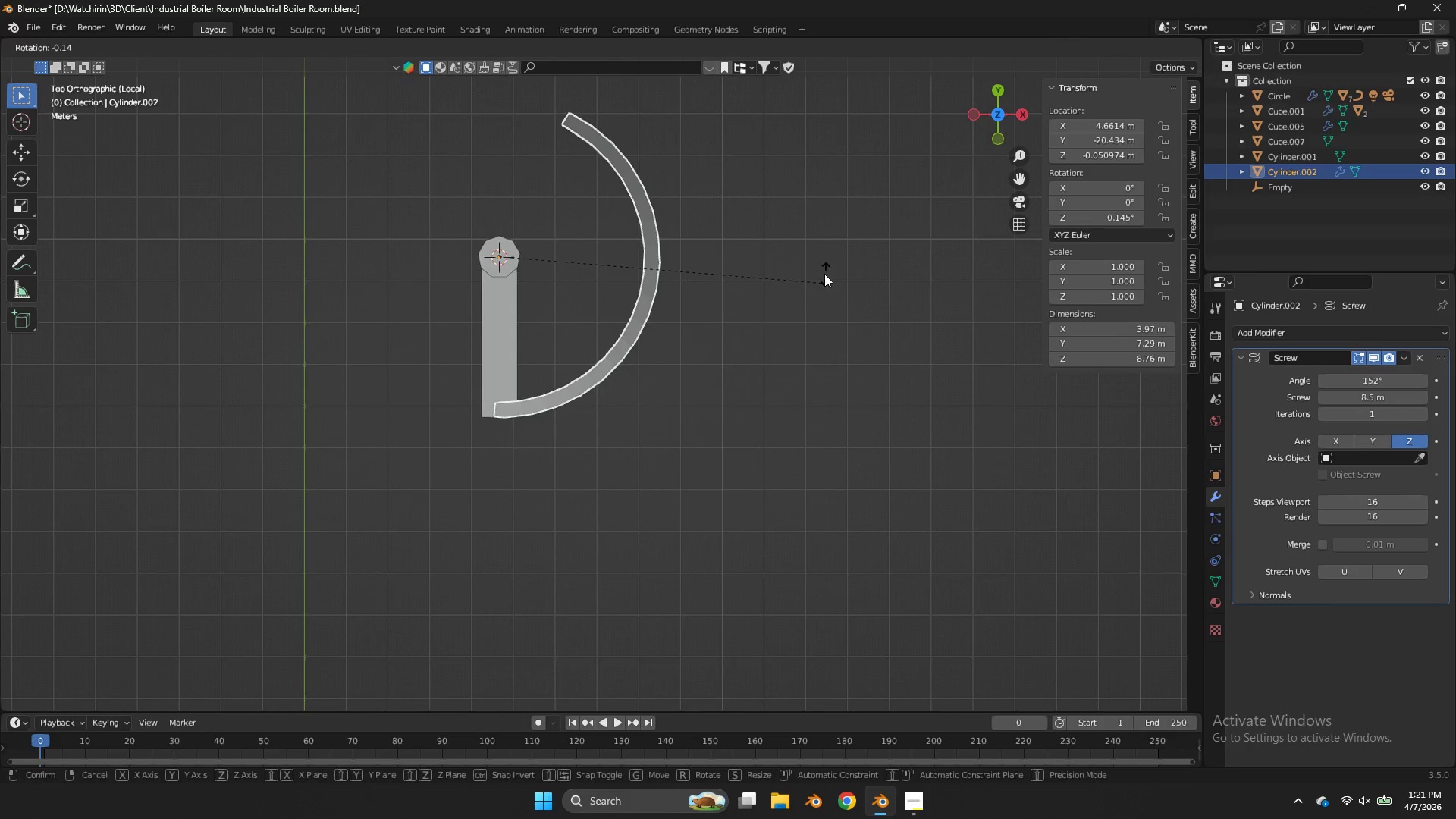 
key(Tab)
 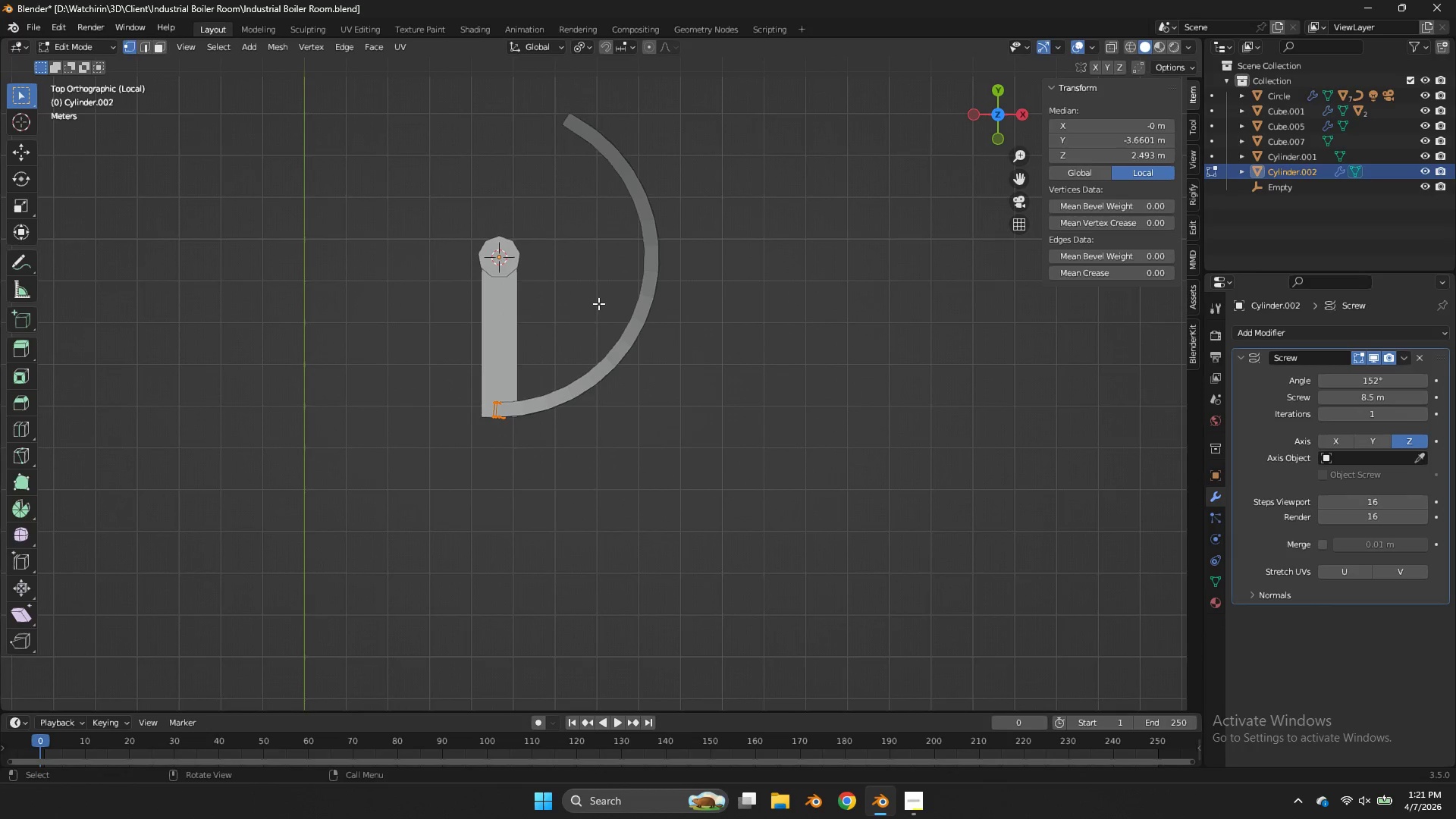 
key(R)
 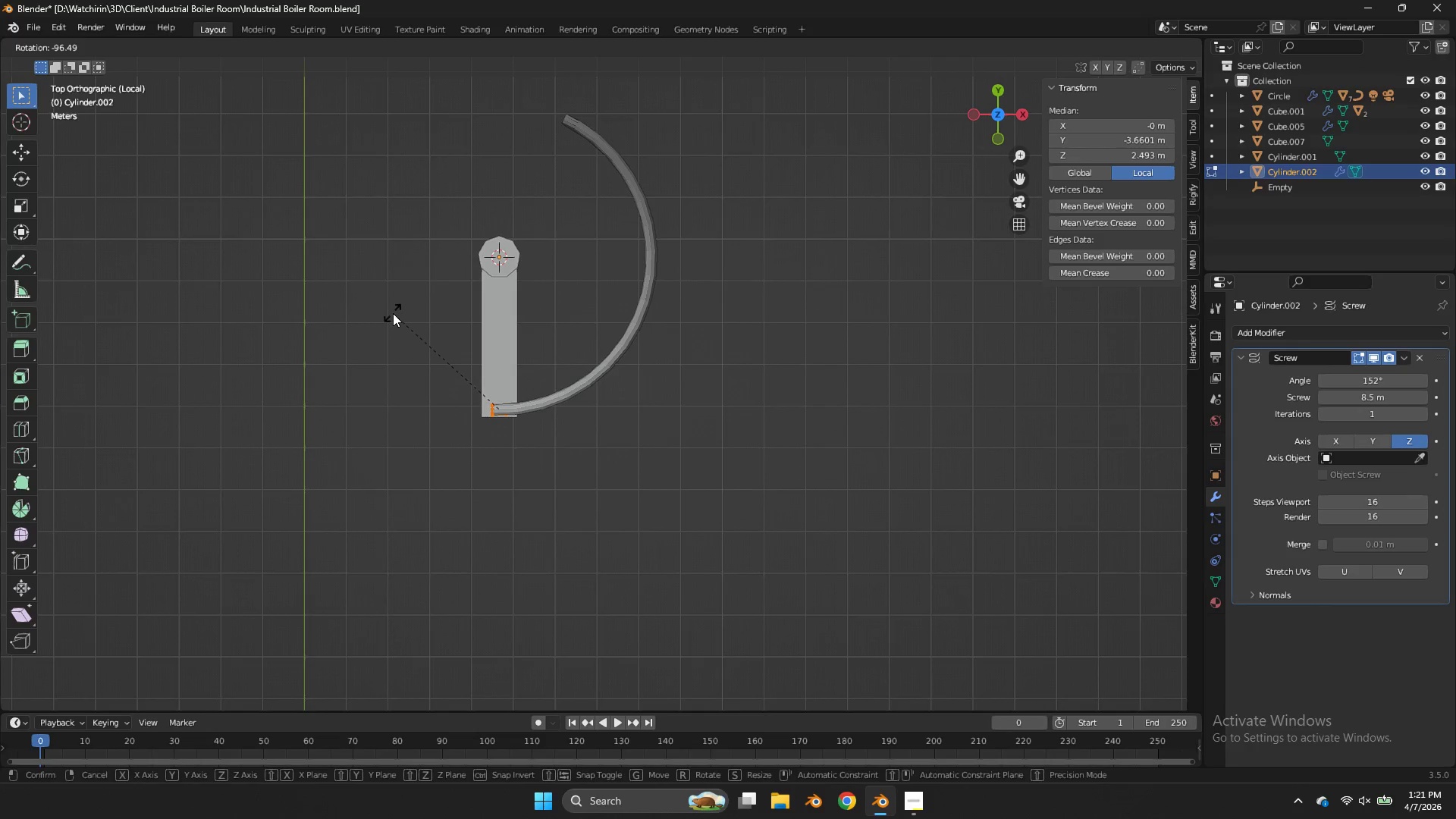 
left_click([393, 313])
 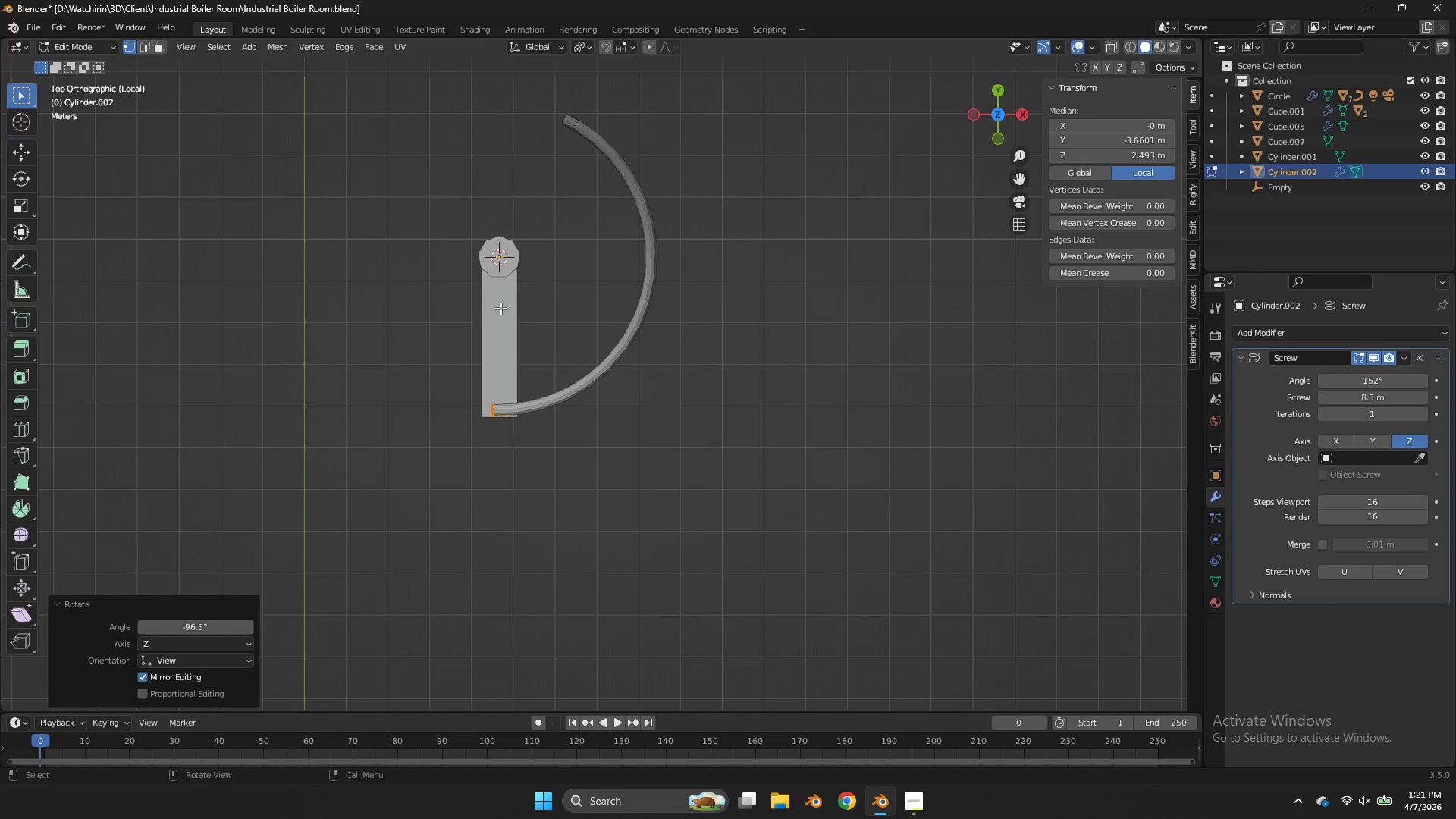 
scroll: coordinate [526, 291], scroll_direction: up, amount: 2.0
 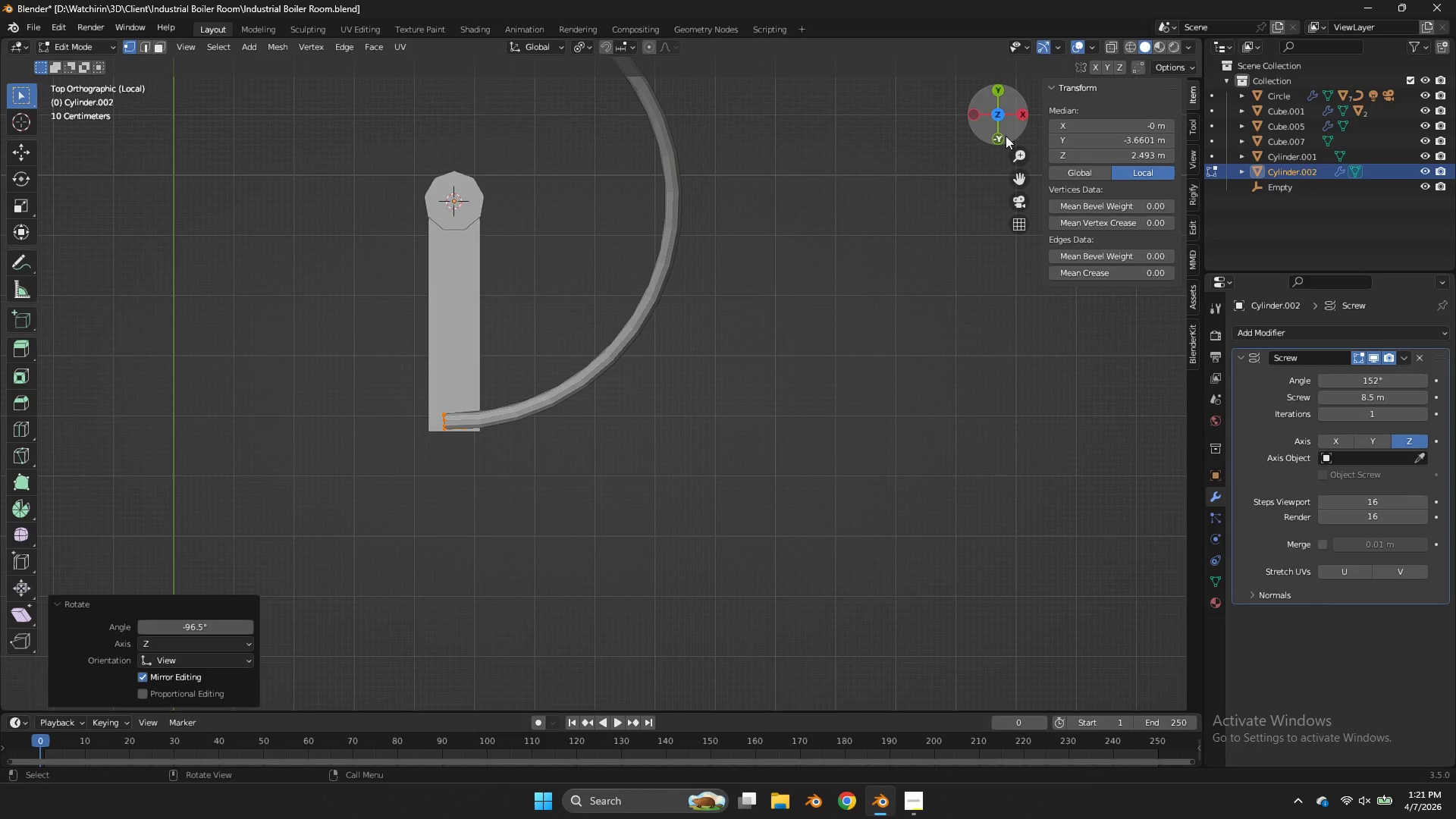 
left_click_drag(start_coordinate=[1008, 132], to_coordinate=[927, 679])
 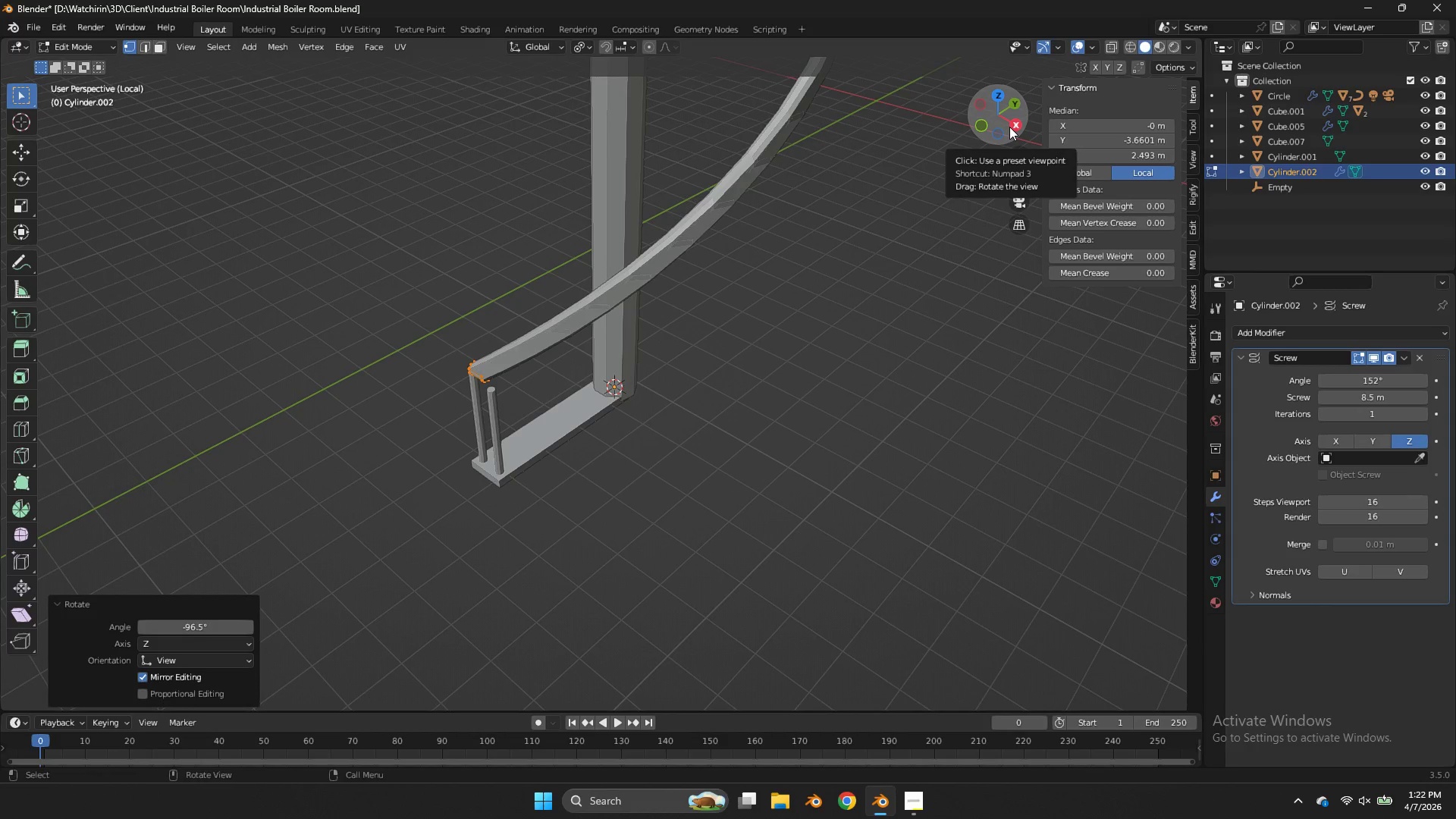 
key(Tab)
 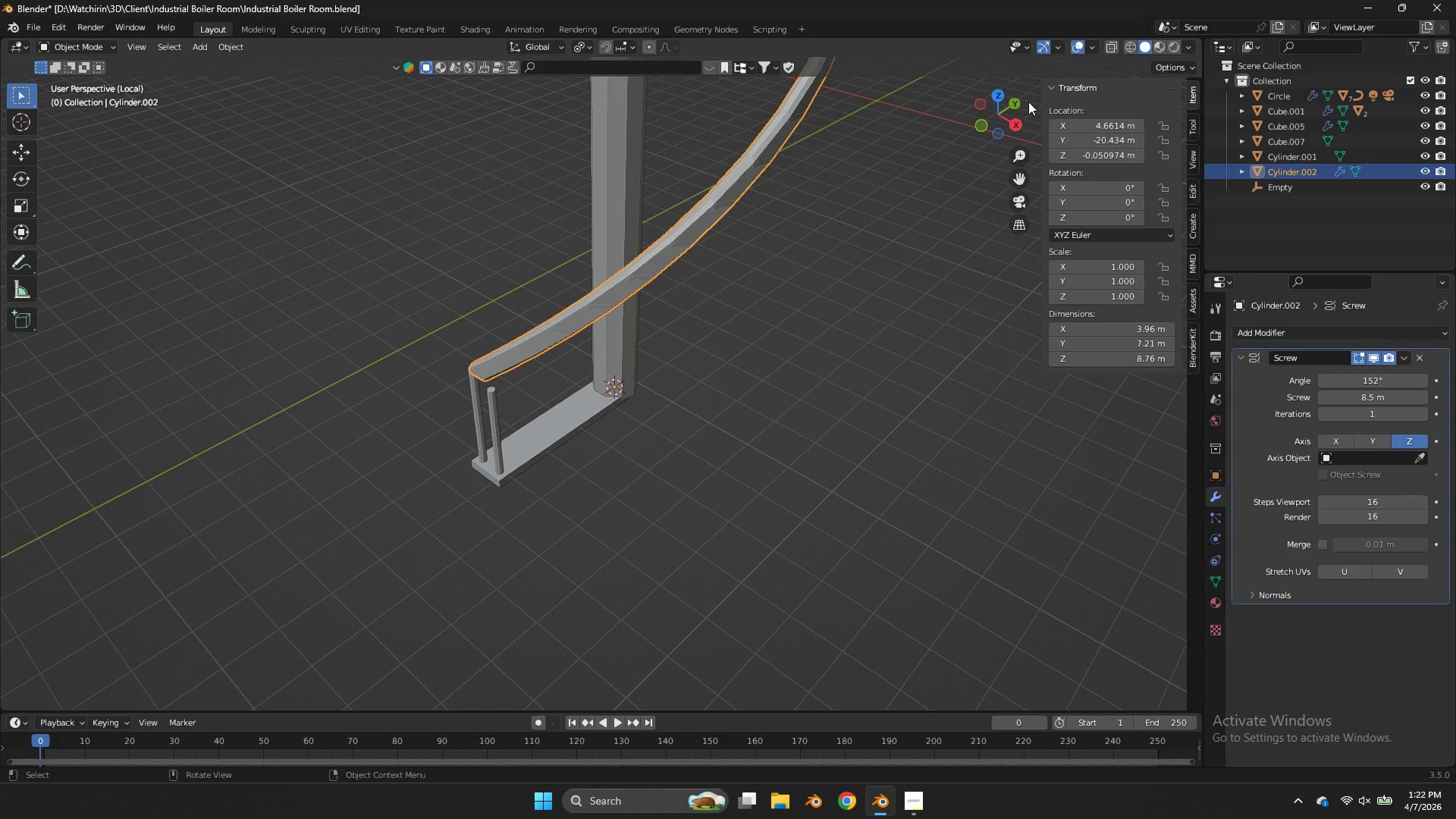 
left_click([1004, 98])
 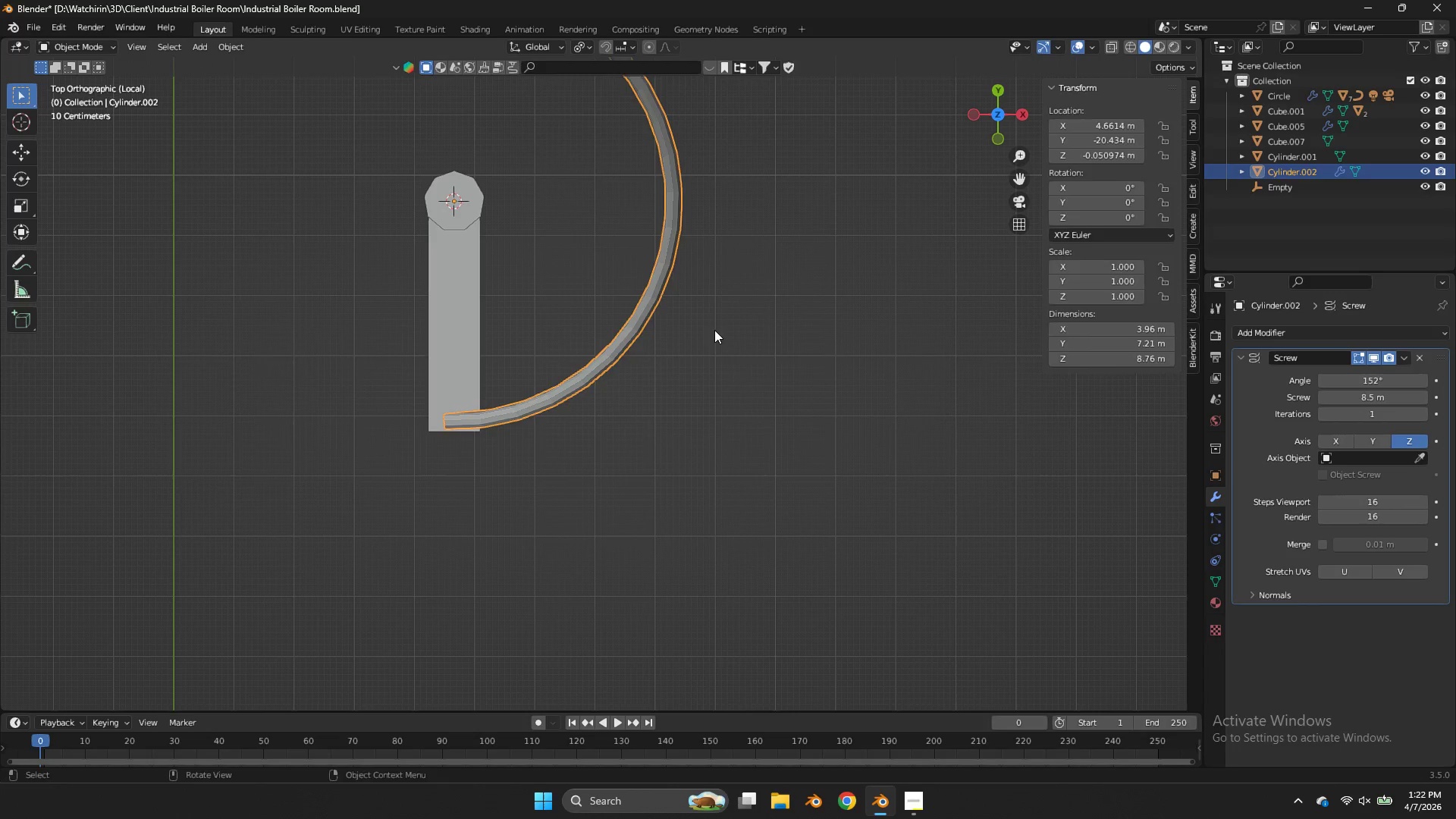 
key(Tab)
 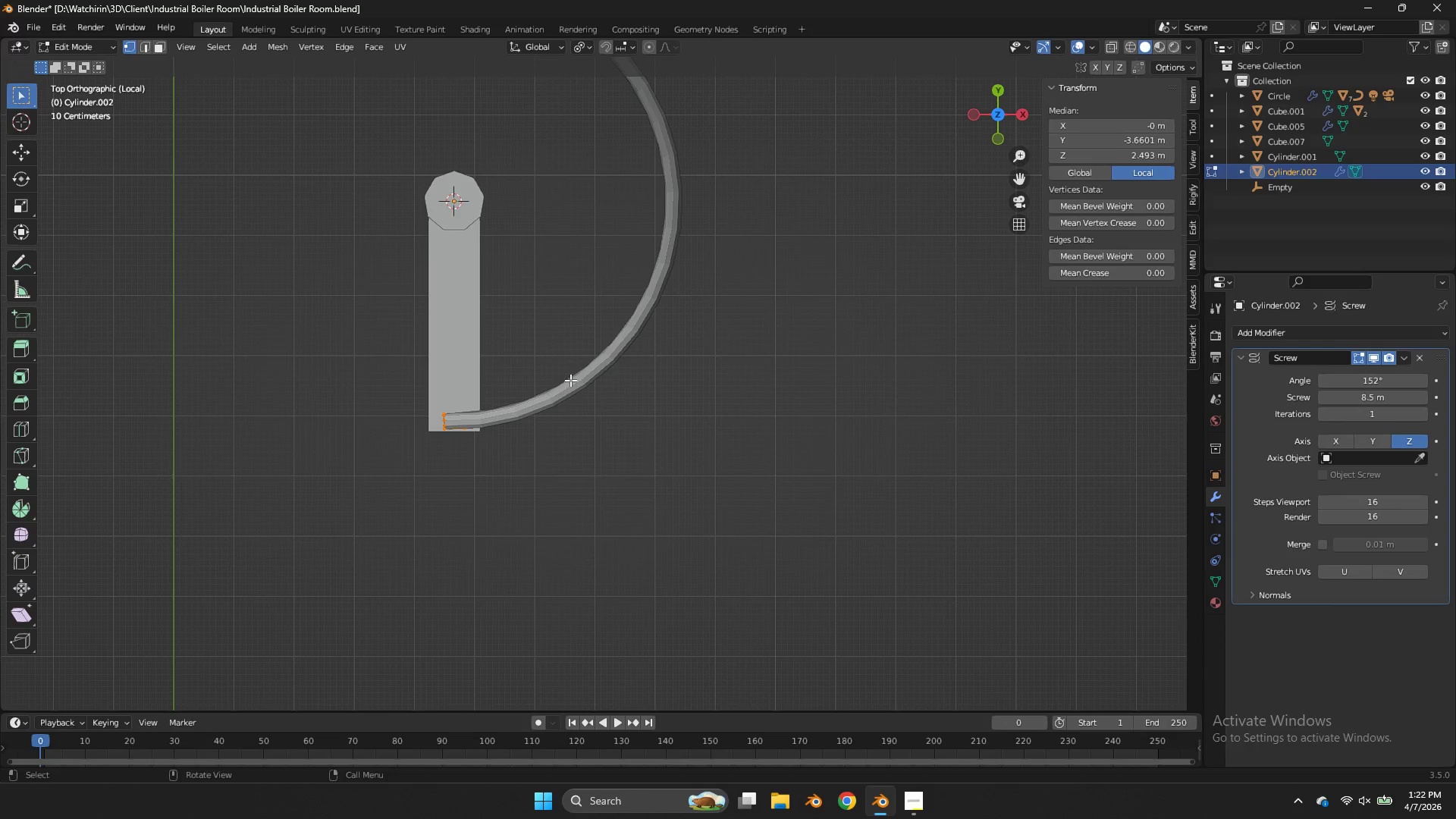 
key(R)
 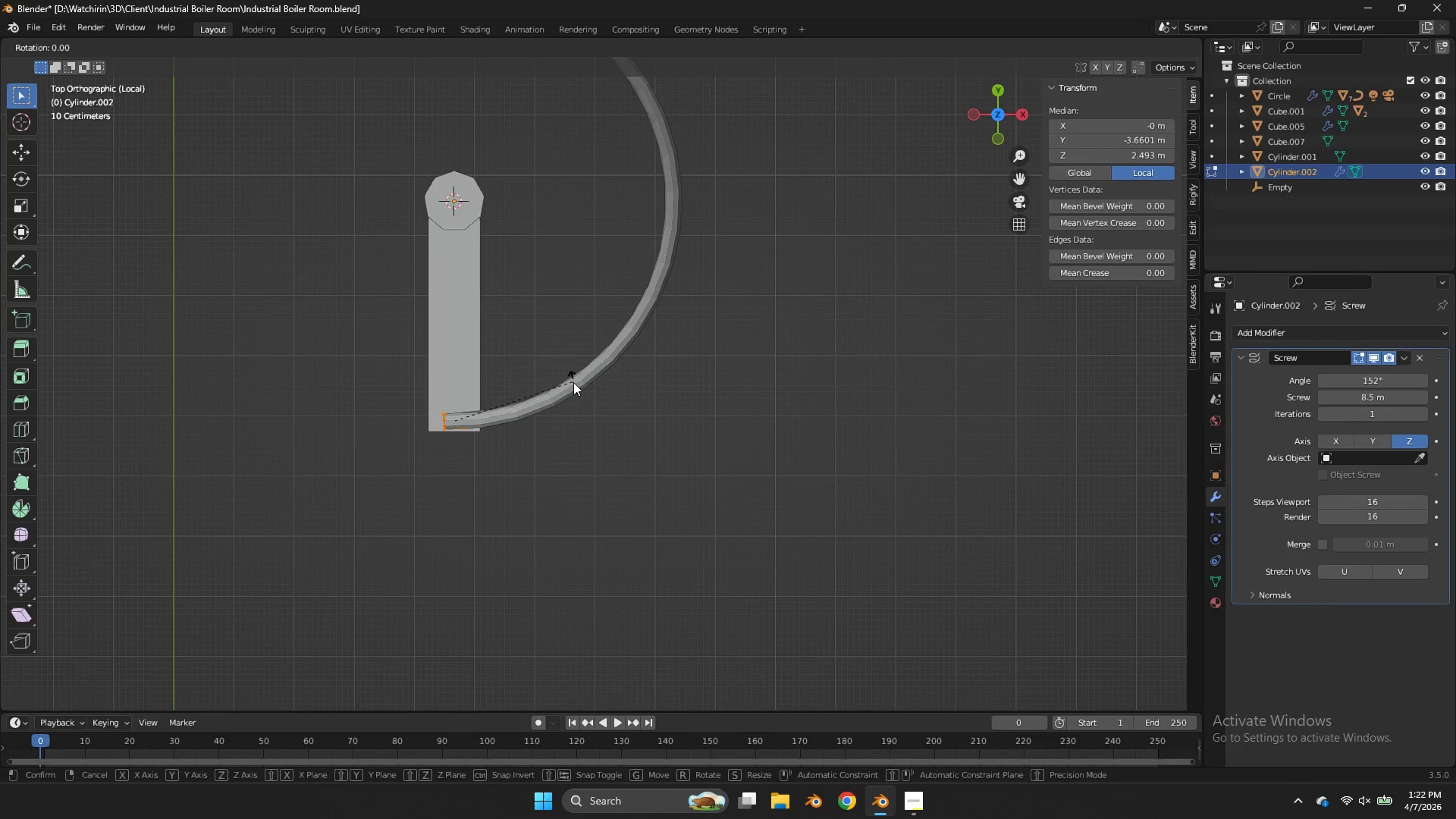 
hold_key(key=ControlLeft, duration=1.59)
left_click([575, 384])
 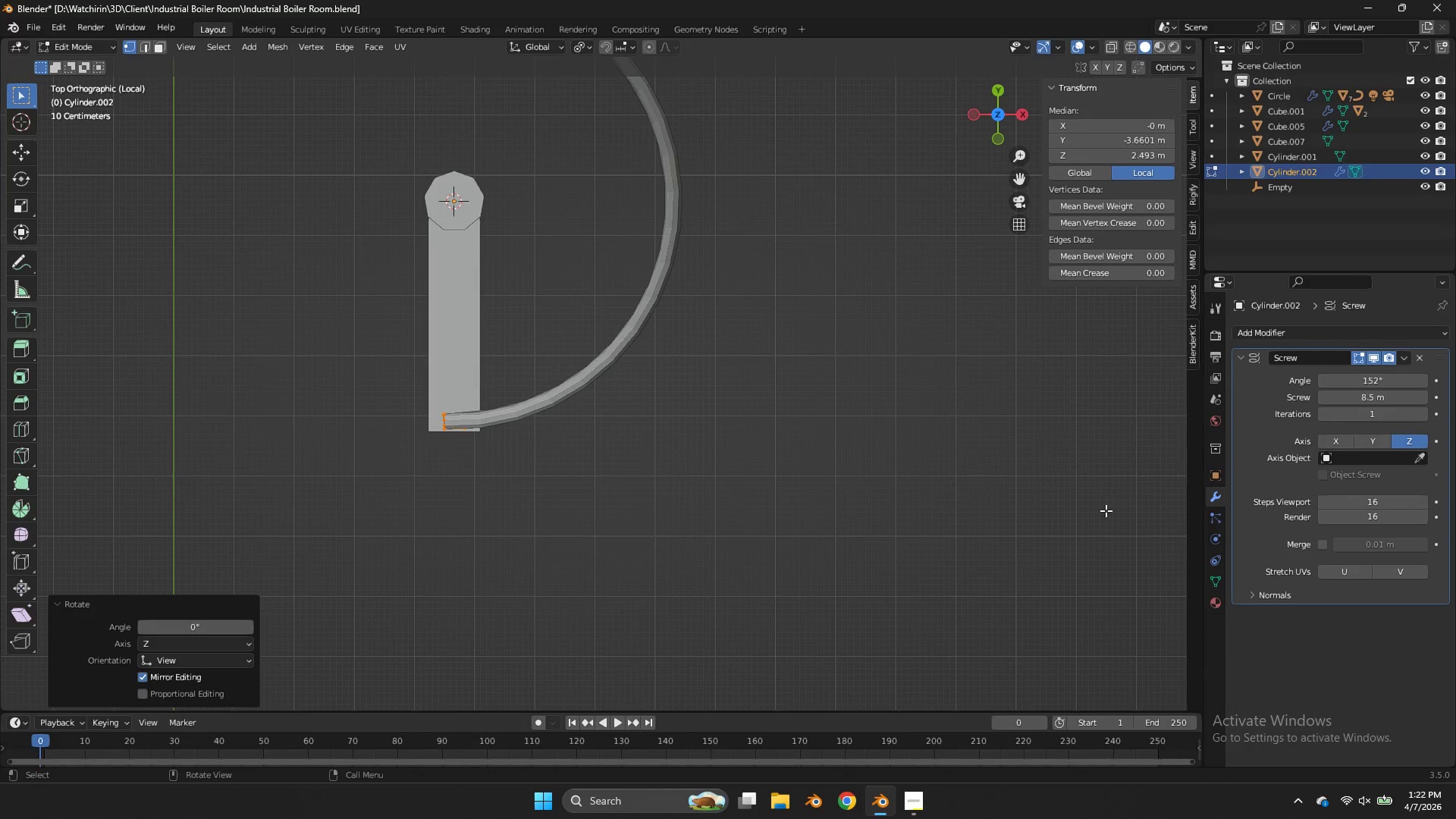 
wait(6.17)
 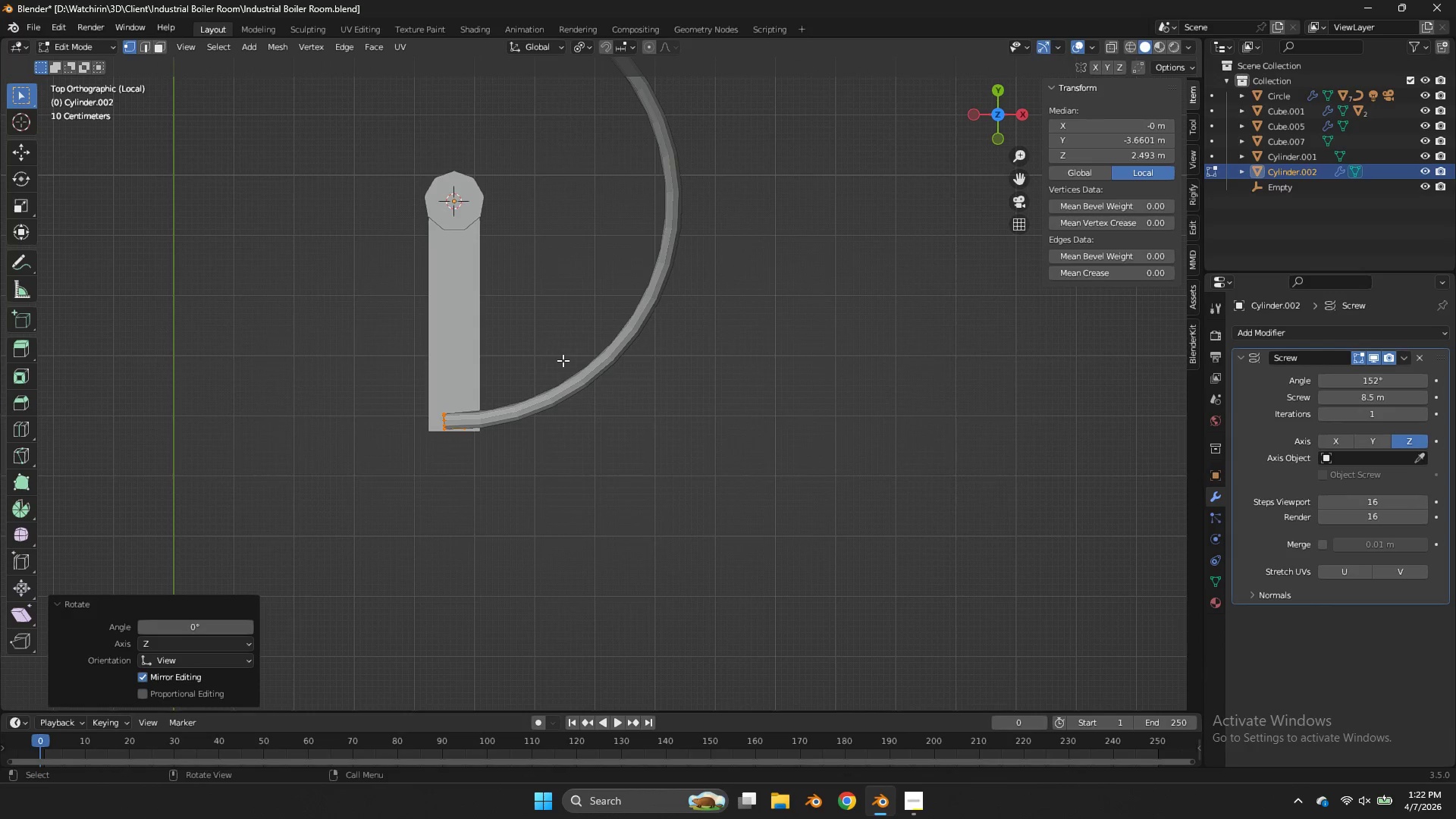 
left_click([1416, 462])
 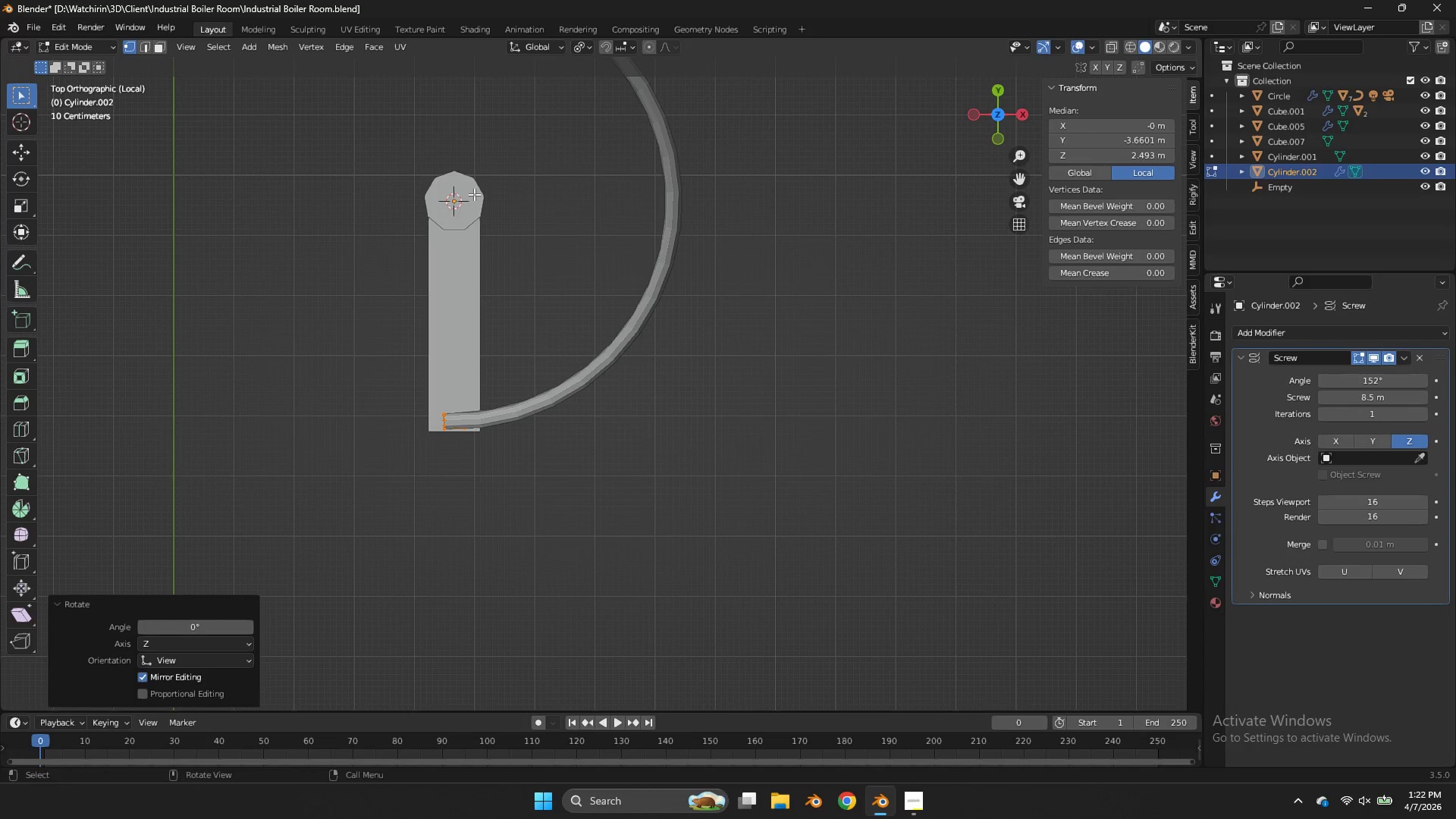 
key(Z)
 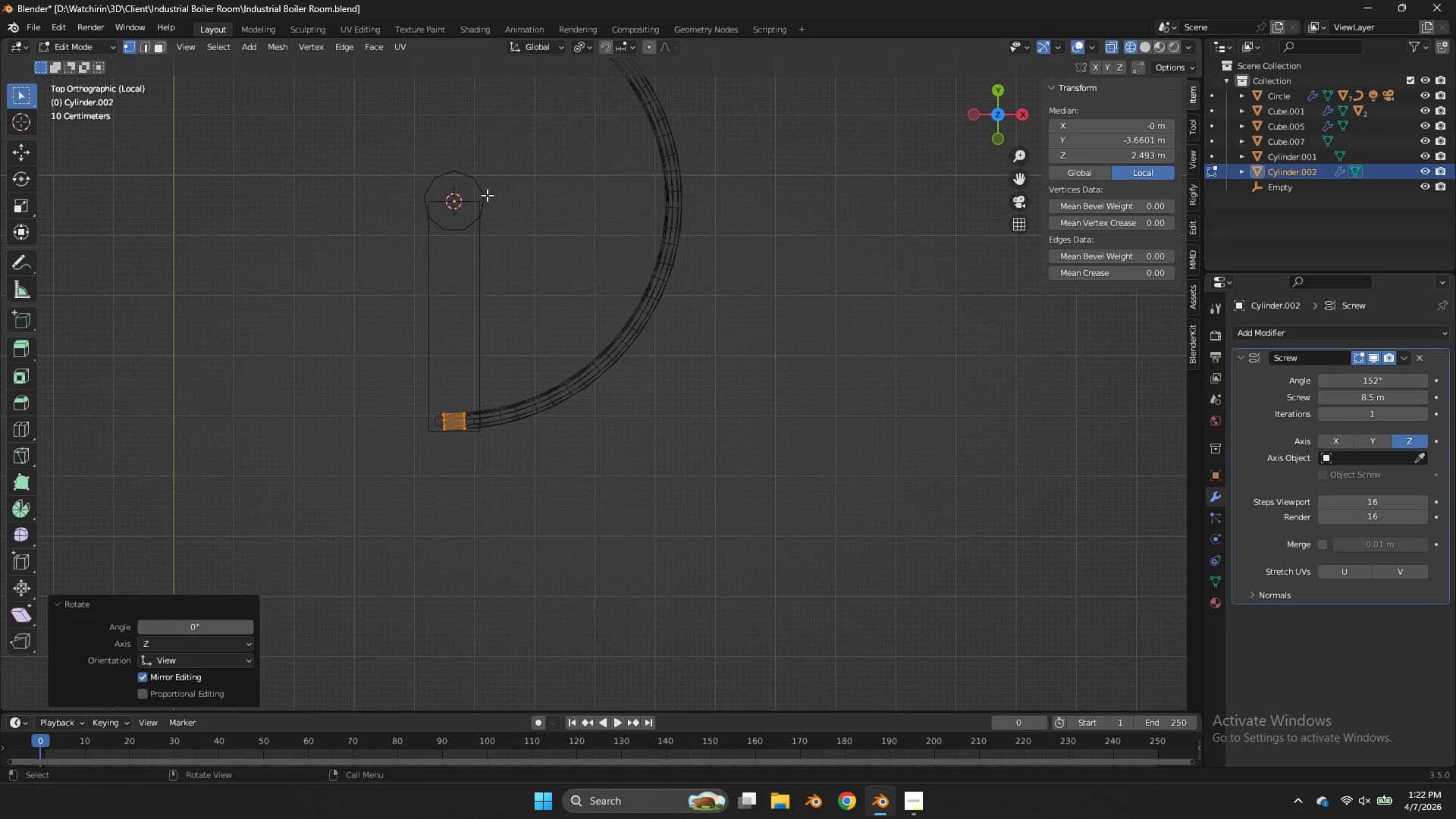 
left_click_drag(start_coordinate=[486, 196], to_coordinate=[494, 192])
 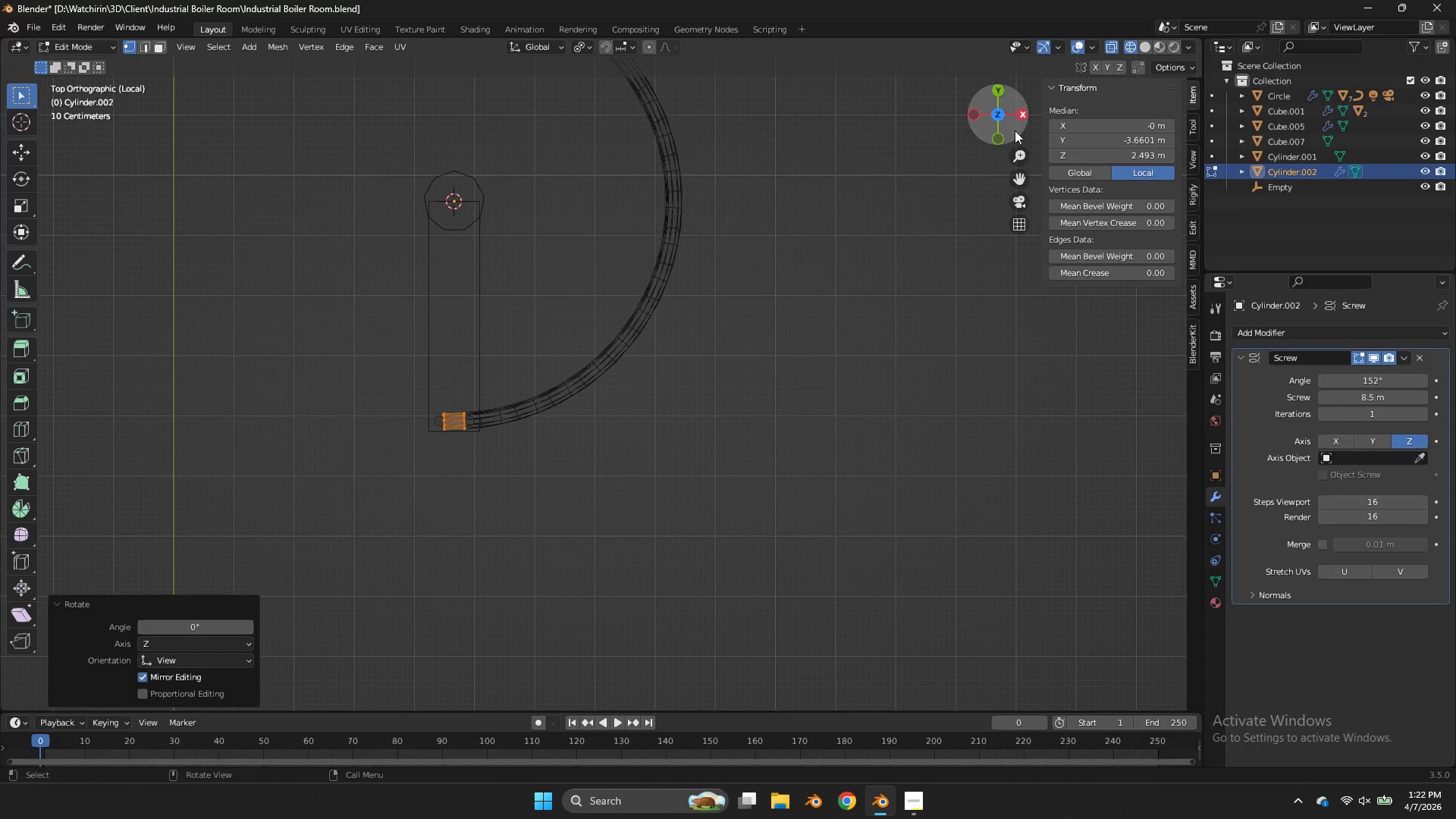 
left_click_drag(start_coordinate=[1015, 130], to_coordinate=[937, 64])
 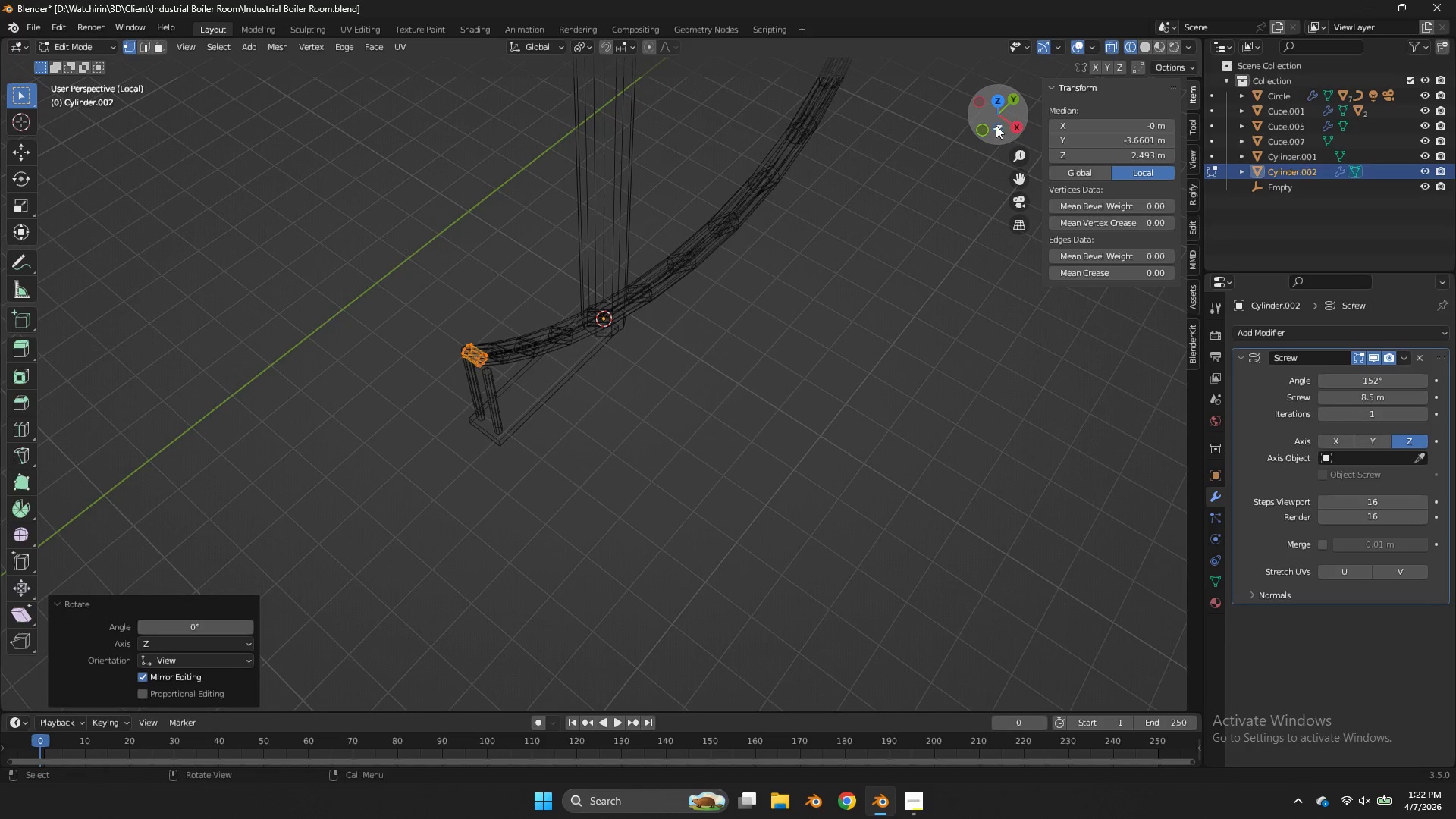 
key(Tab)
 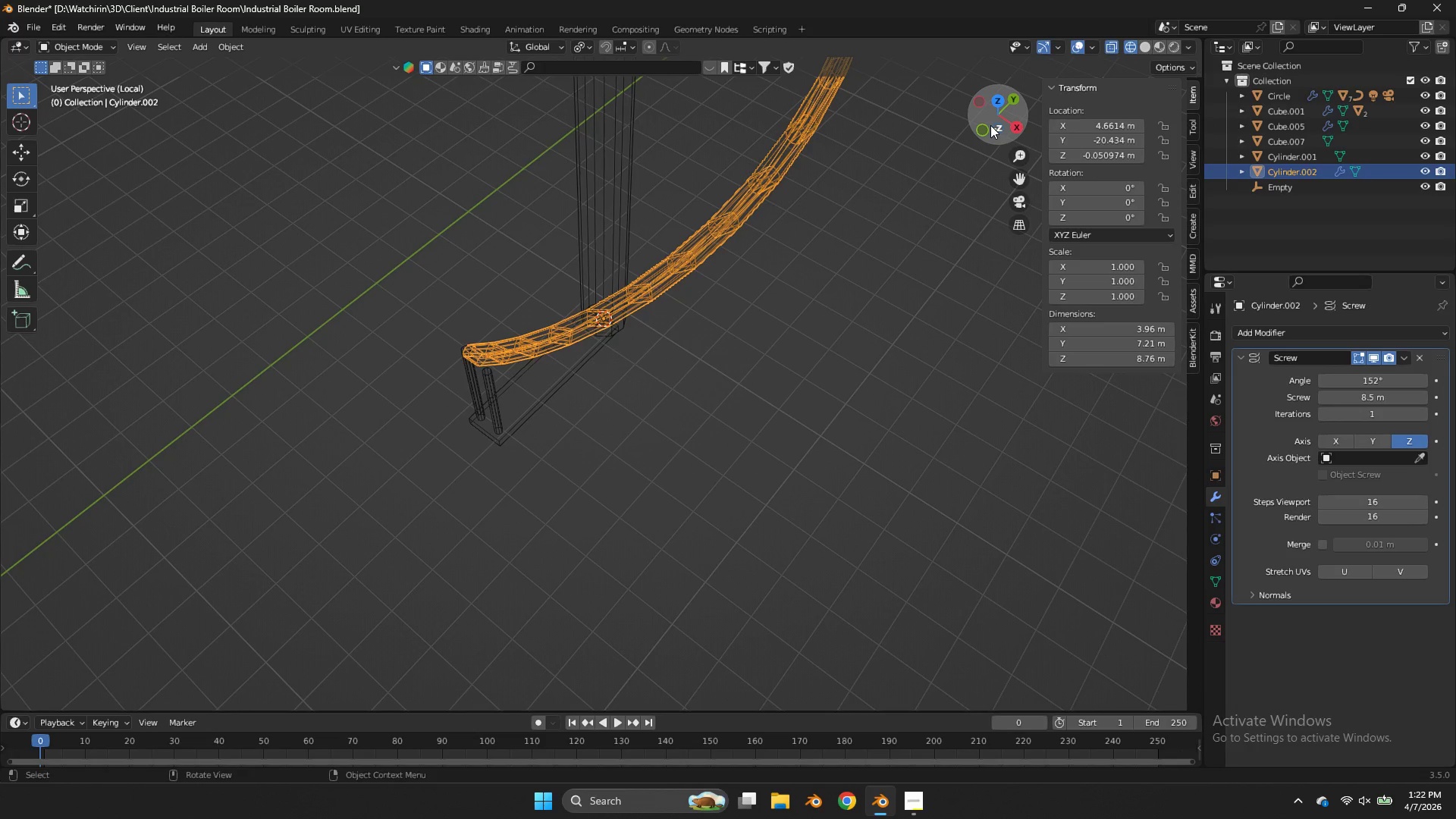 
key(NumpadDivide)
 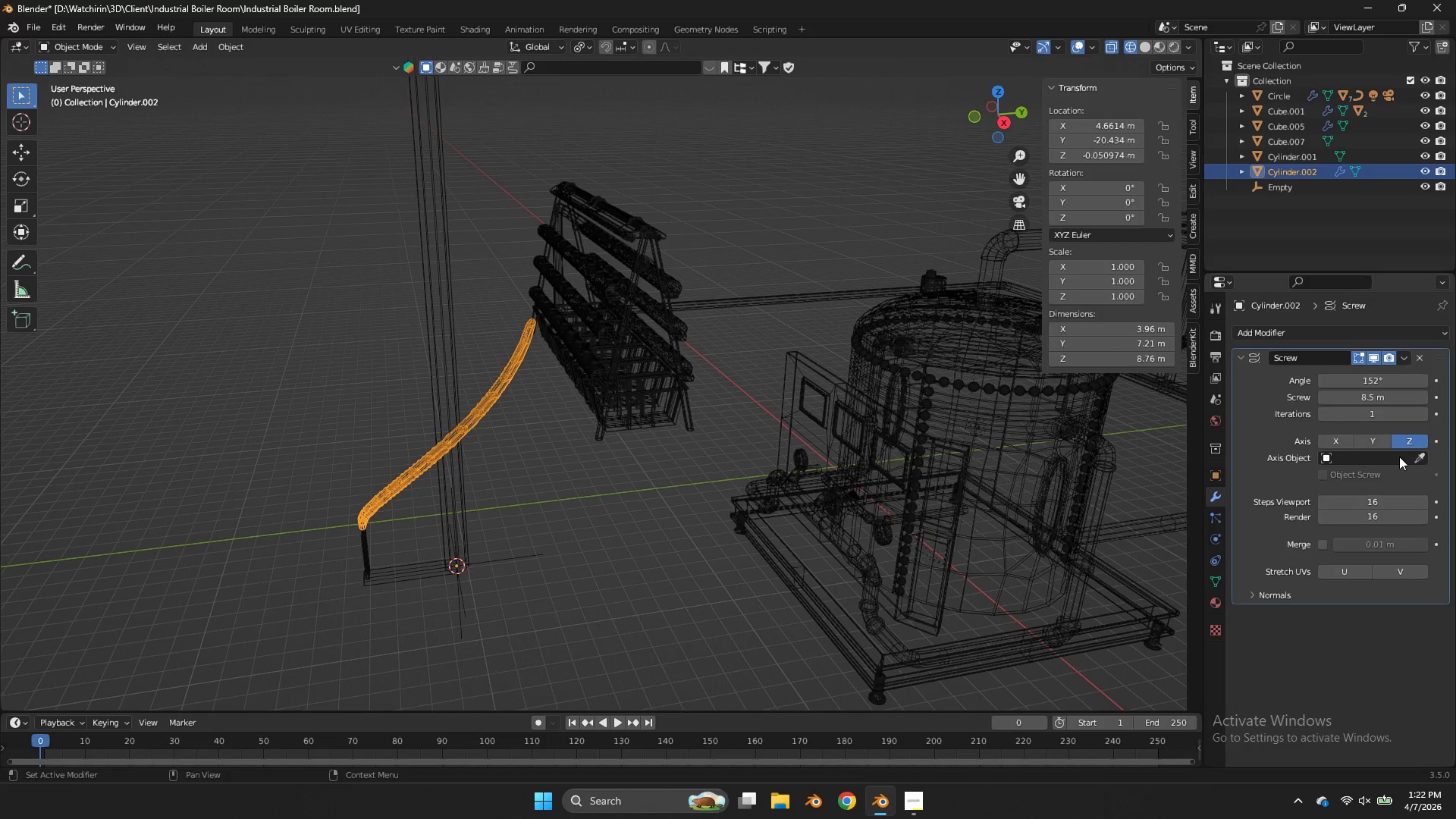 
double_click([1416, 457])
 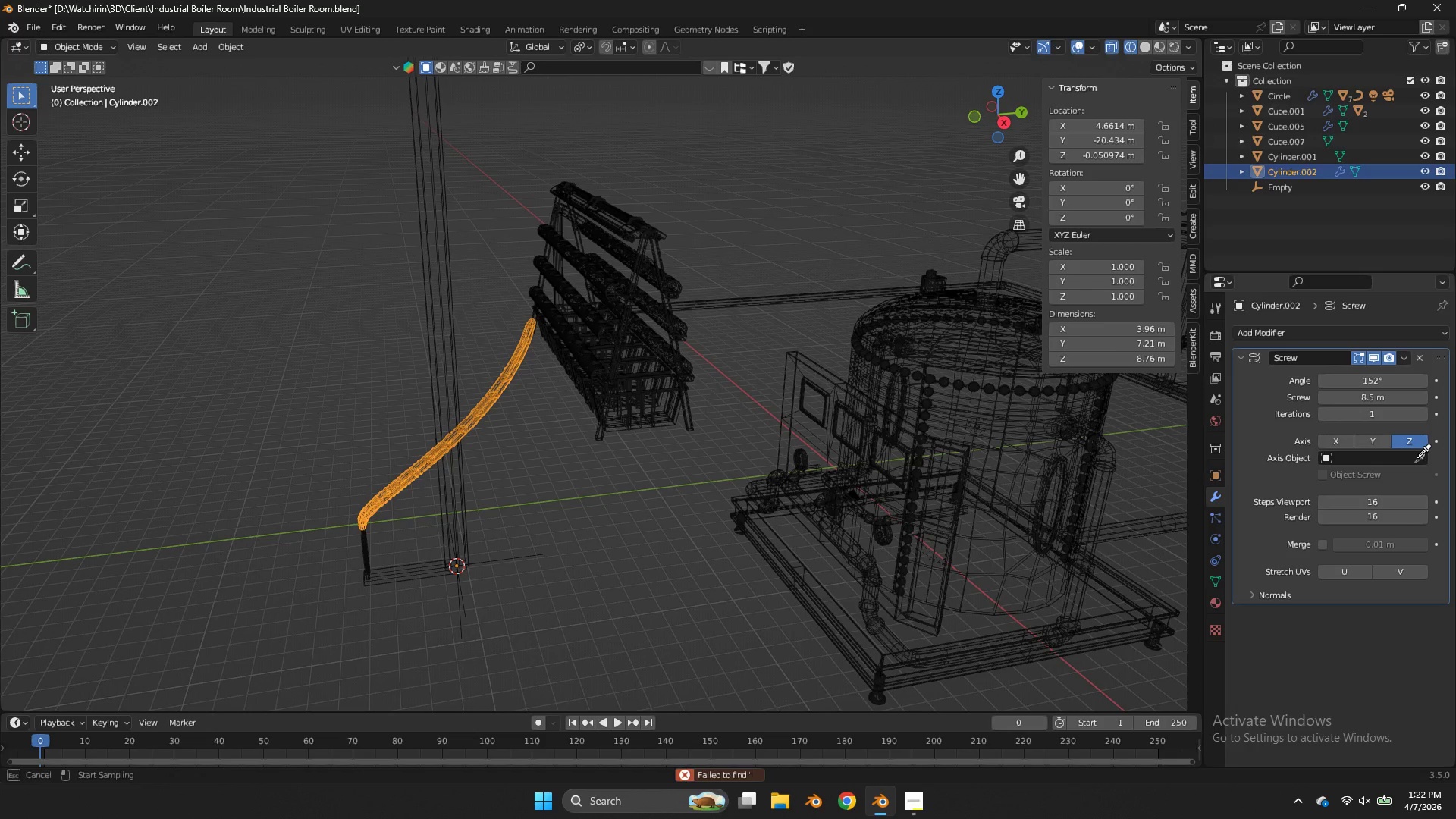 
triple_click([1417, 457])
 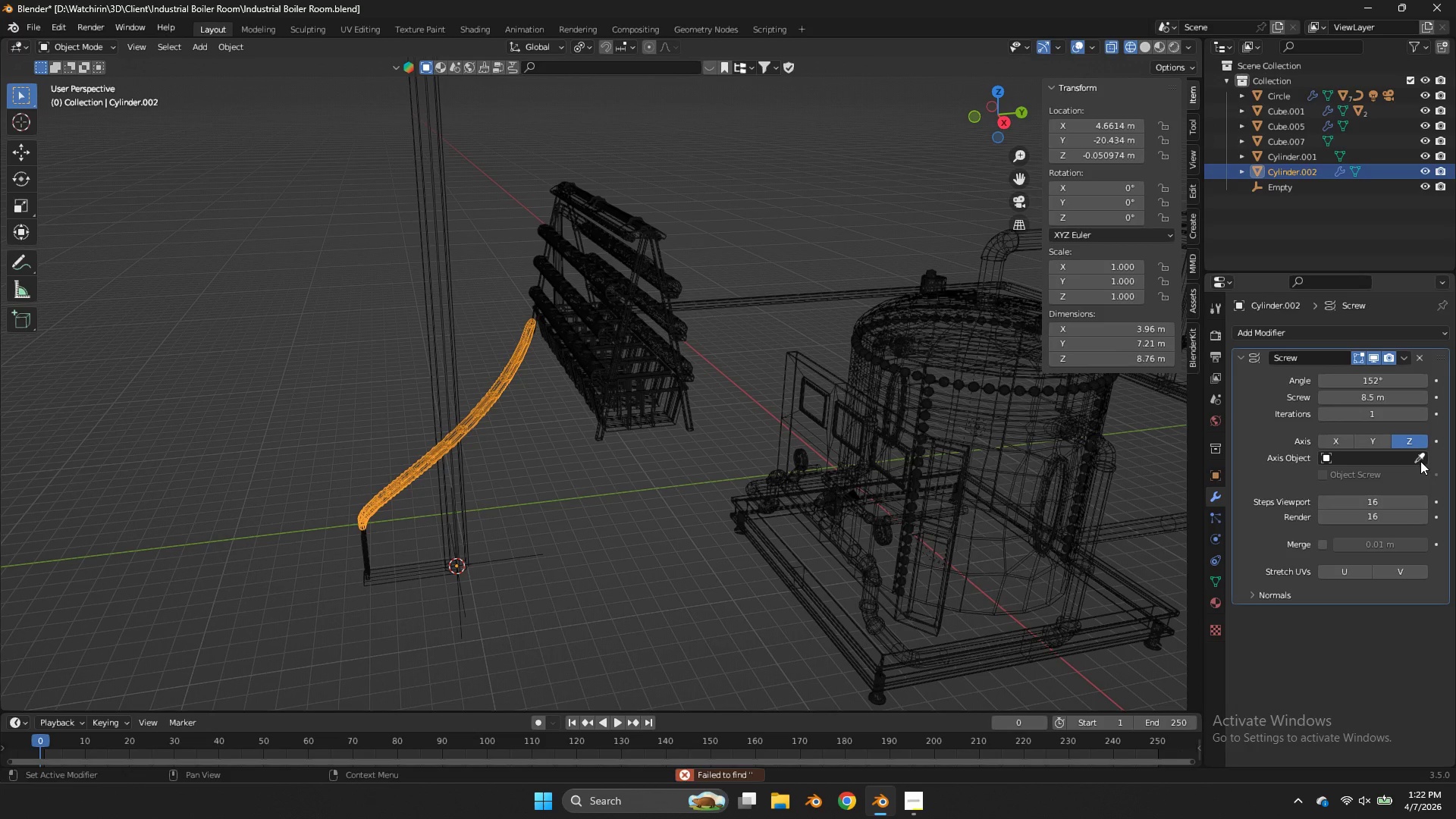 
triple_click([1420, 461])
 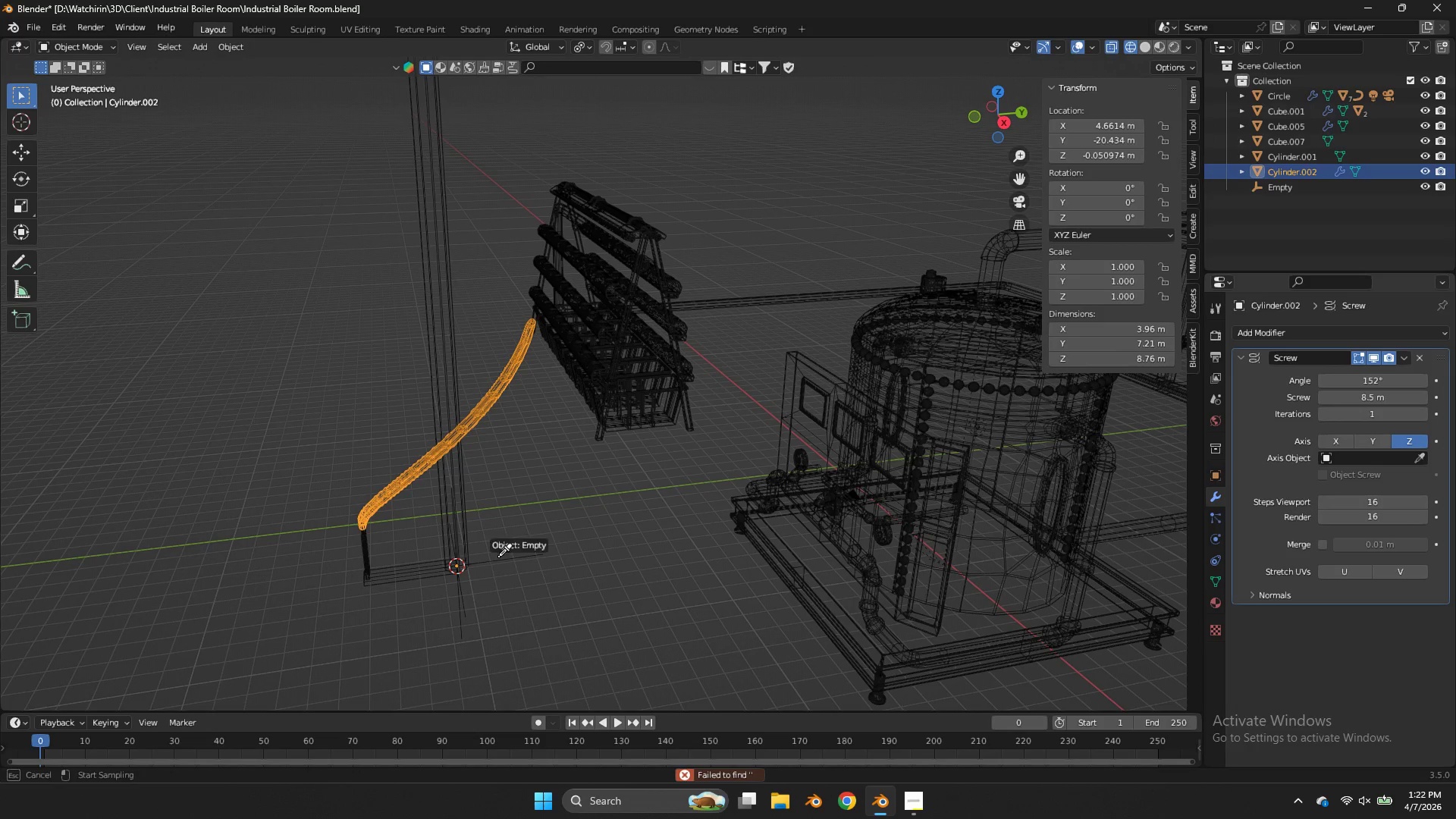 
left_click([509, 554])
 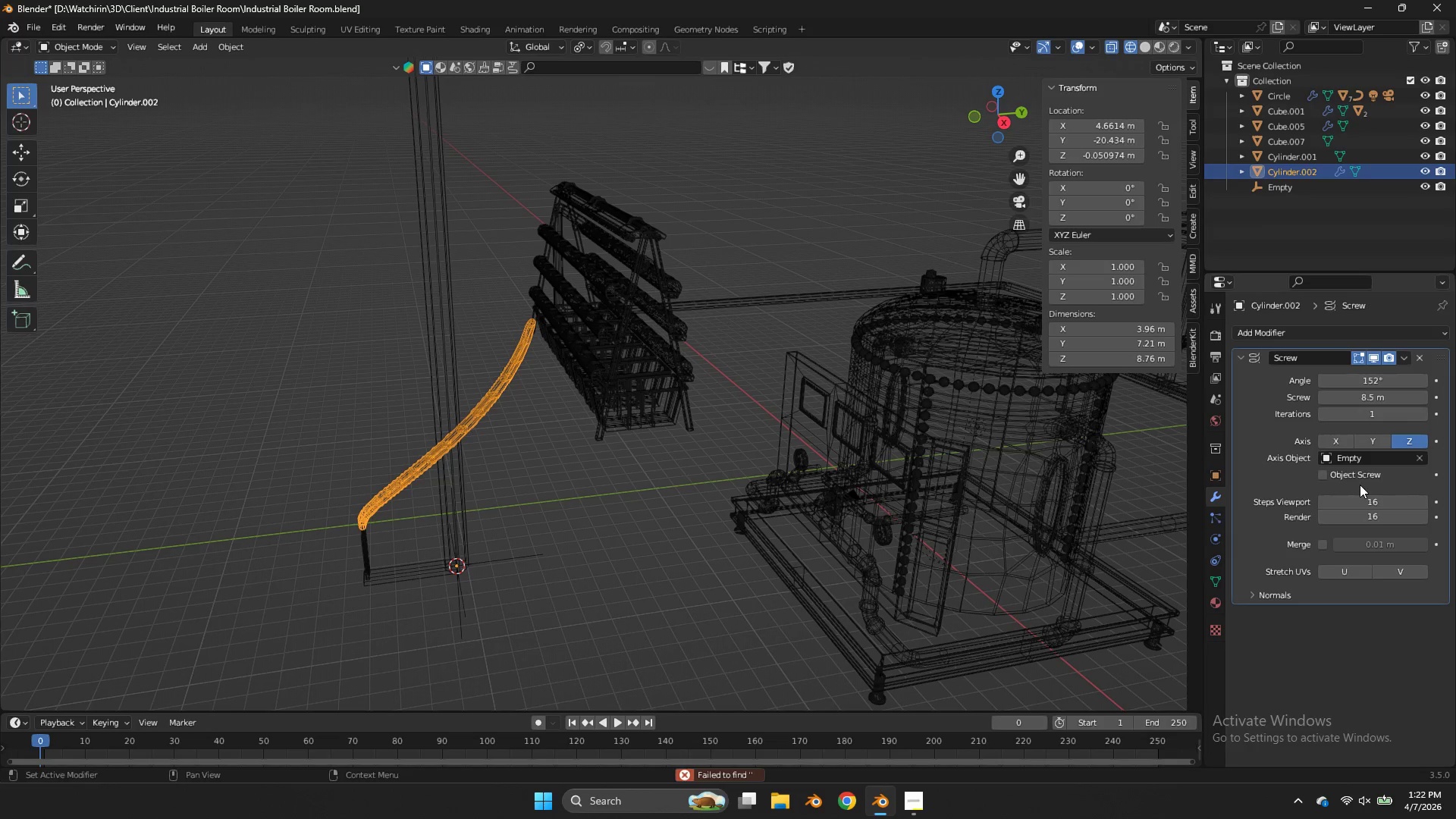 
left_click_drag(start_coordinate=[1363, 497], to_coordinate=[630, 314])
 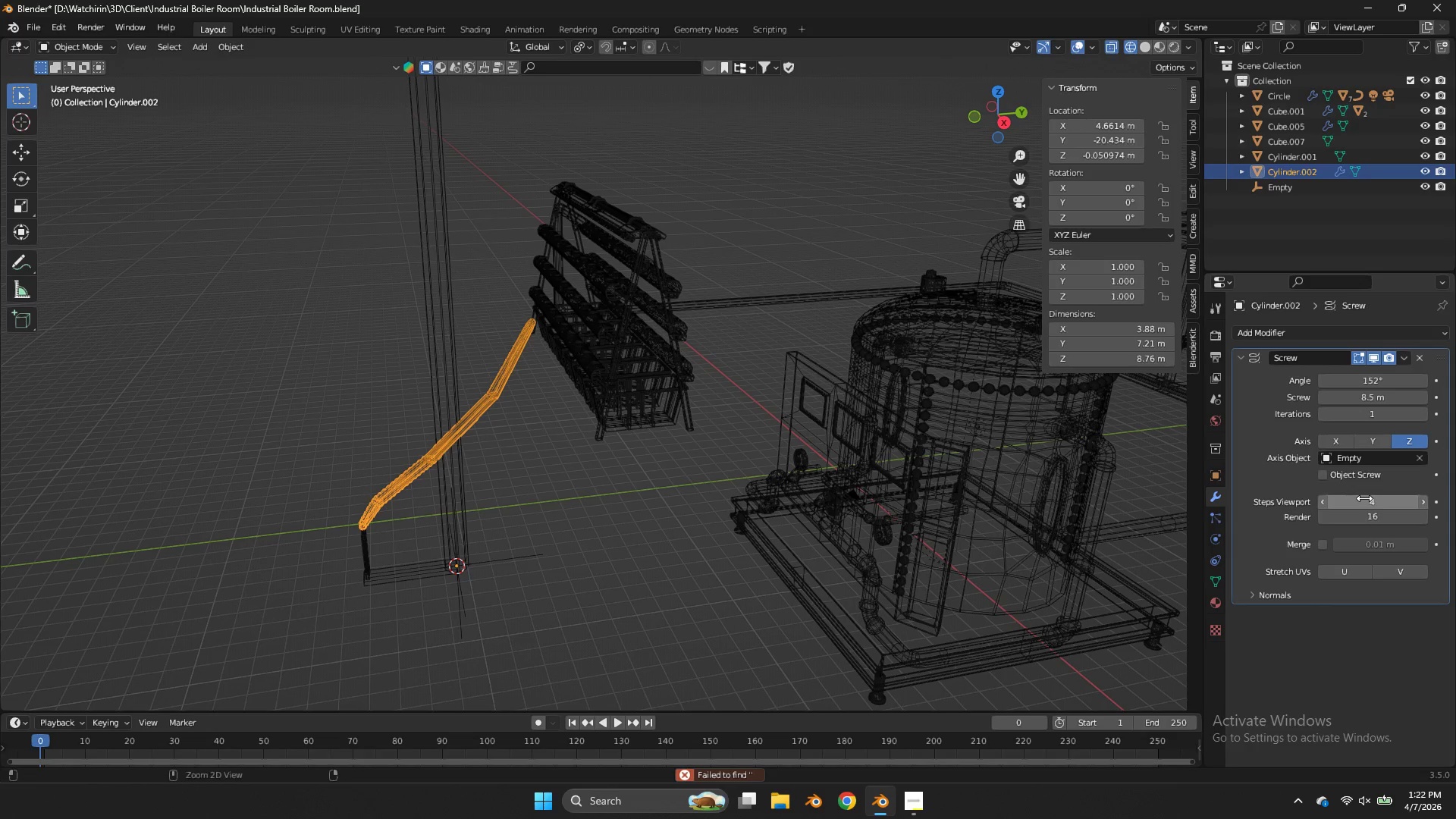 
key(Control+Z)
 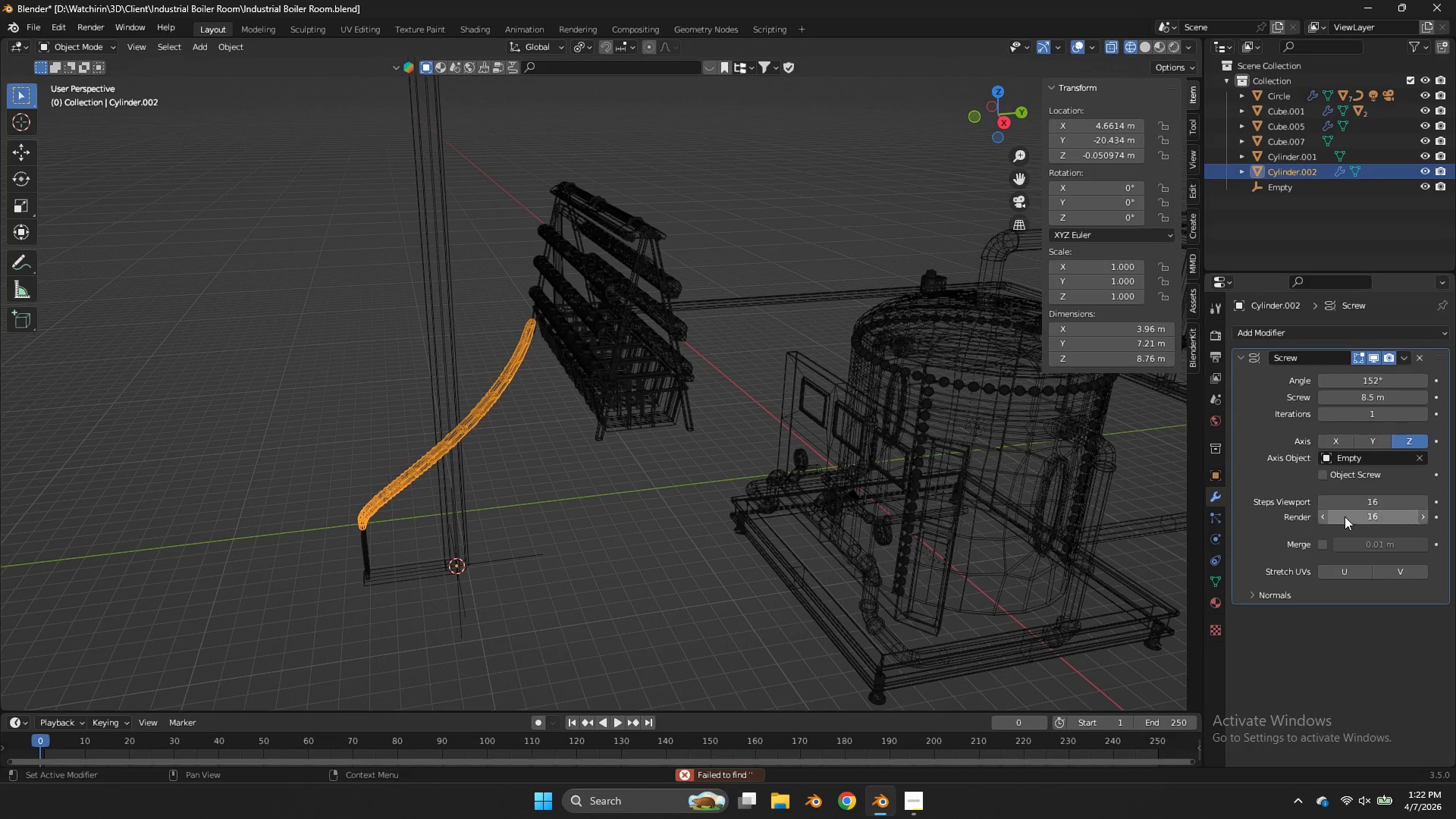 
left_click([1327, 544])
 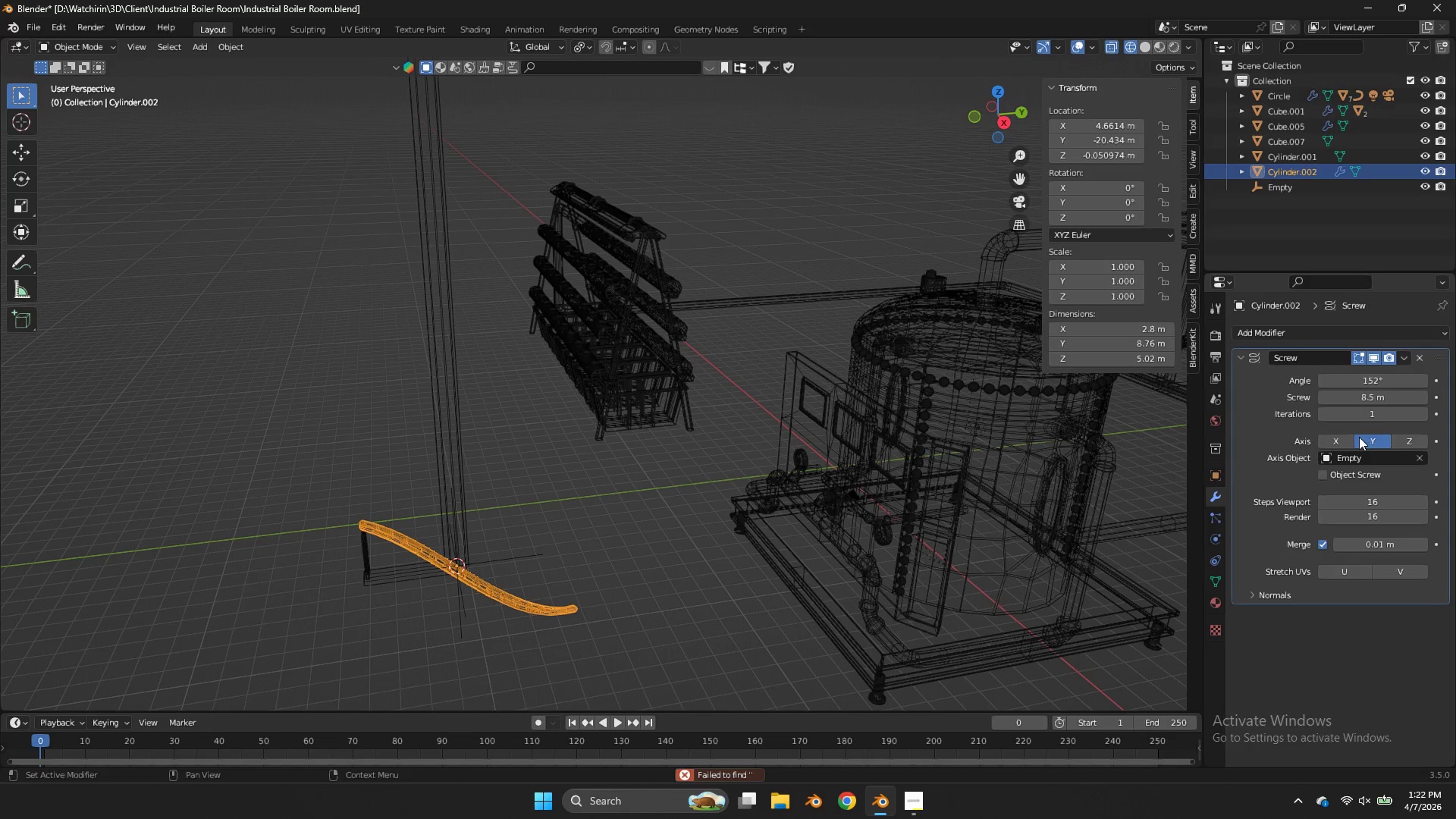 
double_click([1350, 437])
 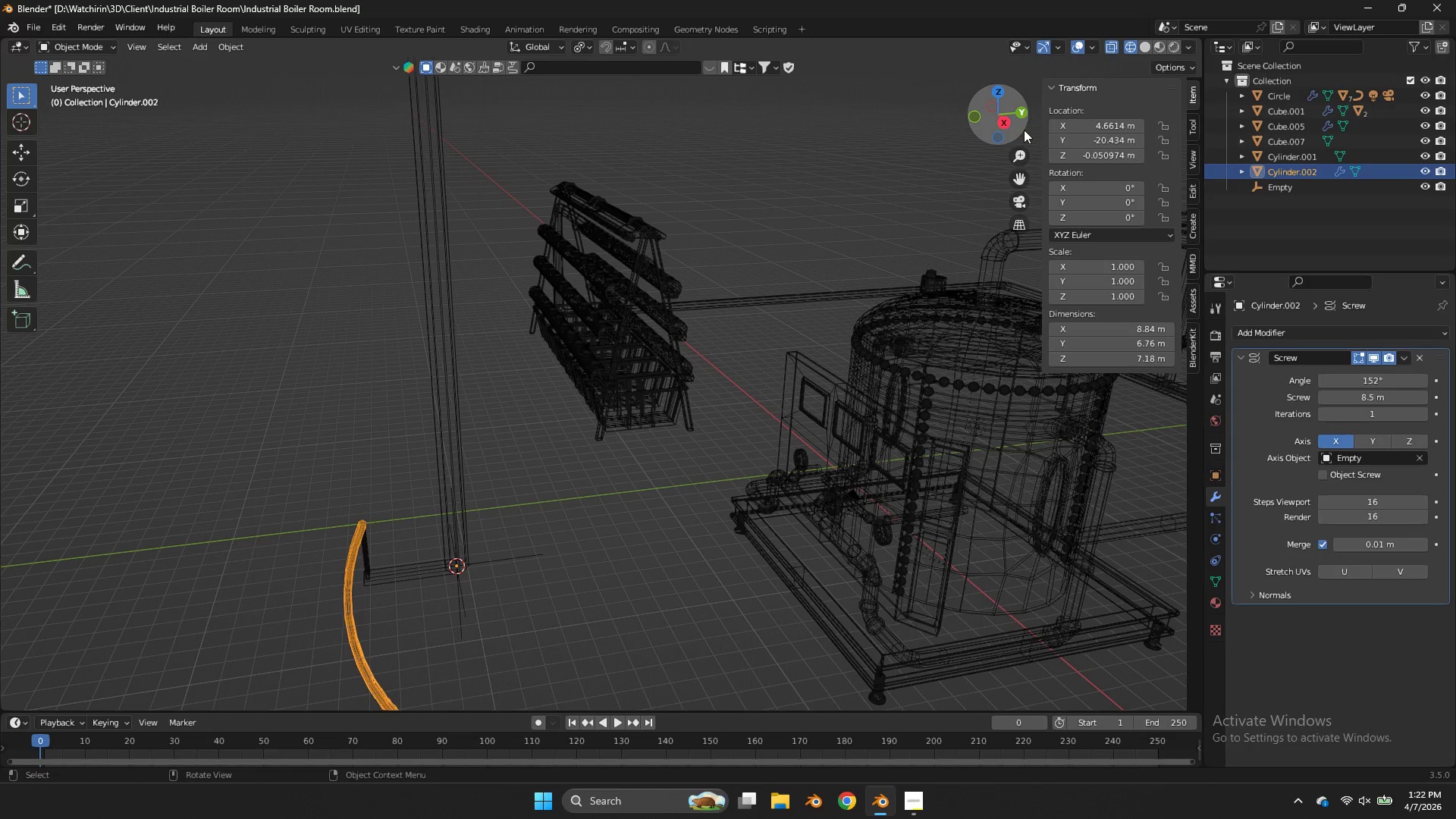 
left_click_drag(start_coordinate=[997, 130], to_coordinate=[1038, 60])
 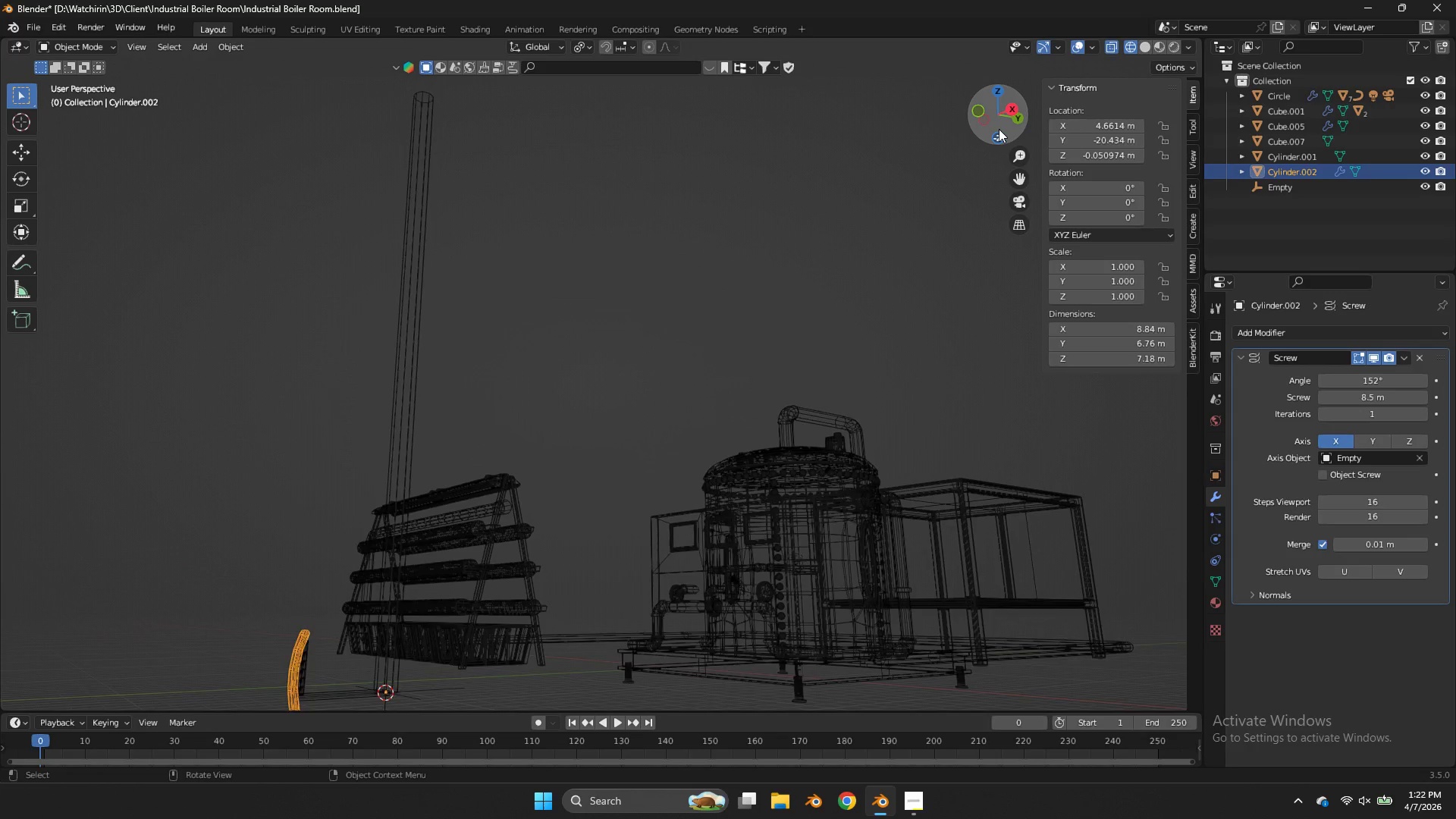 
left_click_drag(start_coordinate=[999, 129], to_coordinate=[1081, 174])
 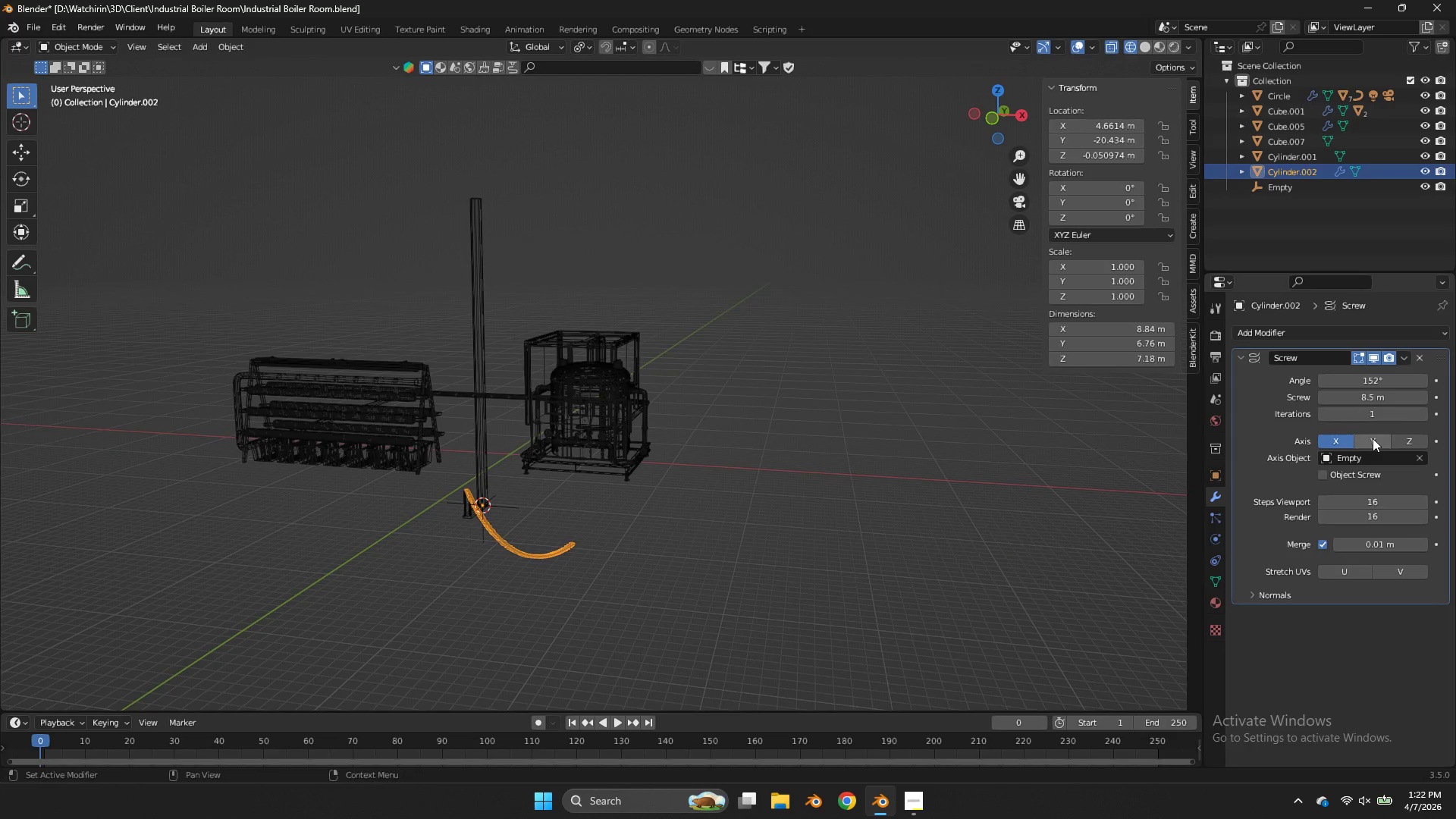 
scroll: coordinate [999, 129], scroll_direction: down, amount: 7.0
 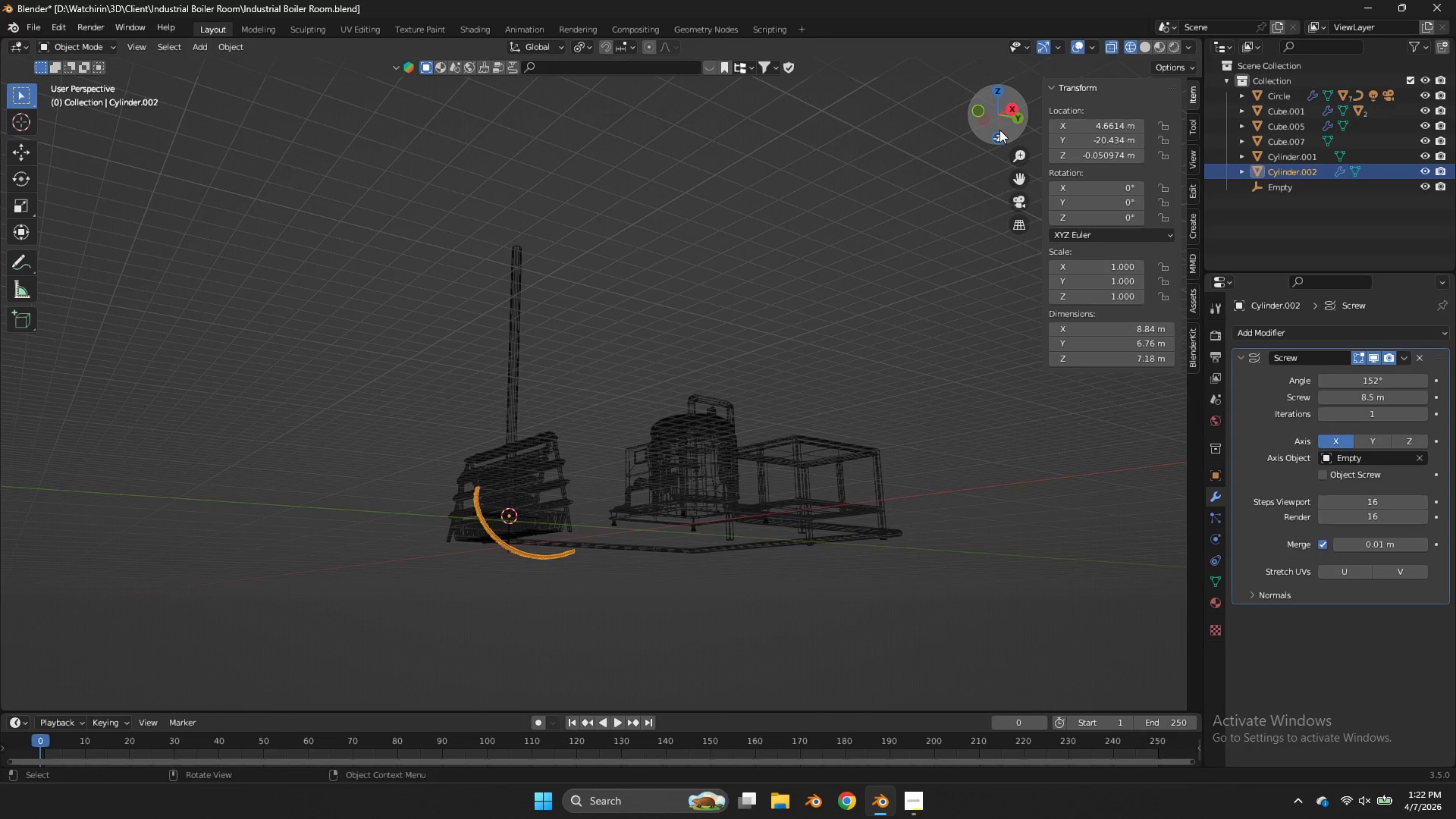 
left_click([1379, 442])
 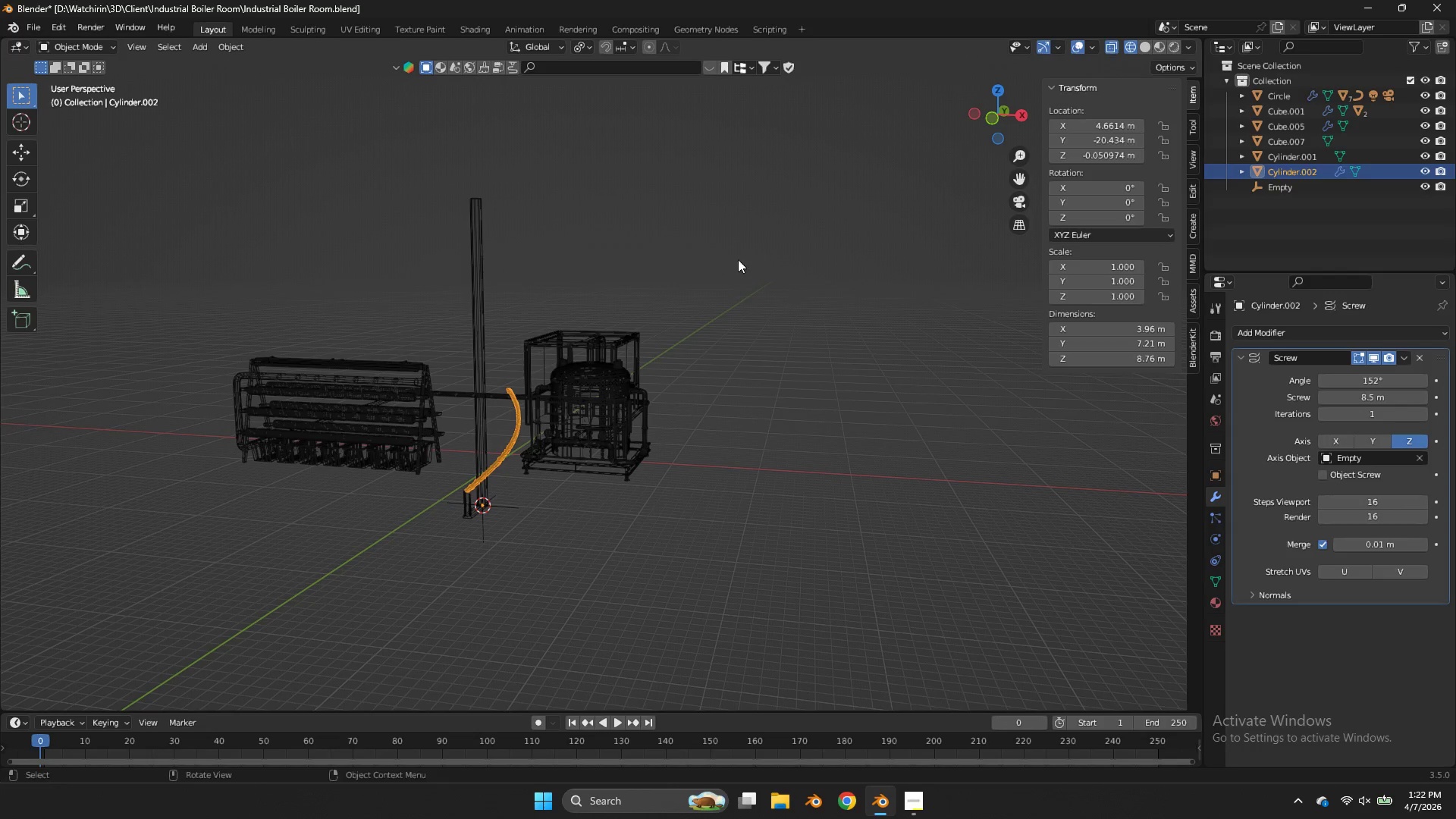 
left_click_drag(start_coordinate=[996, 120], to_coordinate=[1039, 168])
 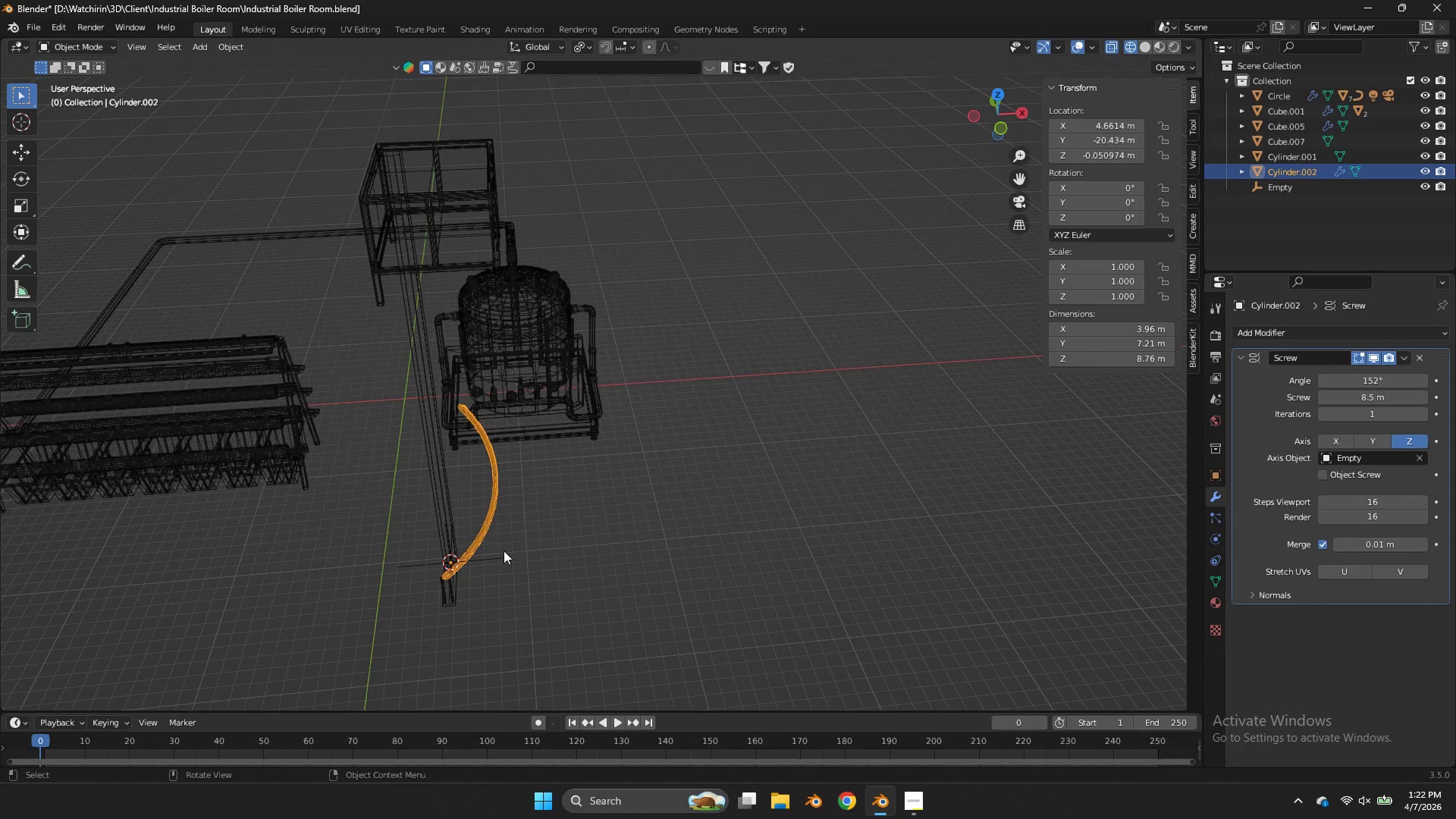 
scroll: coordinate [963, 141], scroll_direction: up, amount: 2.0
 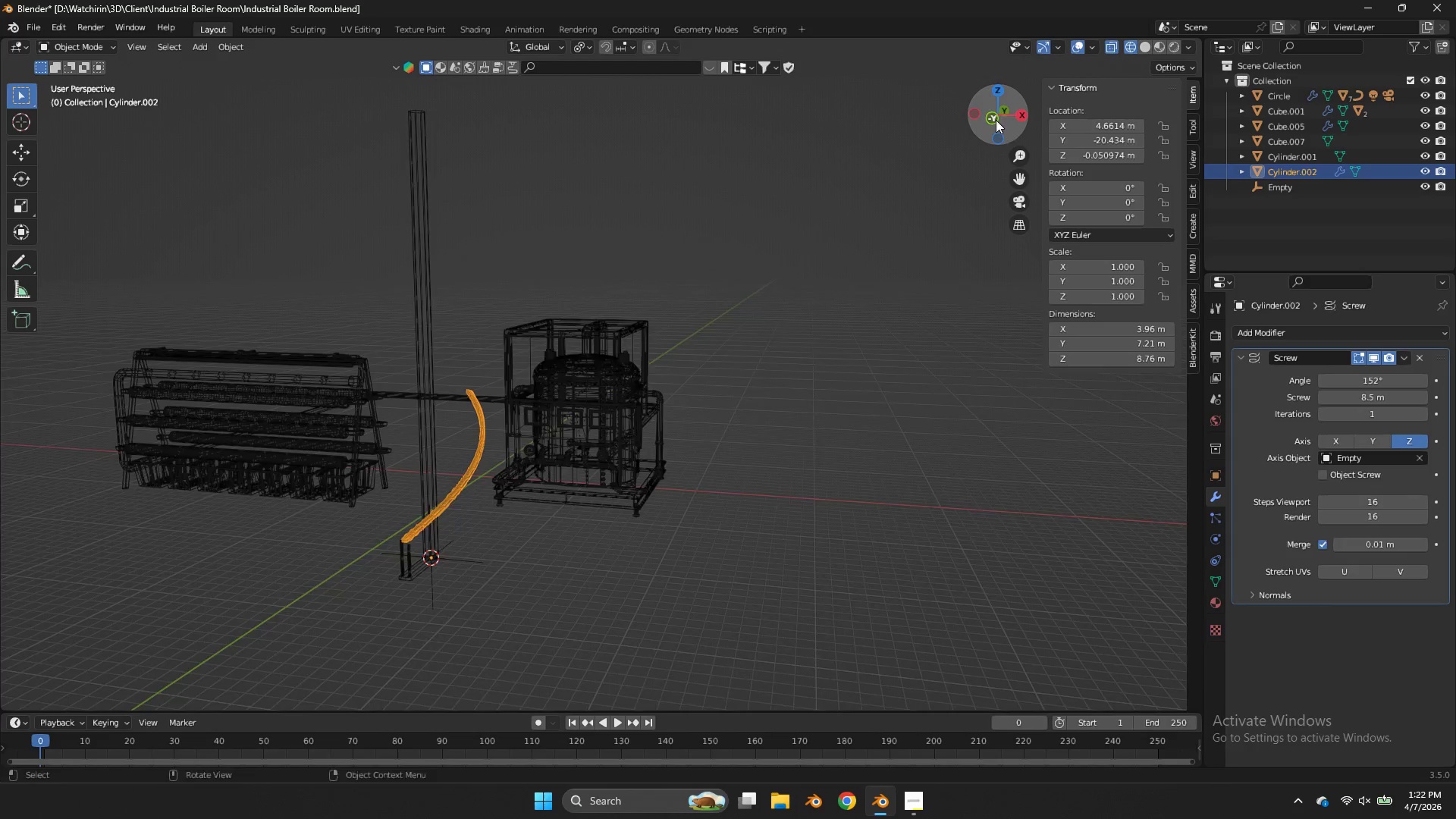 
left_click([504, 551])
 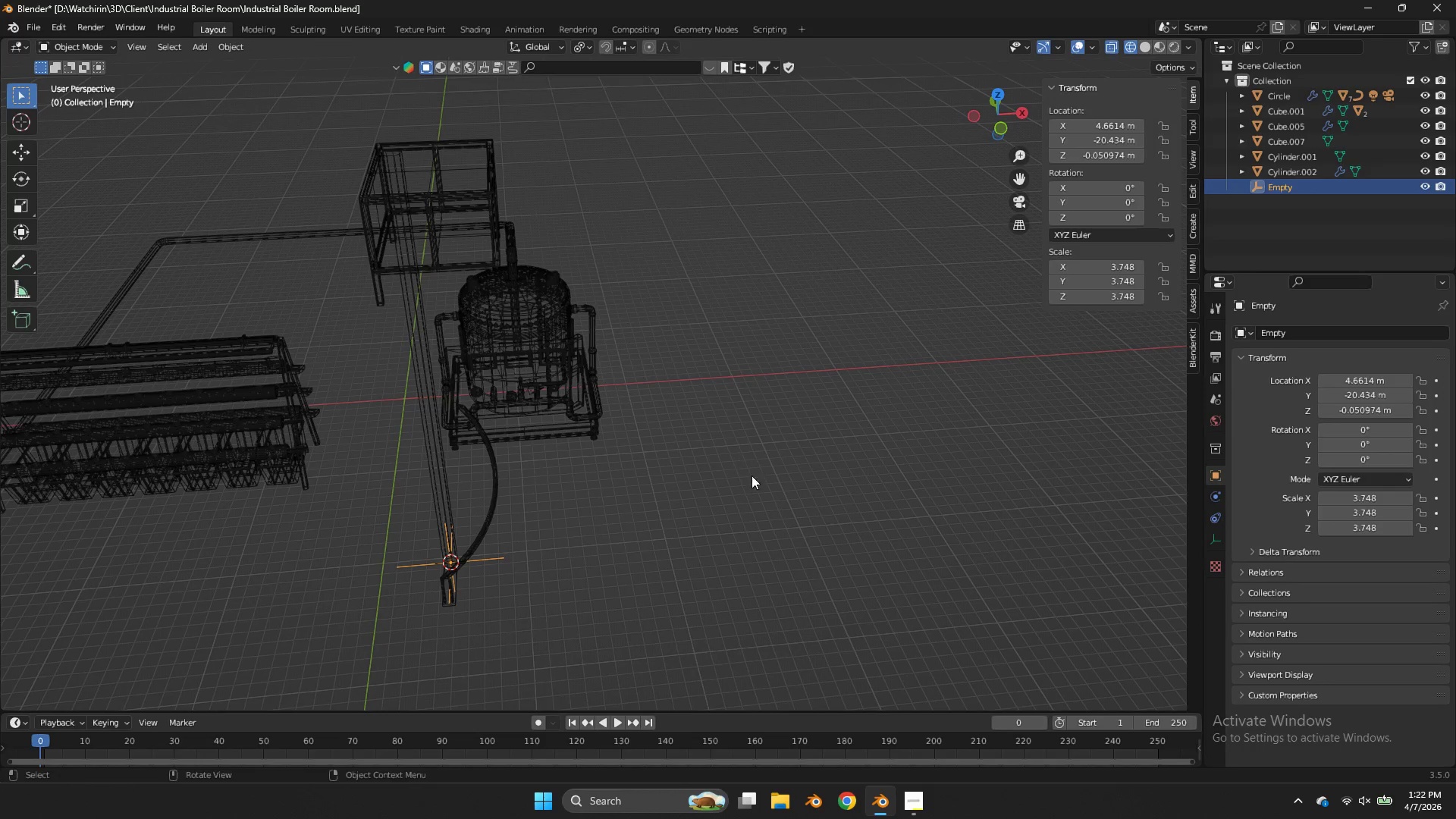 
left_click([457, 596])
 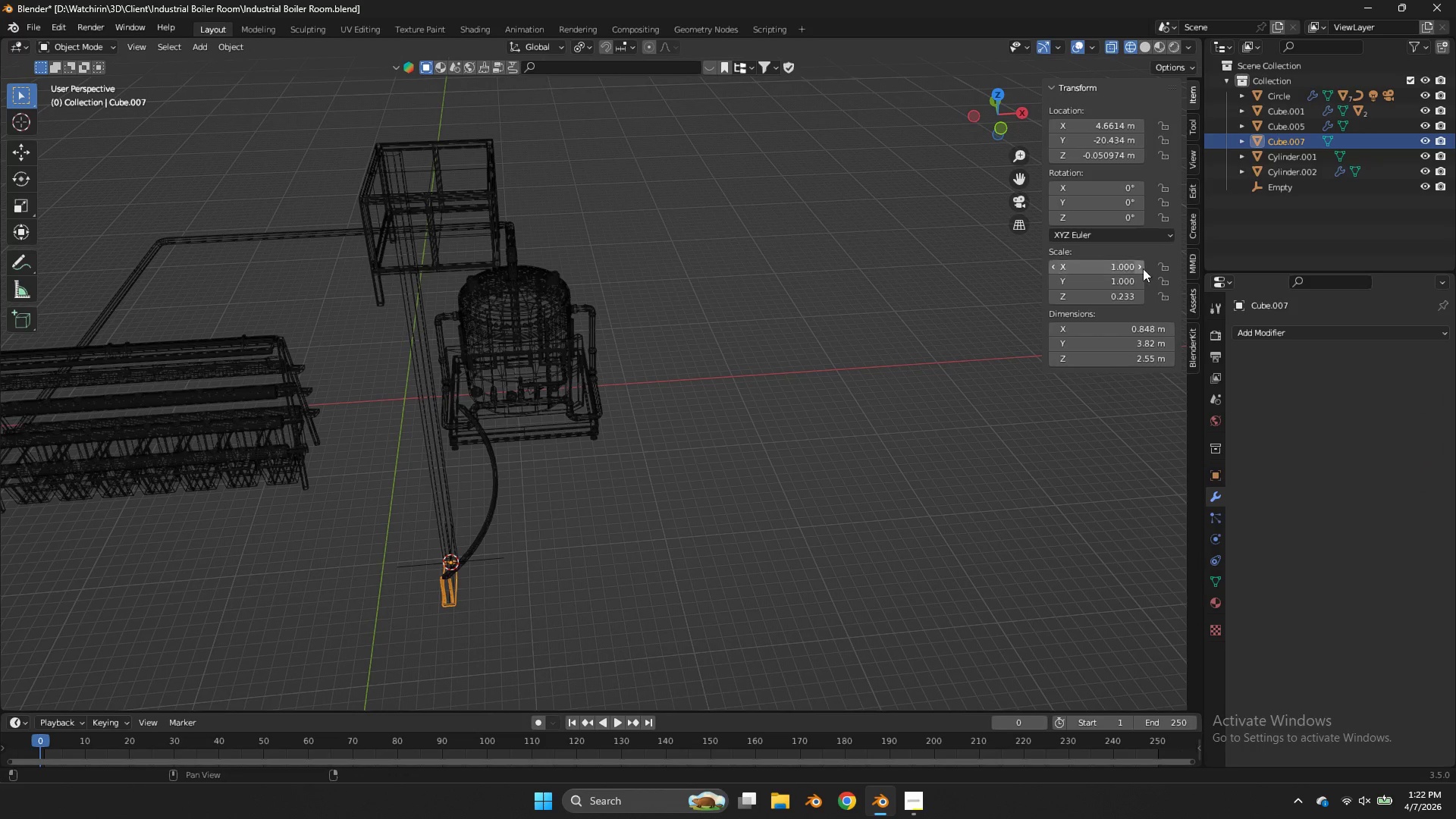 
scroll: coordinate [1112, 295], scroll_direction: up, amount: 2.0
 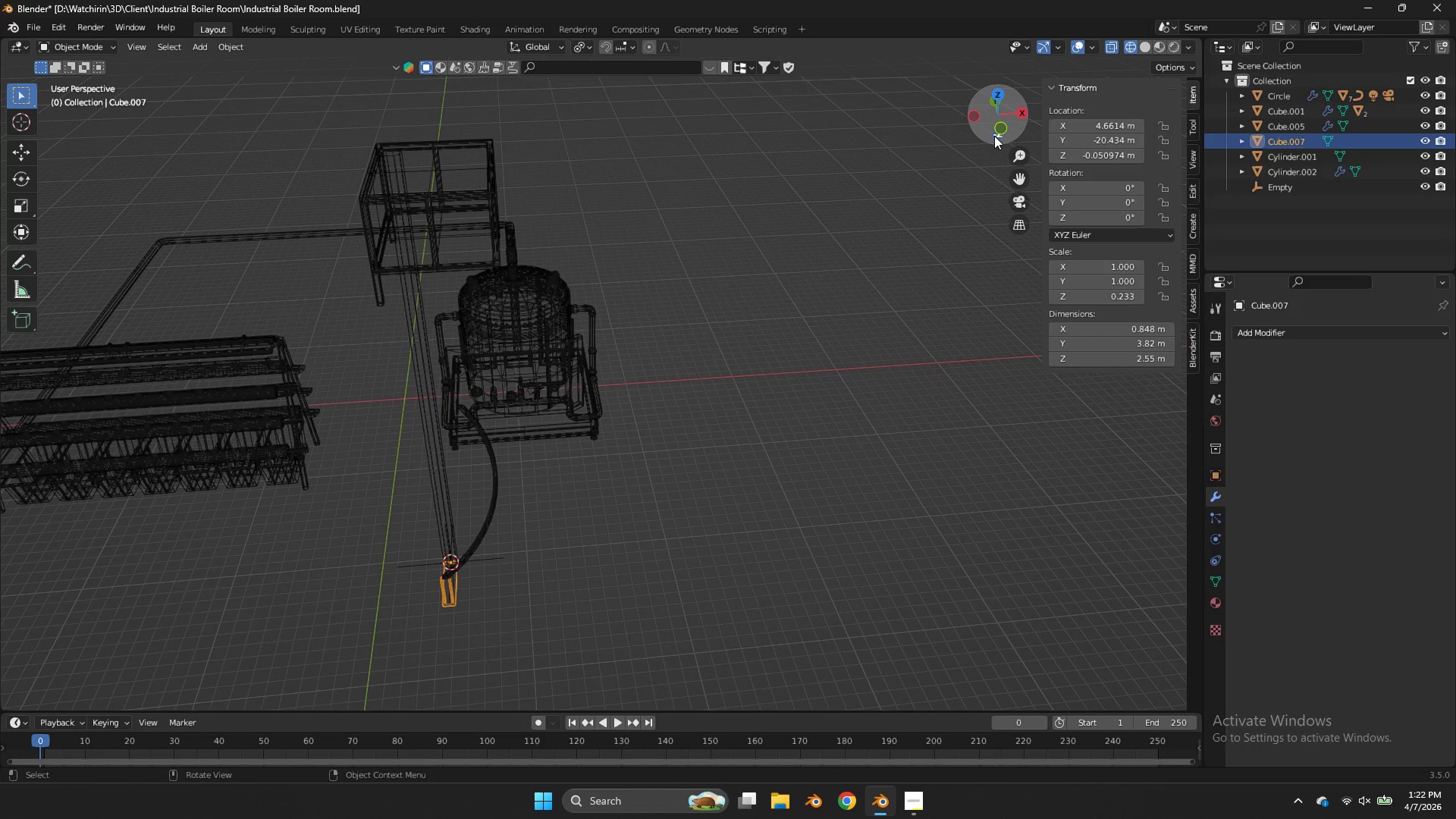 
left_click([995, 134])
 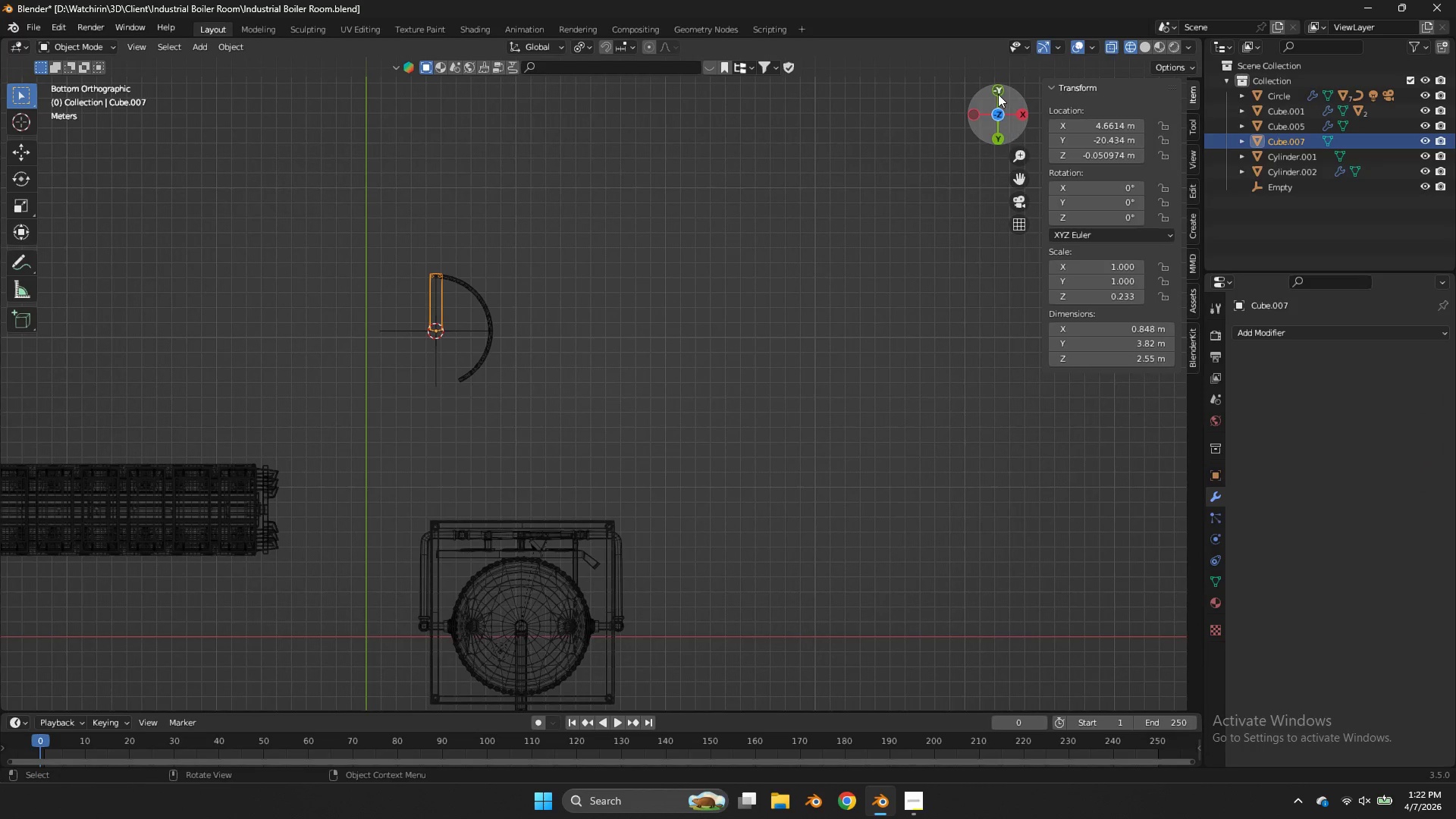 
left_click([998, 94])
 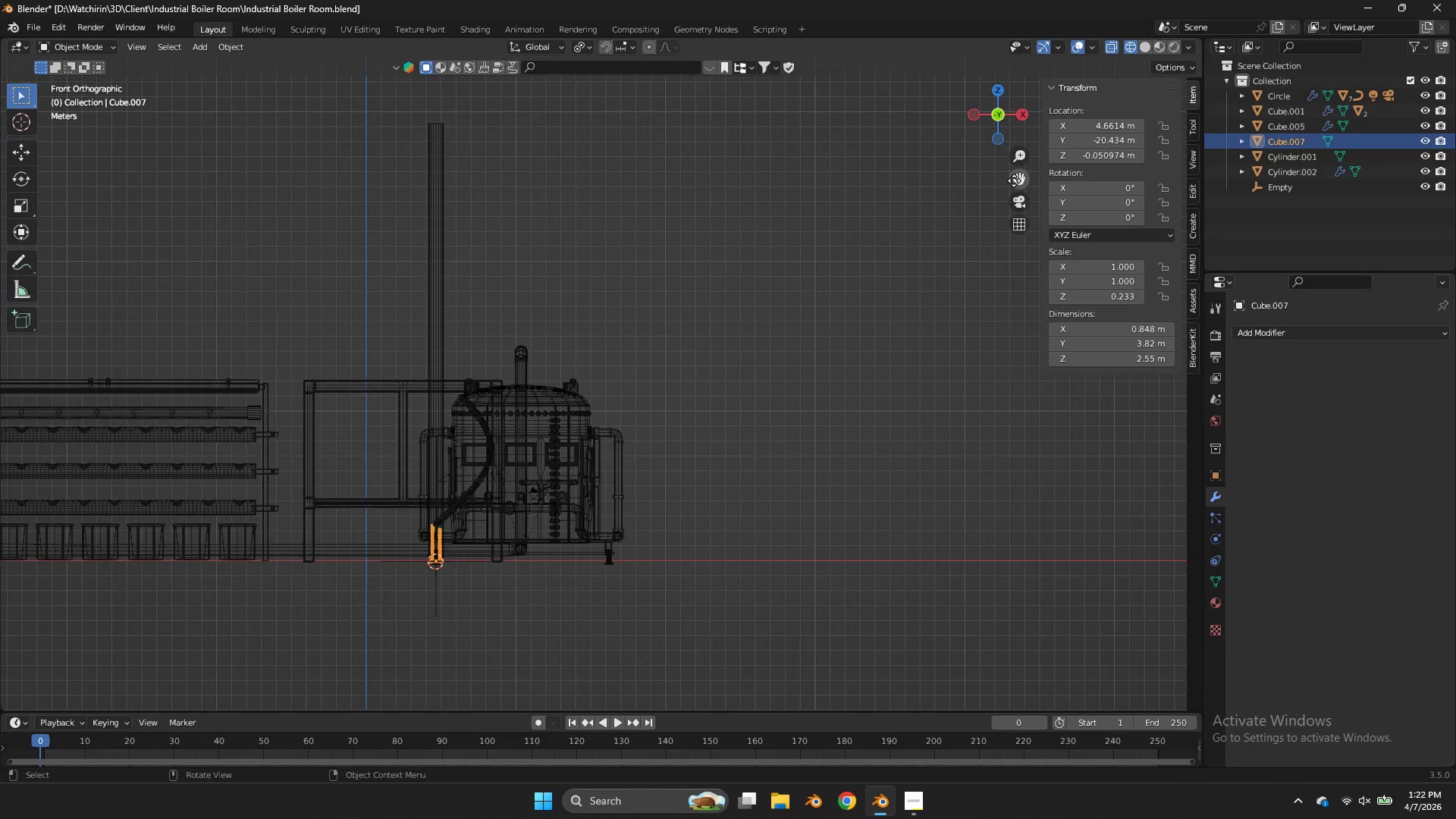 
left_click_drag(start_coordinate=[1014, 180], to_coordinate=[1112, 108])
 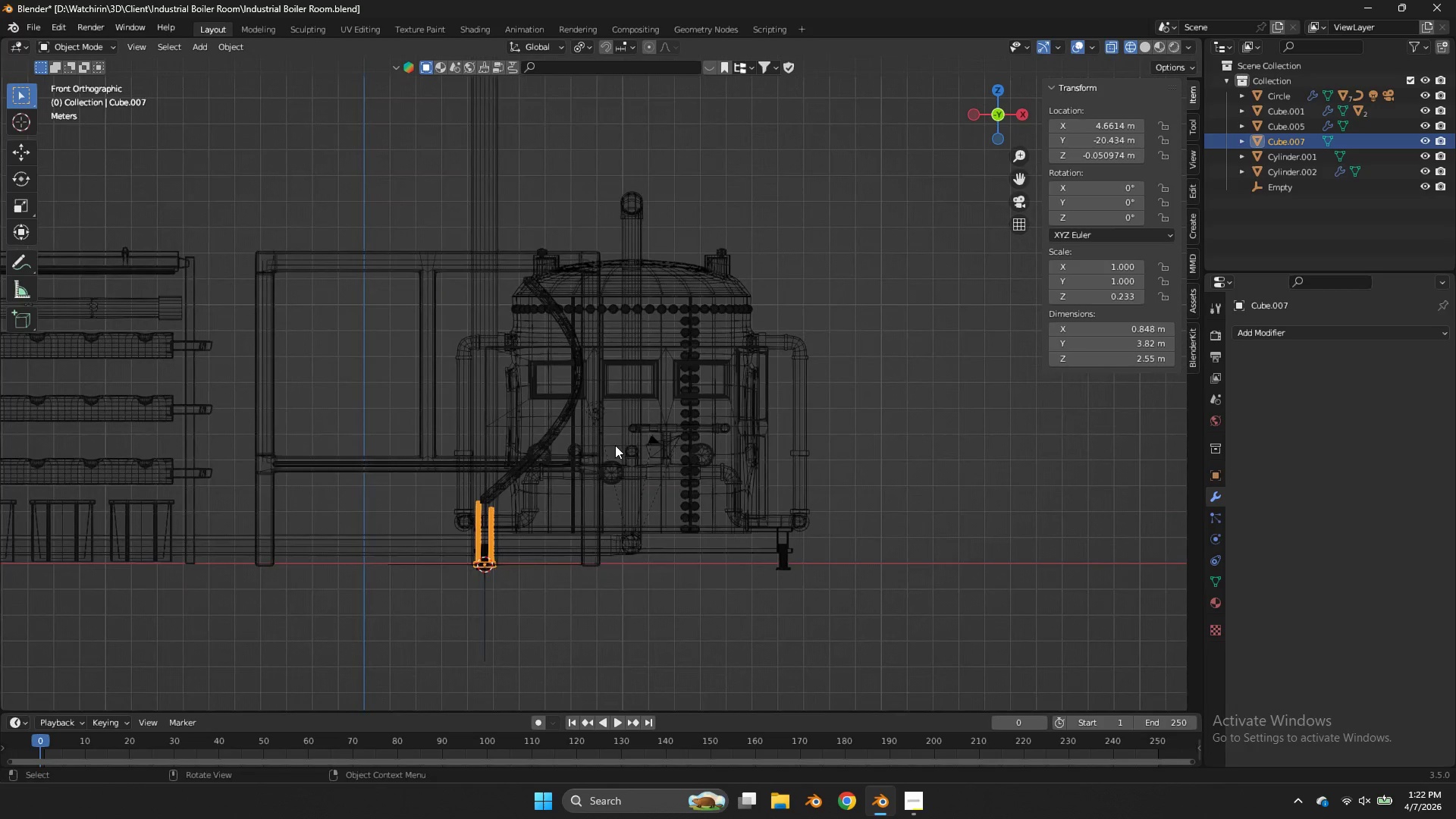 
left_click([547, 466])
 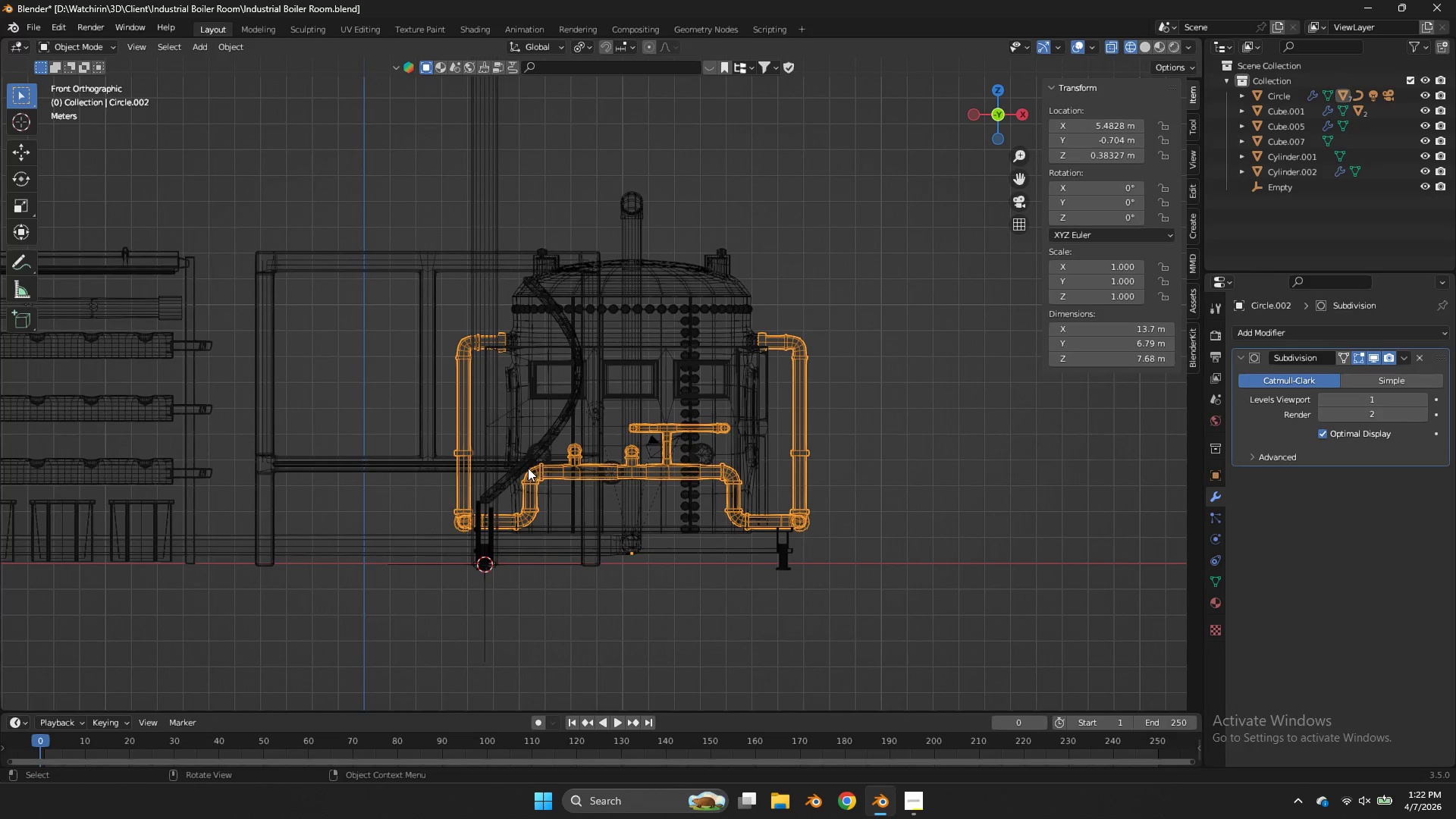 
scroll: coordinate [619, 442], scroll_direction: up, amount: 3.0
 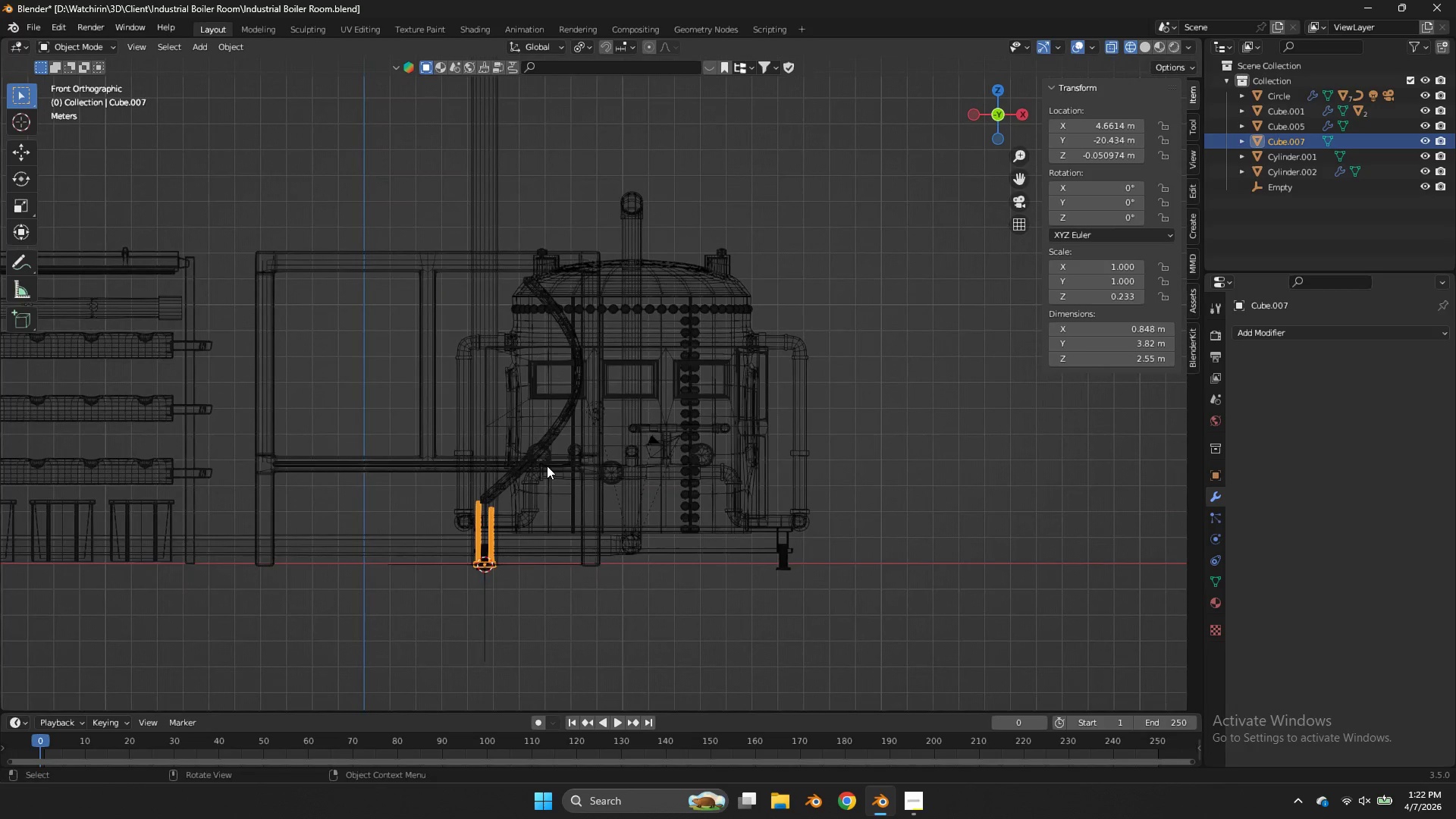 
left_click([528, 468])
 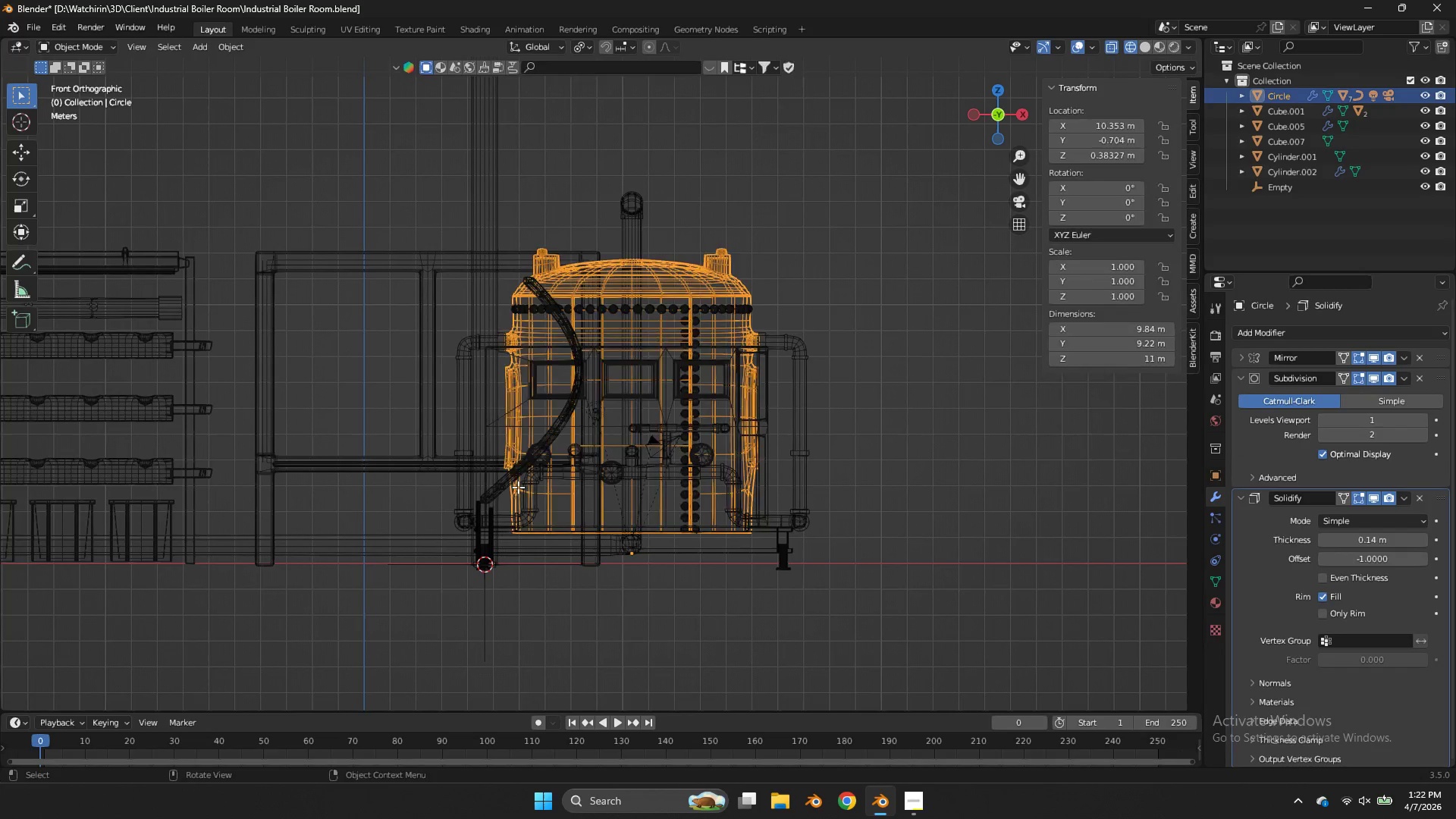 
key(Tab)
 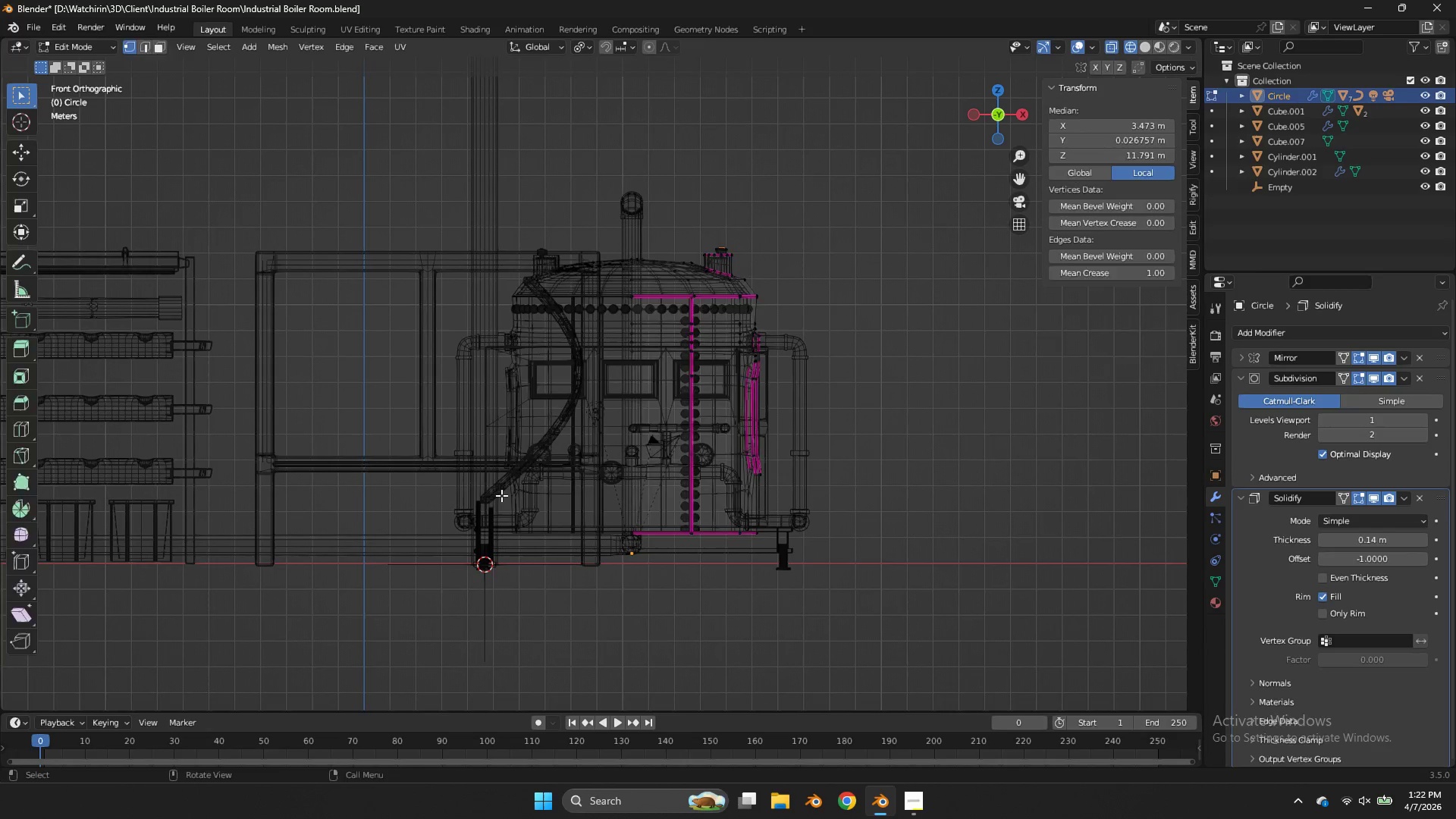 
key(Tab)
 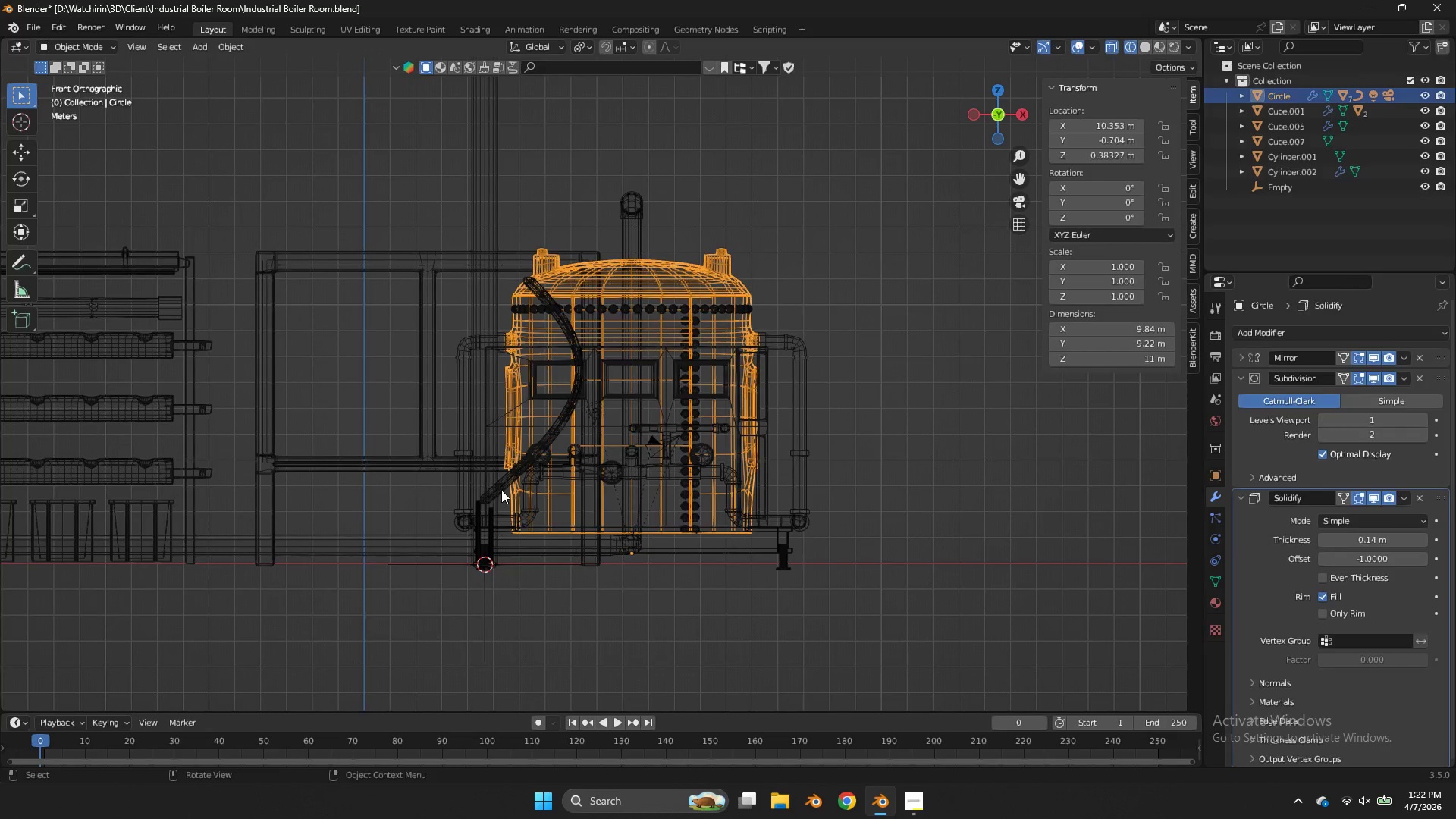 
left_click([501, 490])
 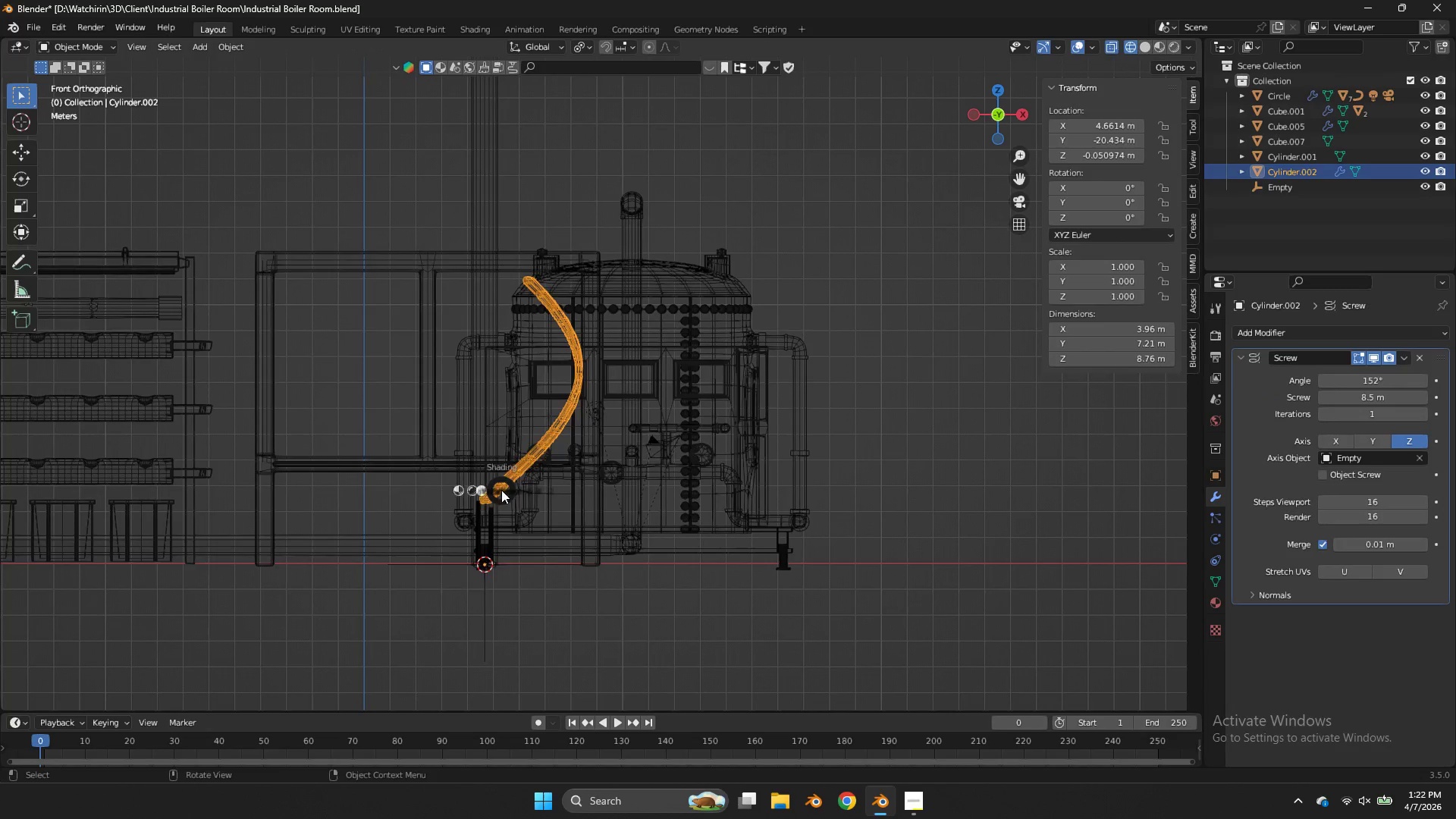 
key(Z)
 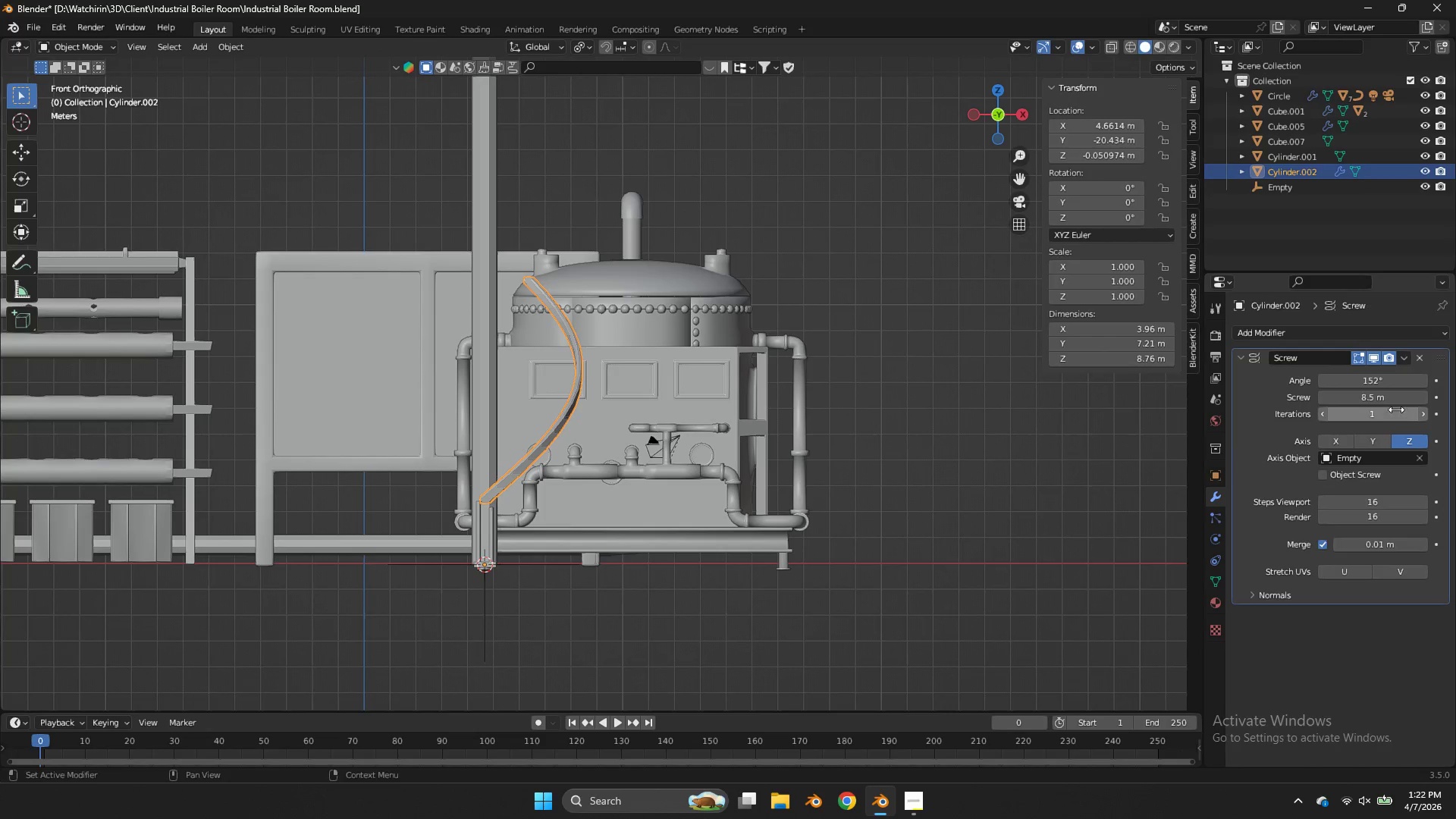 
left_click_drag(start_coordinate=[1389, 400], to_coordinate=[642, 391])
 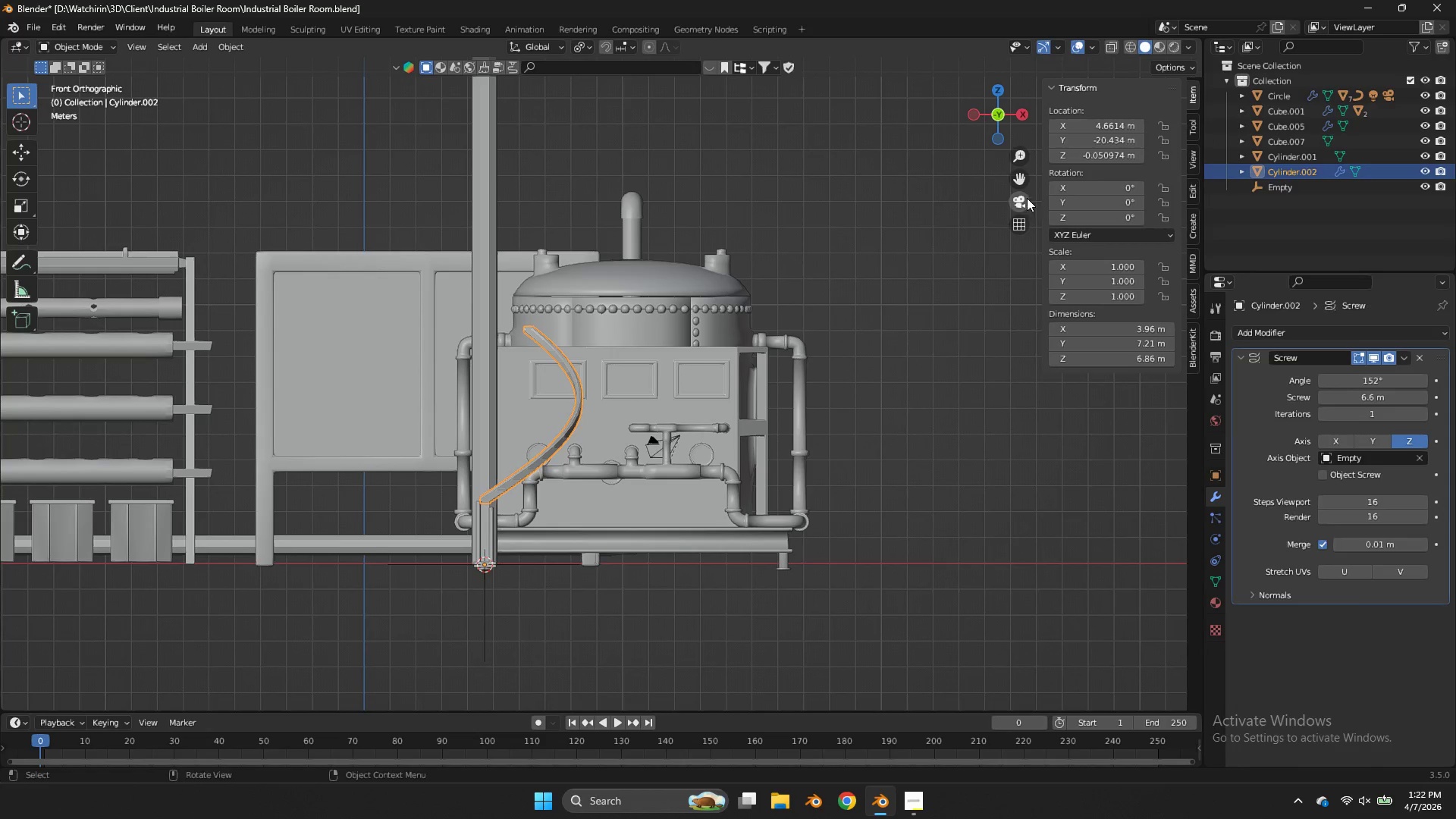 
left_click_drag(start_coordinate=[1018, 179], to_coordinate=[1102, 98])
 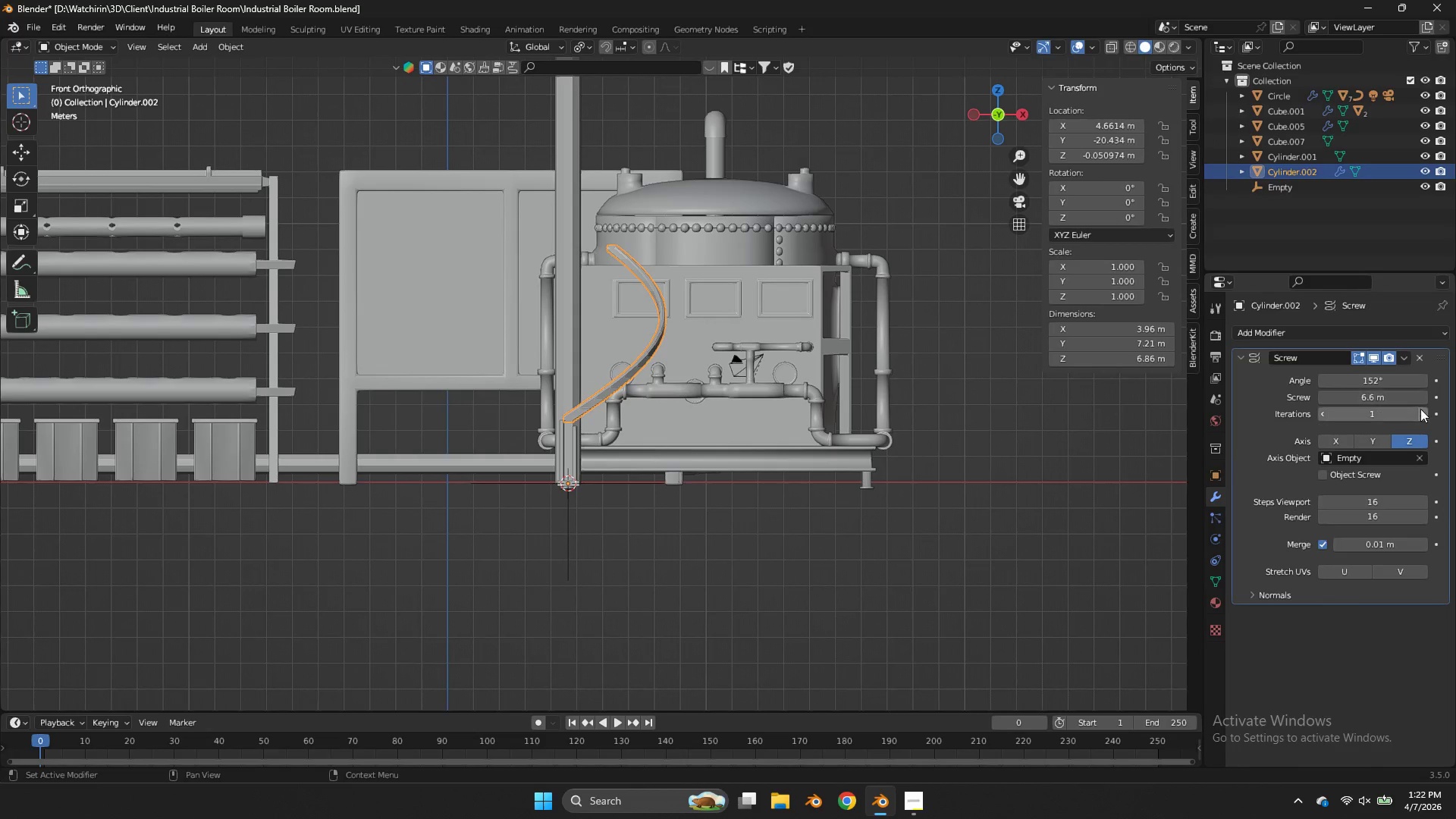 
left_click([1422, 412])
 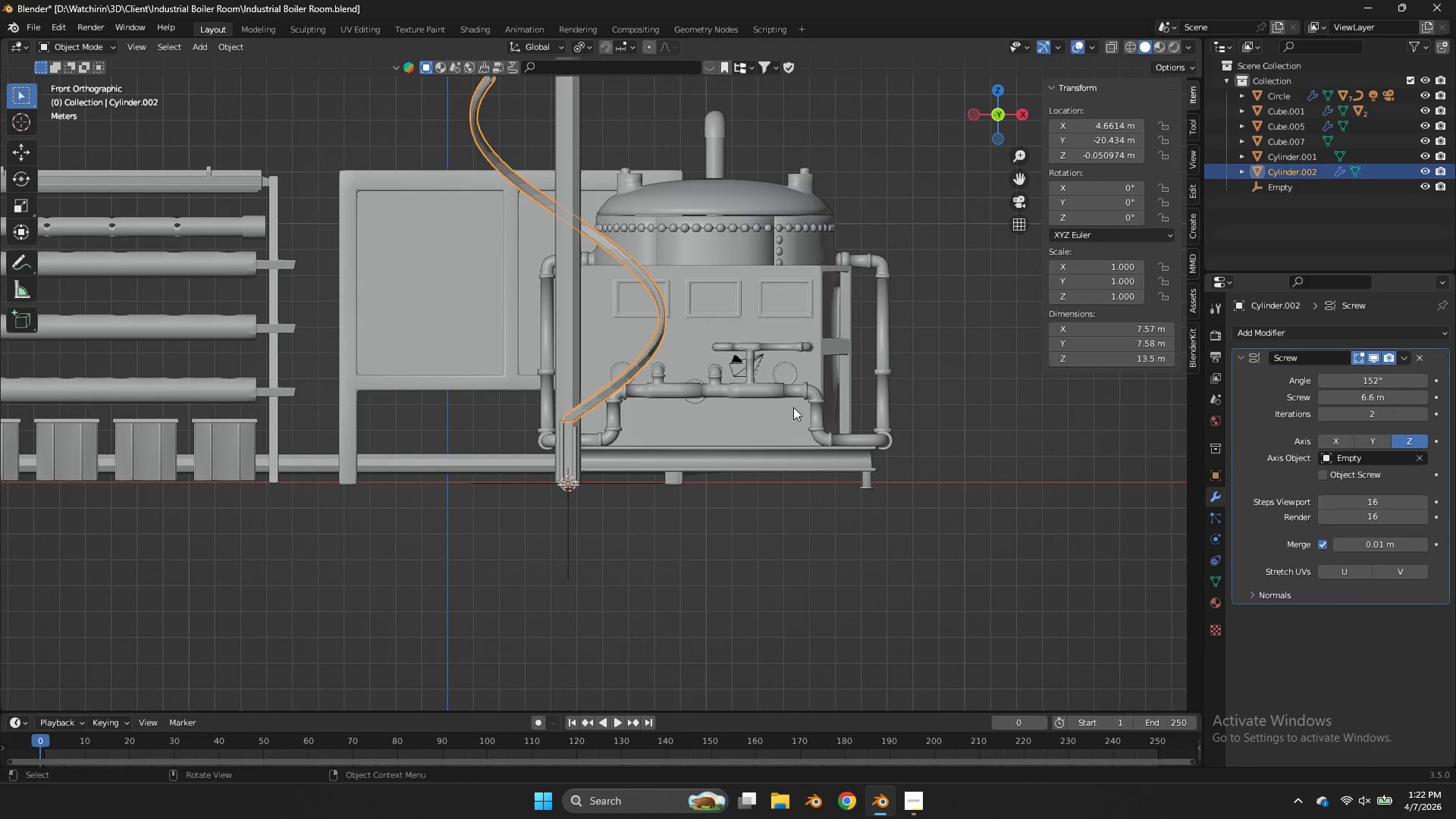 
scroll: coordinate [793, 407], scroll_direction: up, amount: 3.0
 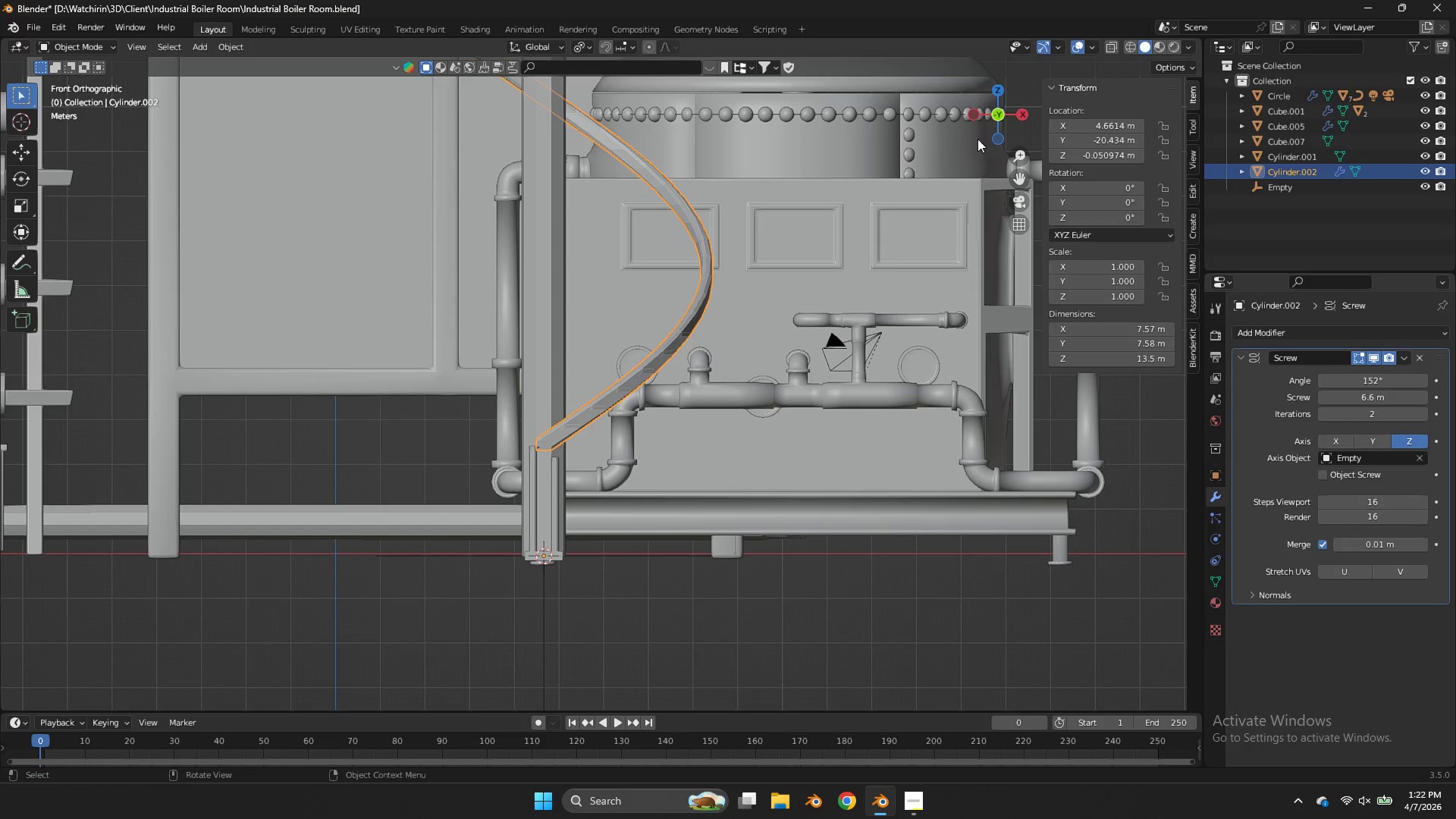 
left_click_drag(start_coordinate=[987, 132], to_coordinate=[1037, 138])
 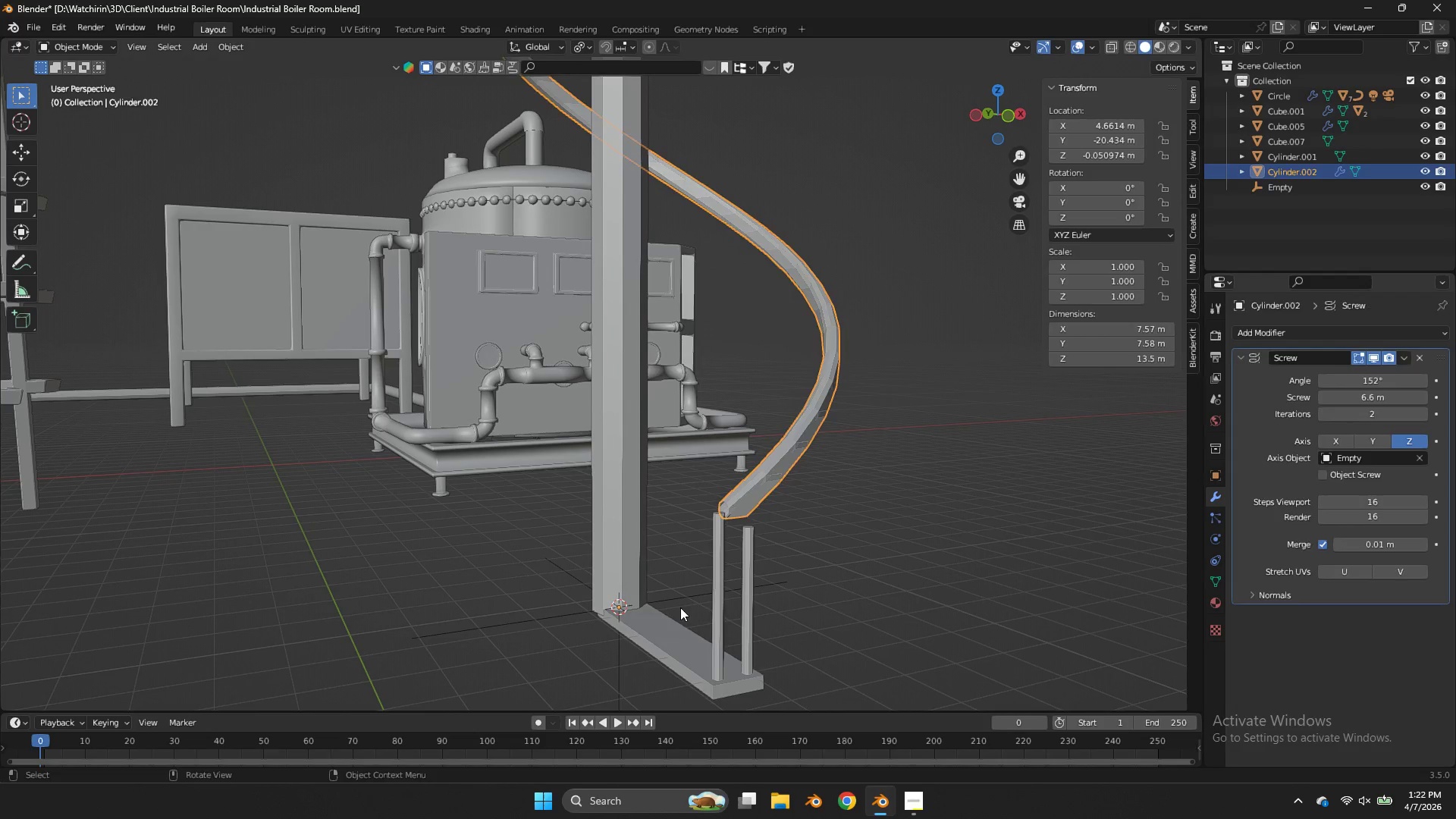 
left_click([674, 621])
 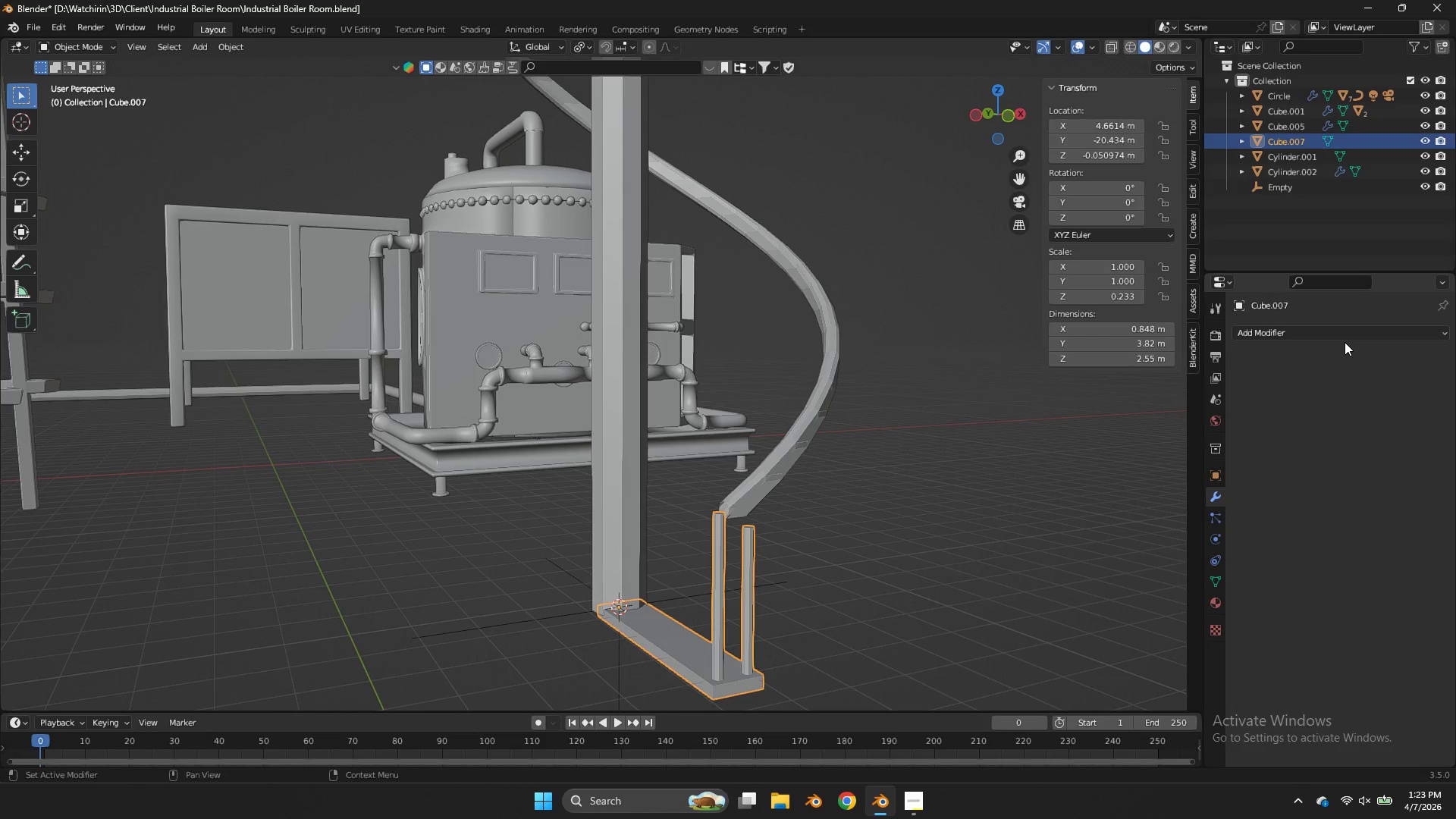 
double_click([1339, 332])
 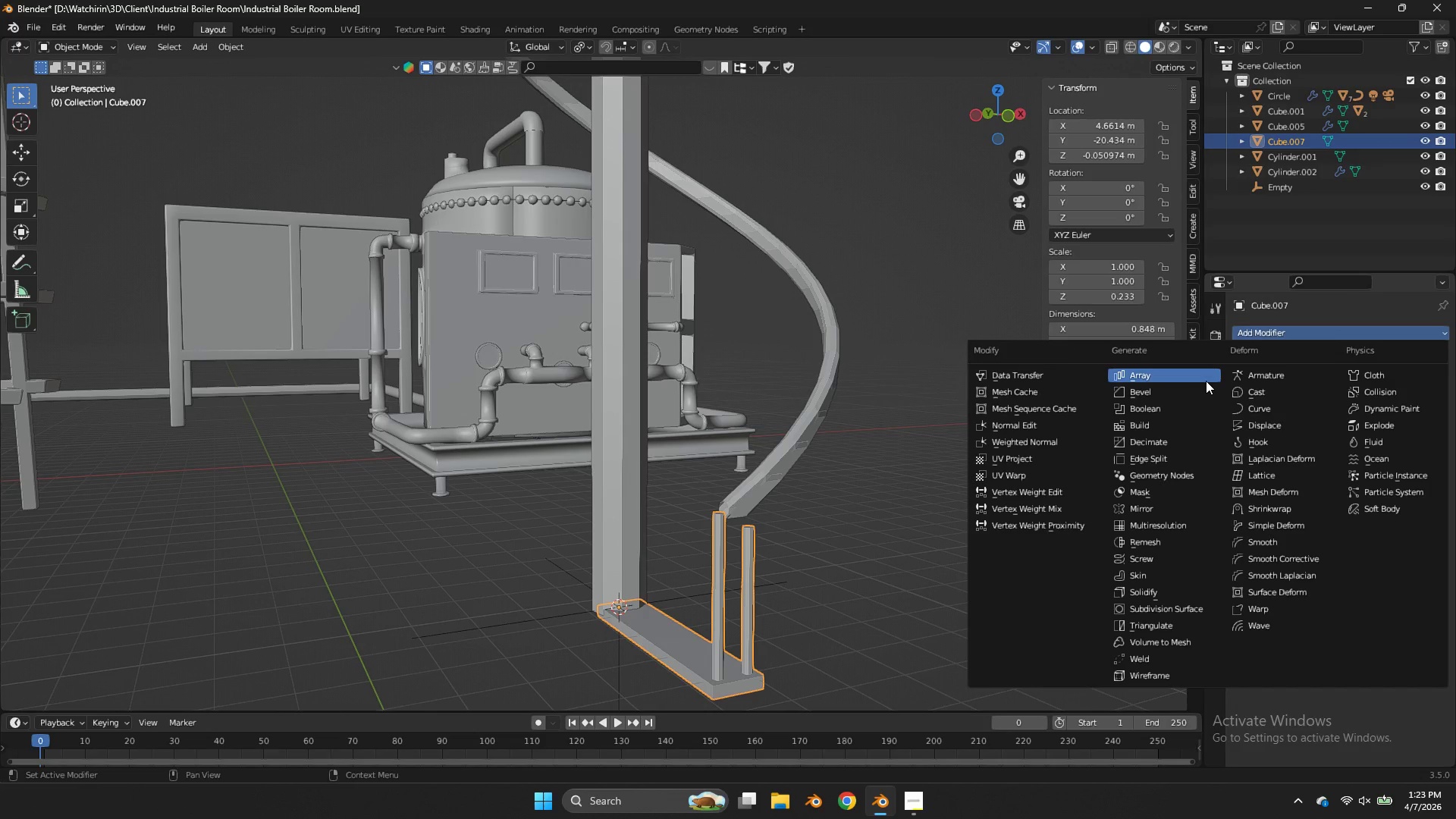 
left_click([1206, 381])
 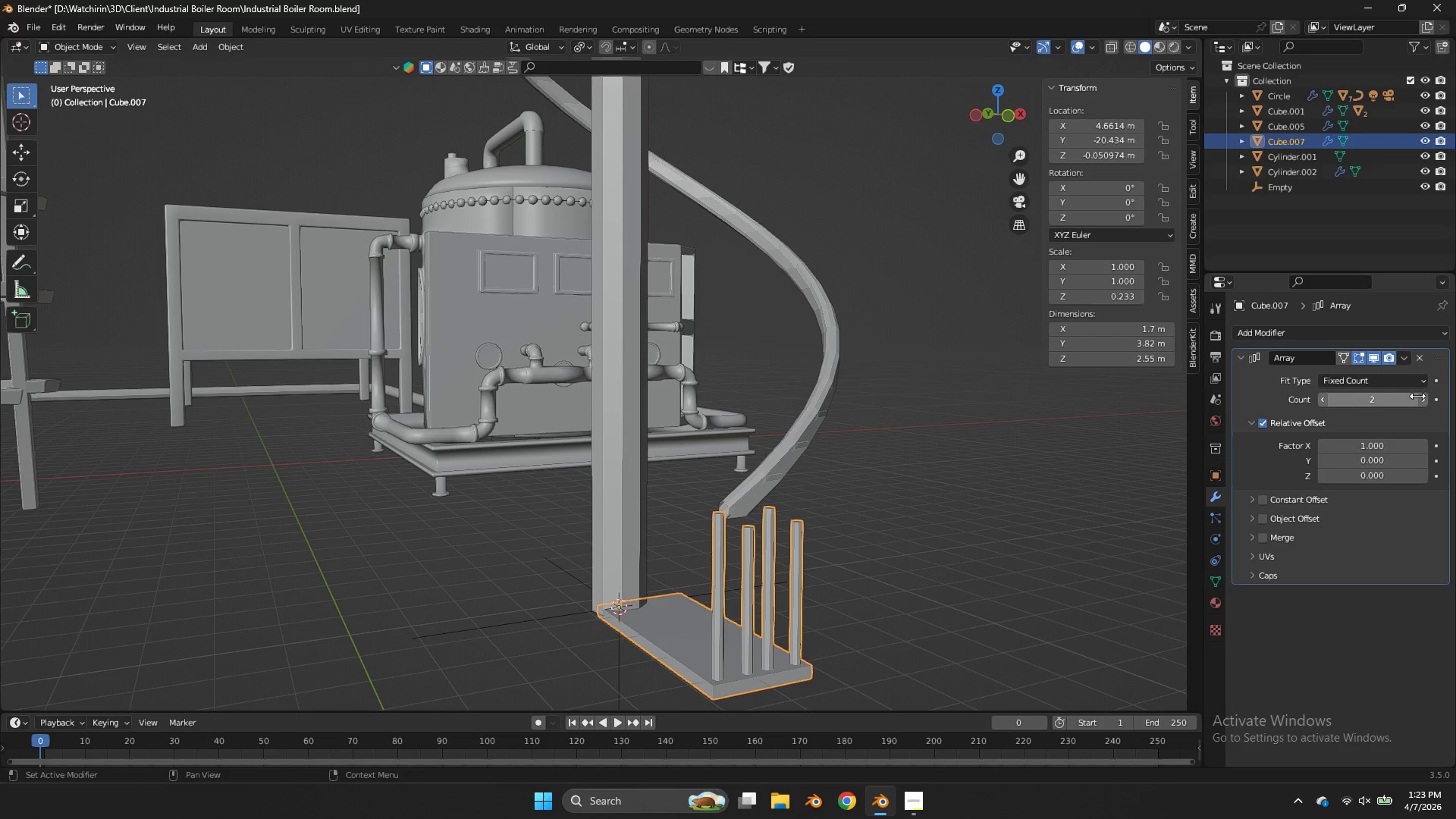 
left_click_drag(start_coordinate=[1424, 399], to_coordinate=[697, 400])
 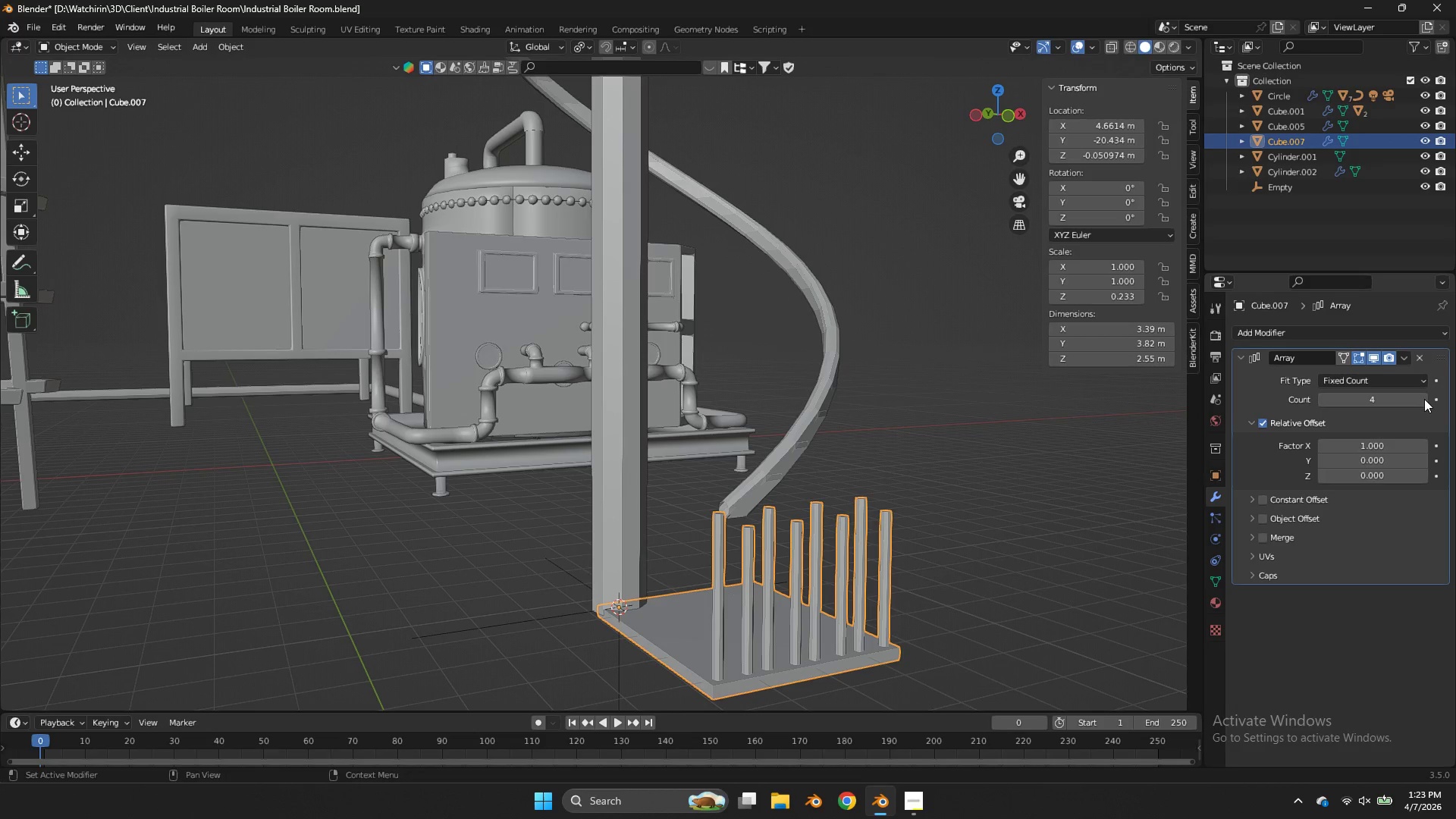 
double_click([1424, 399])
 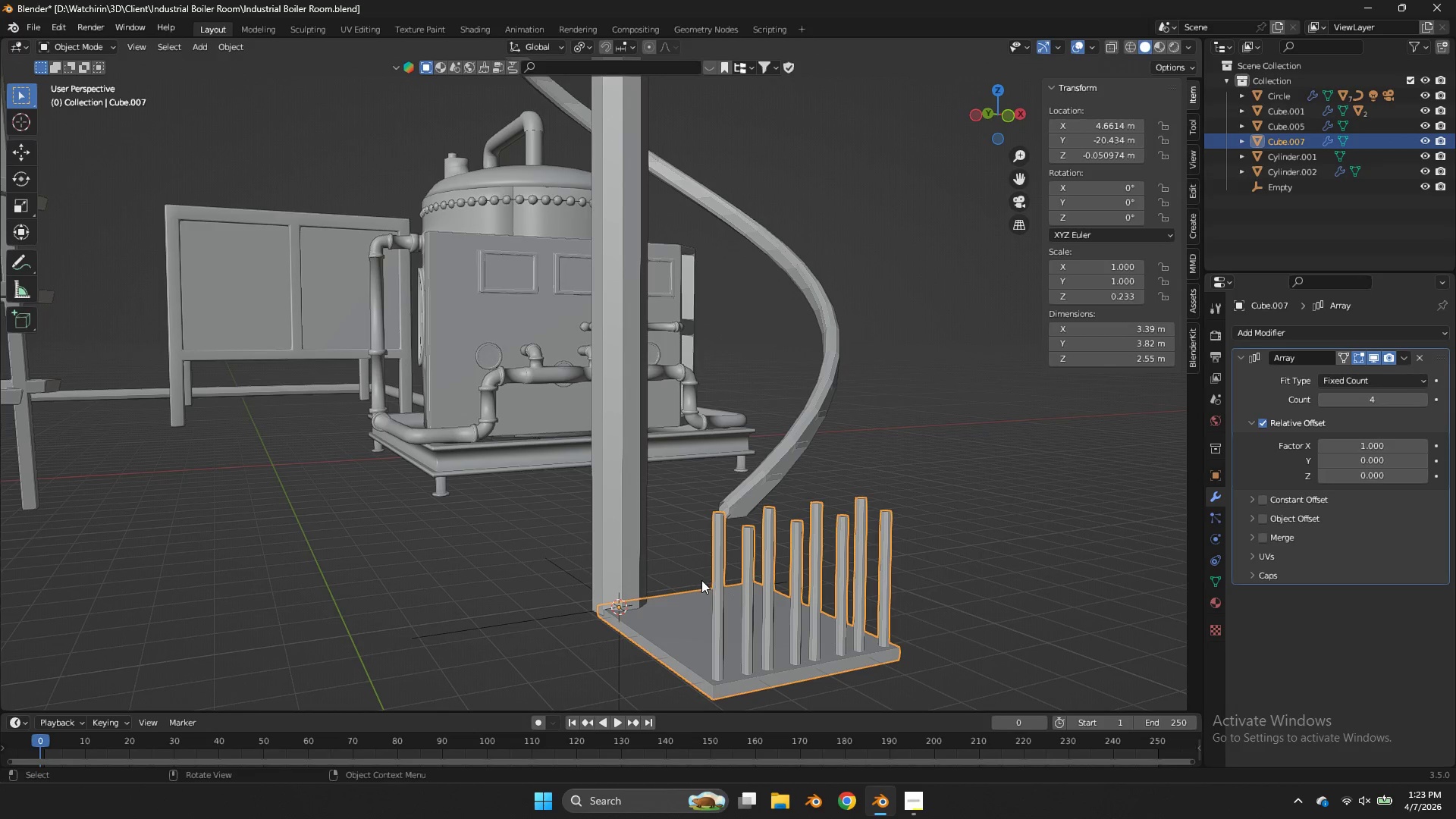 
key(Control+S)
 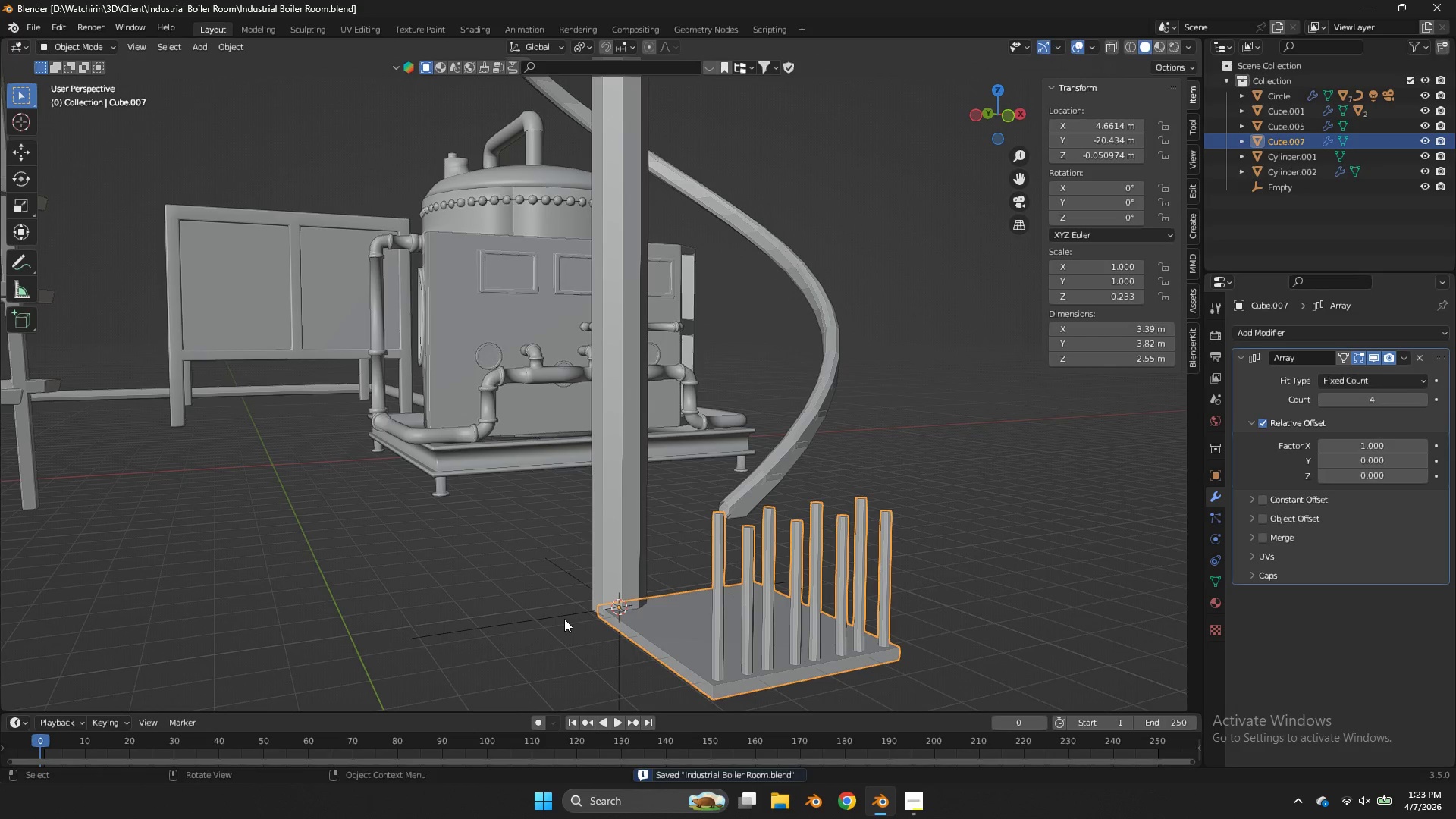 
left_click([562, 618])
 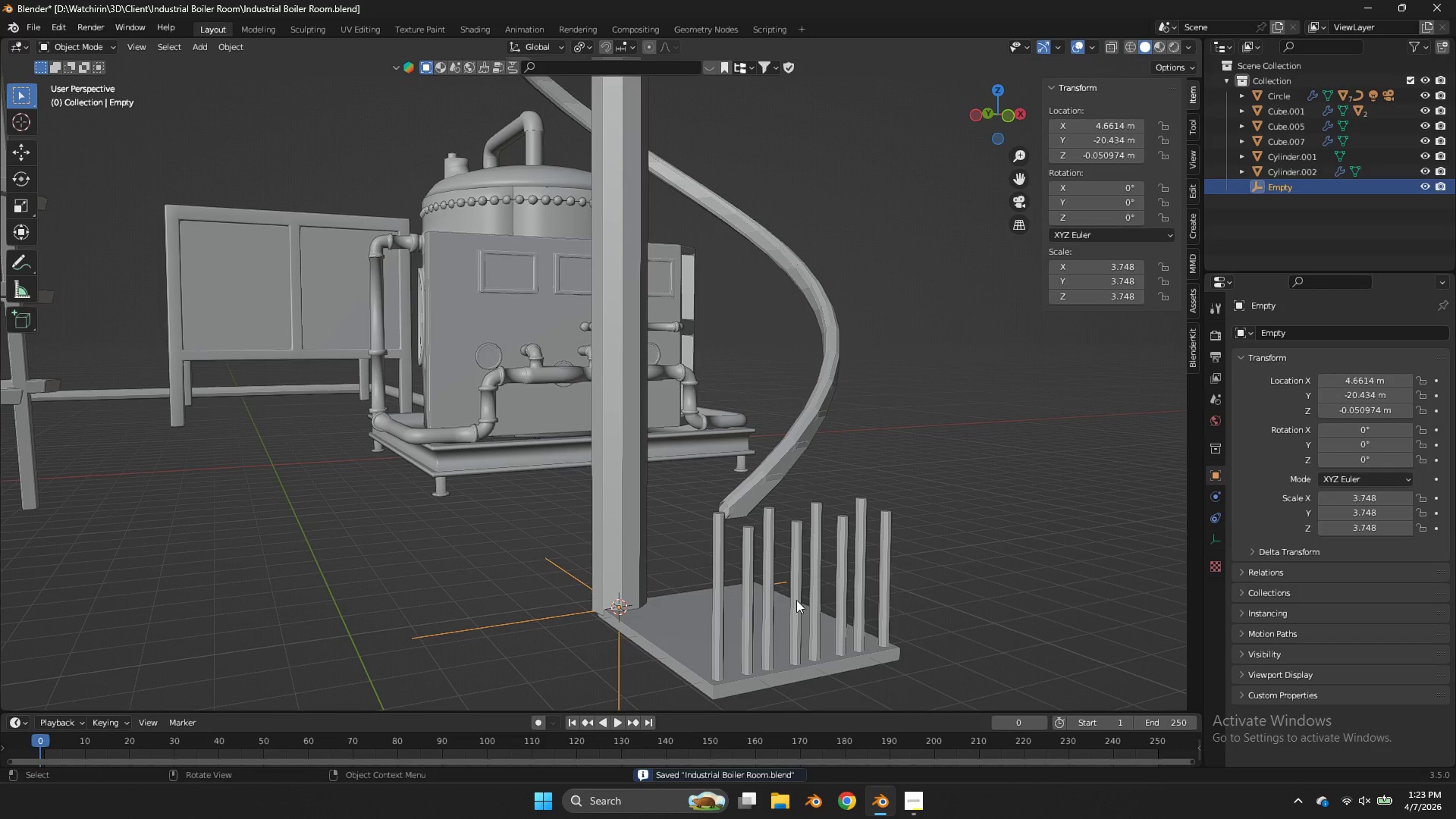 
left_click([774, 611])
 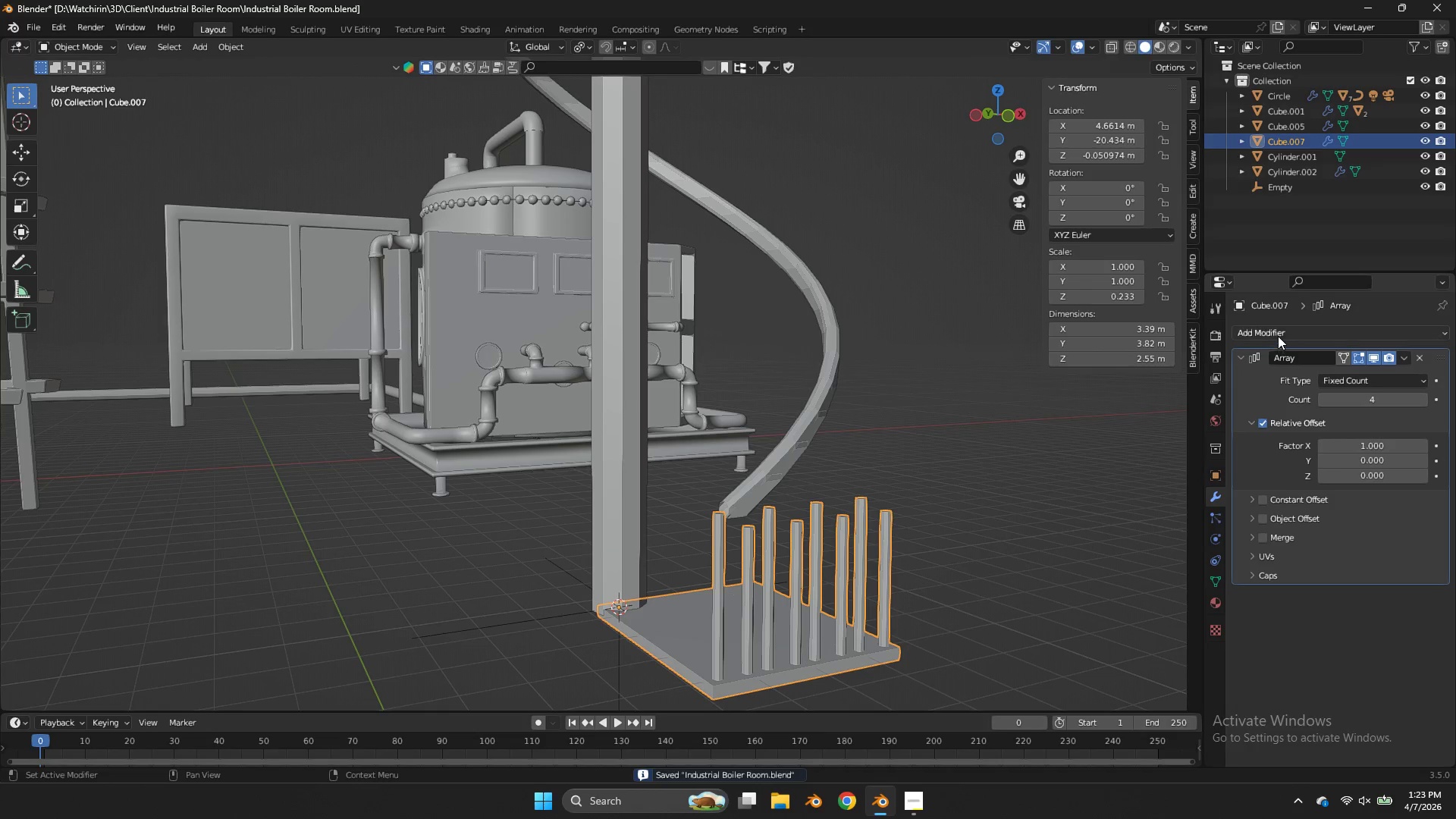 
left_click([1278, 336])
 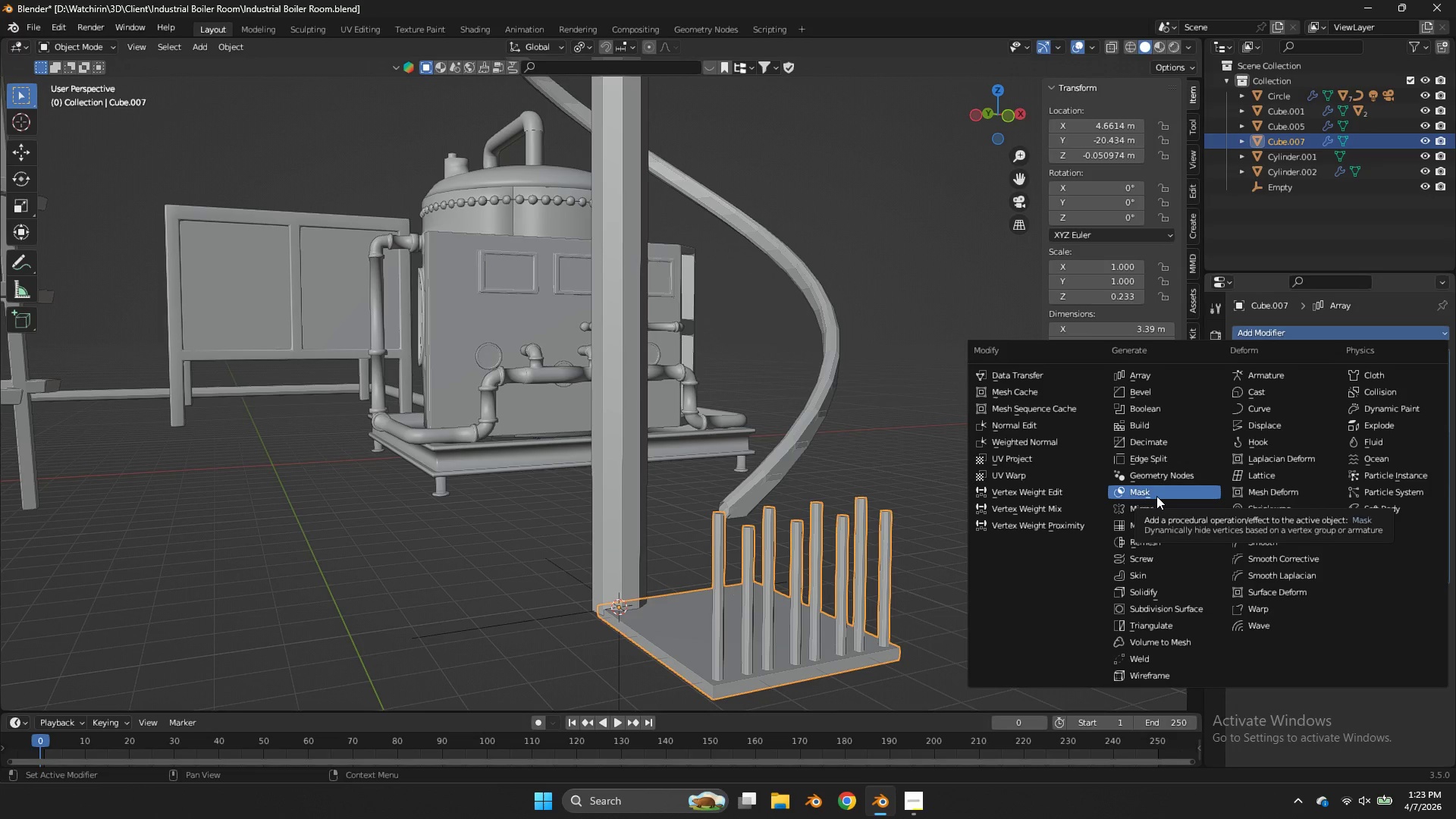 
wait(14.14)
 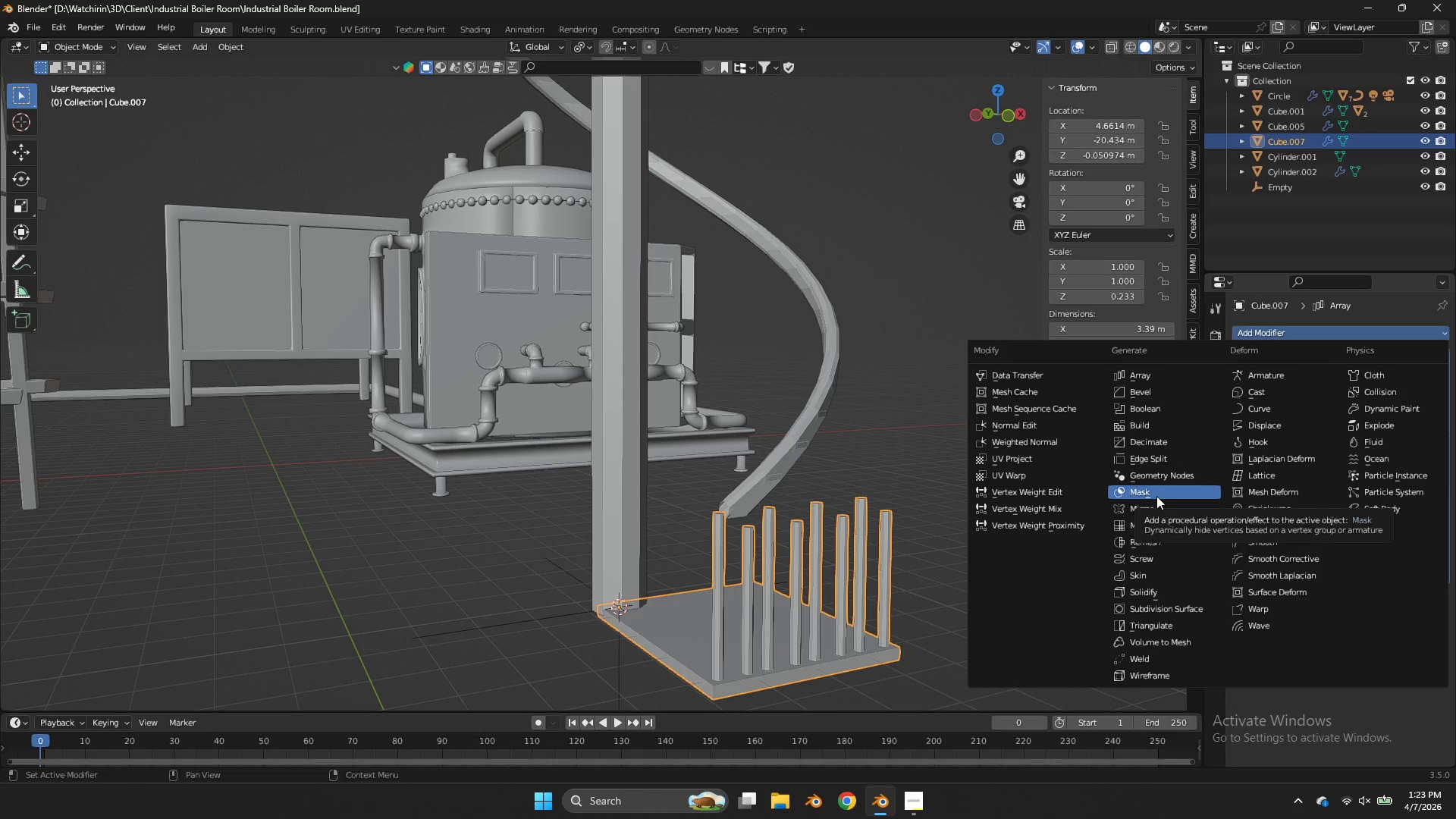 
left_click([874, 403])
 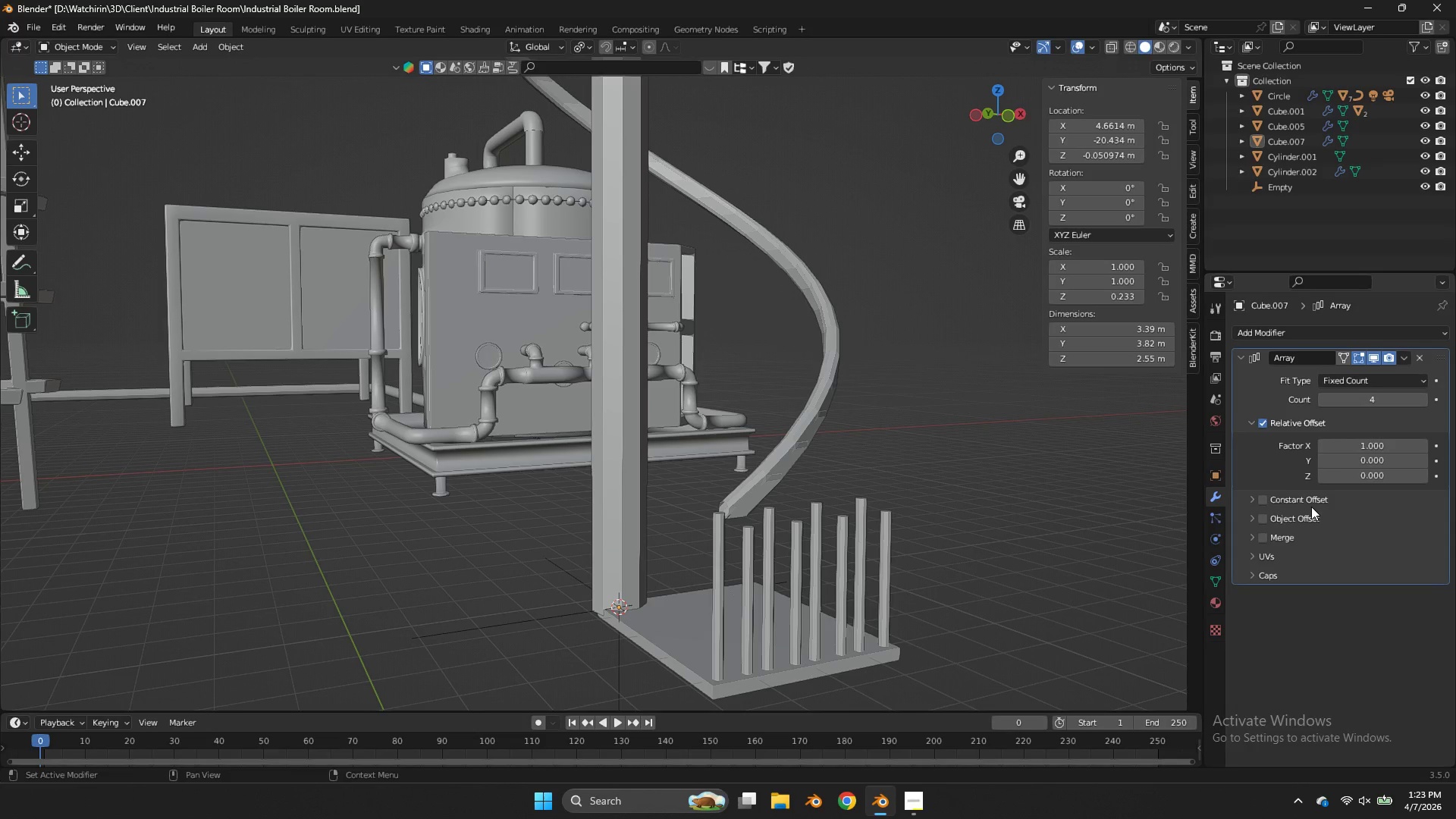 
wait(11.17)
 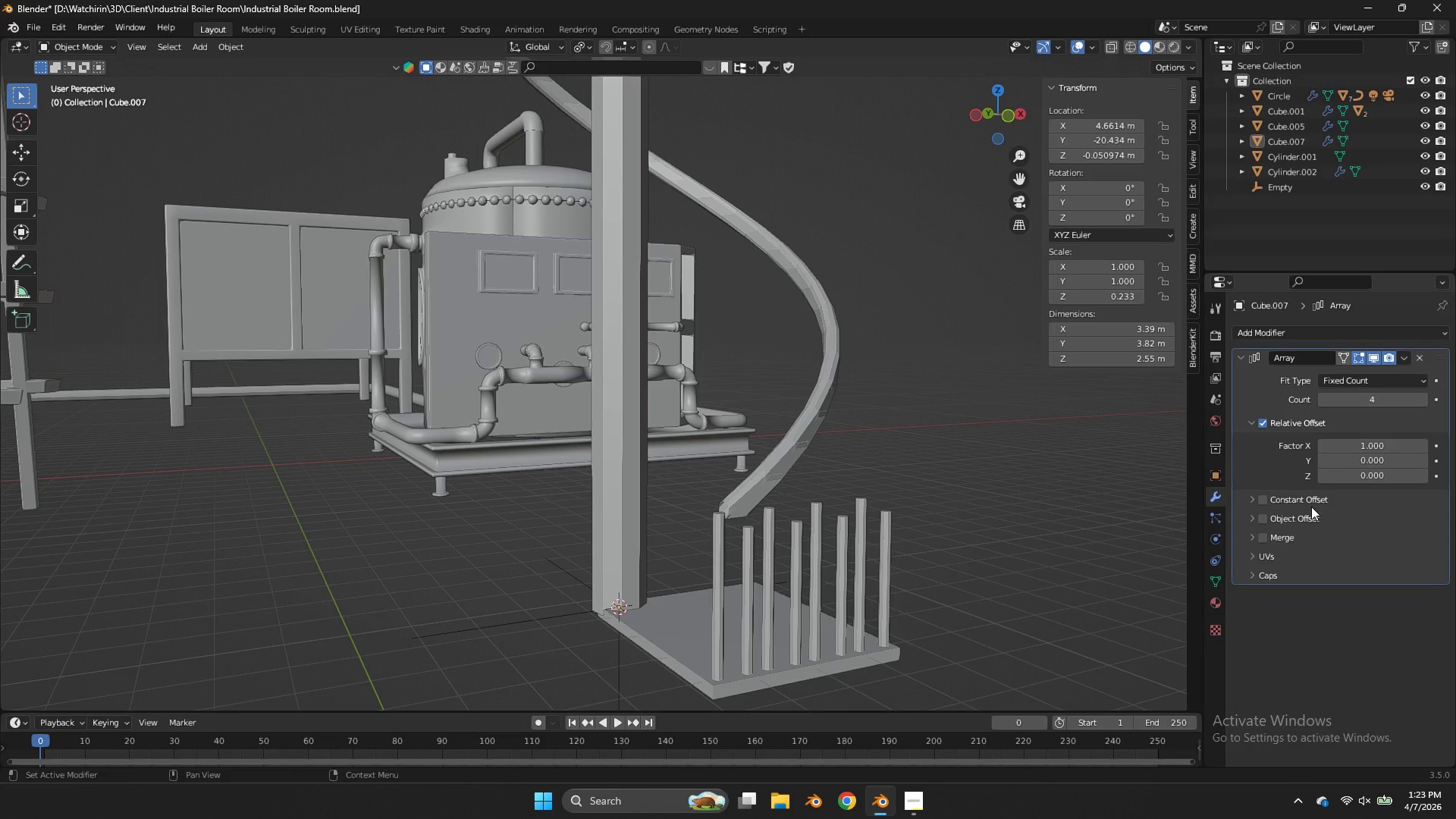 
left_click([1293, 517])
 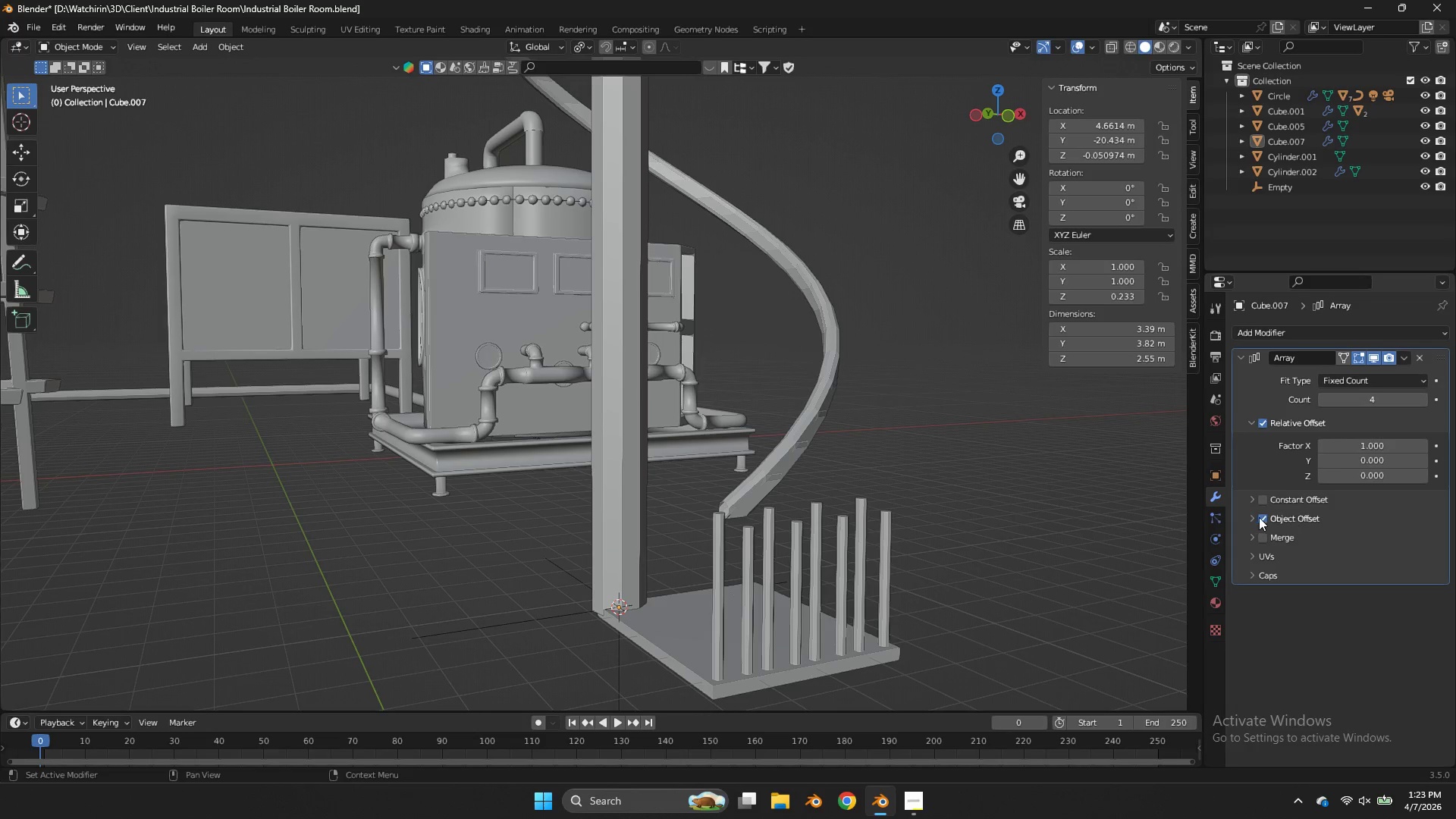 
left_click([1257, 518])
 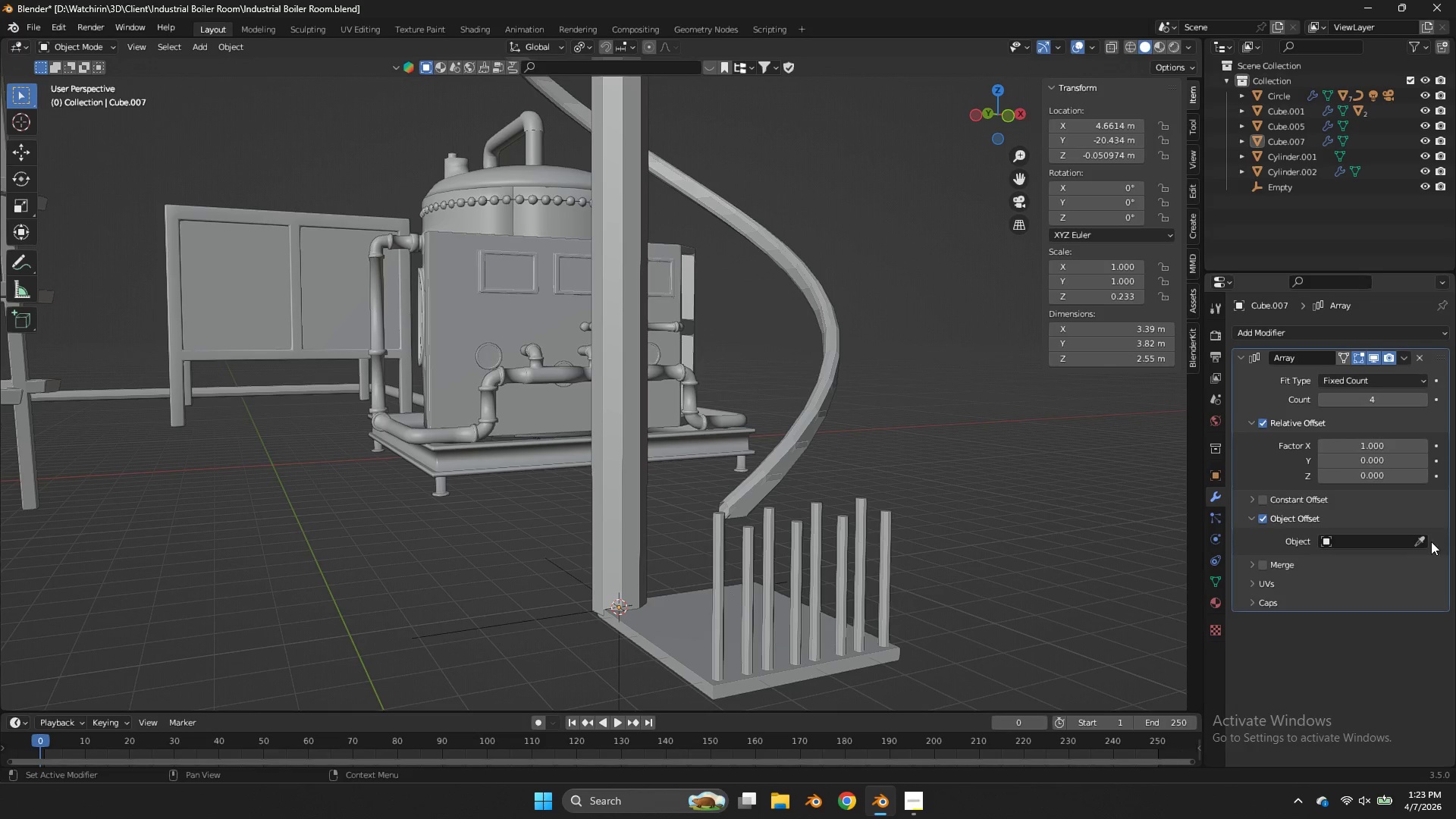 
left_click([1423, 540])
 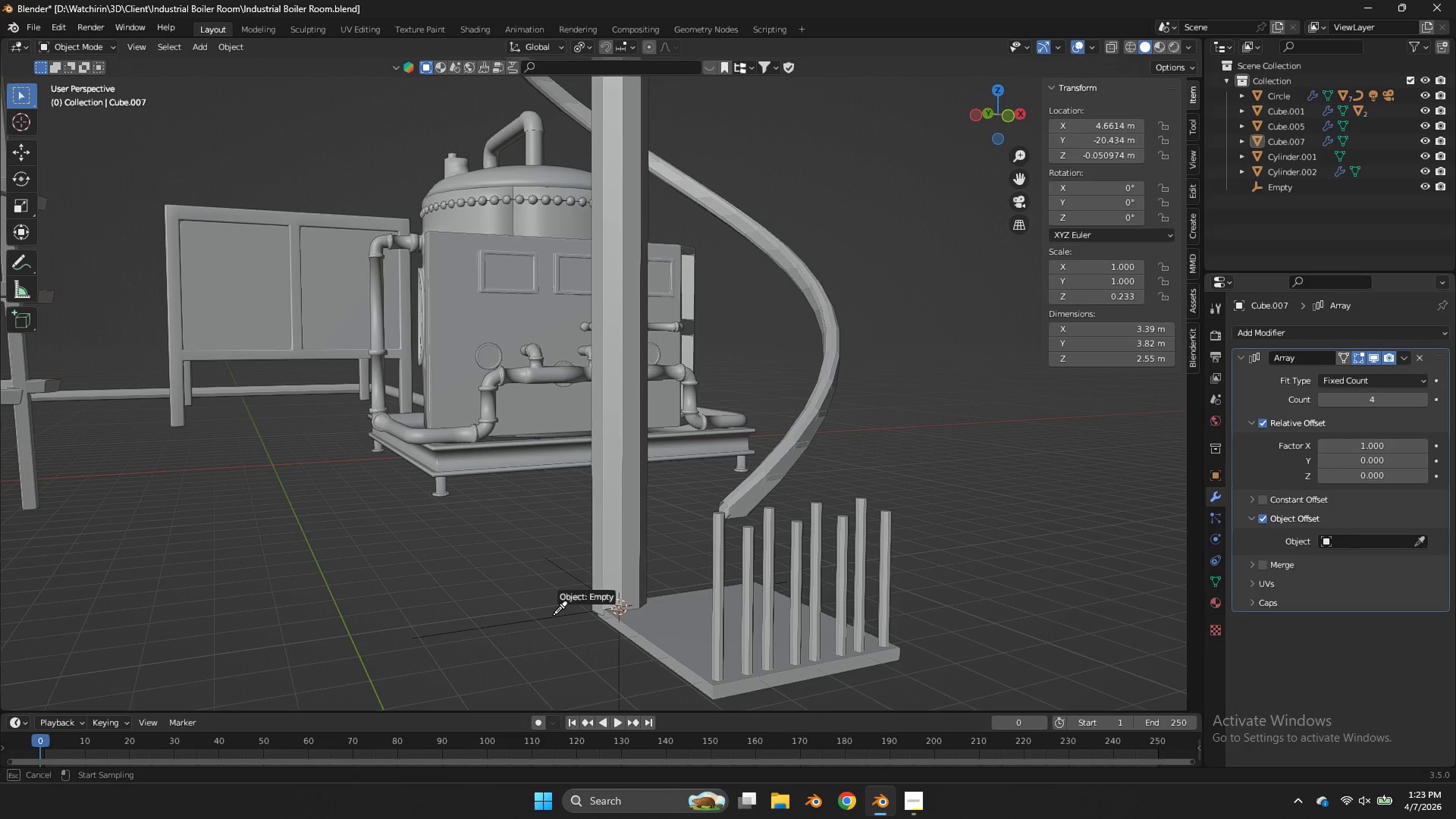 
left_click([554, 614])
 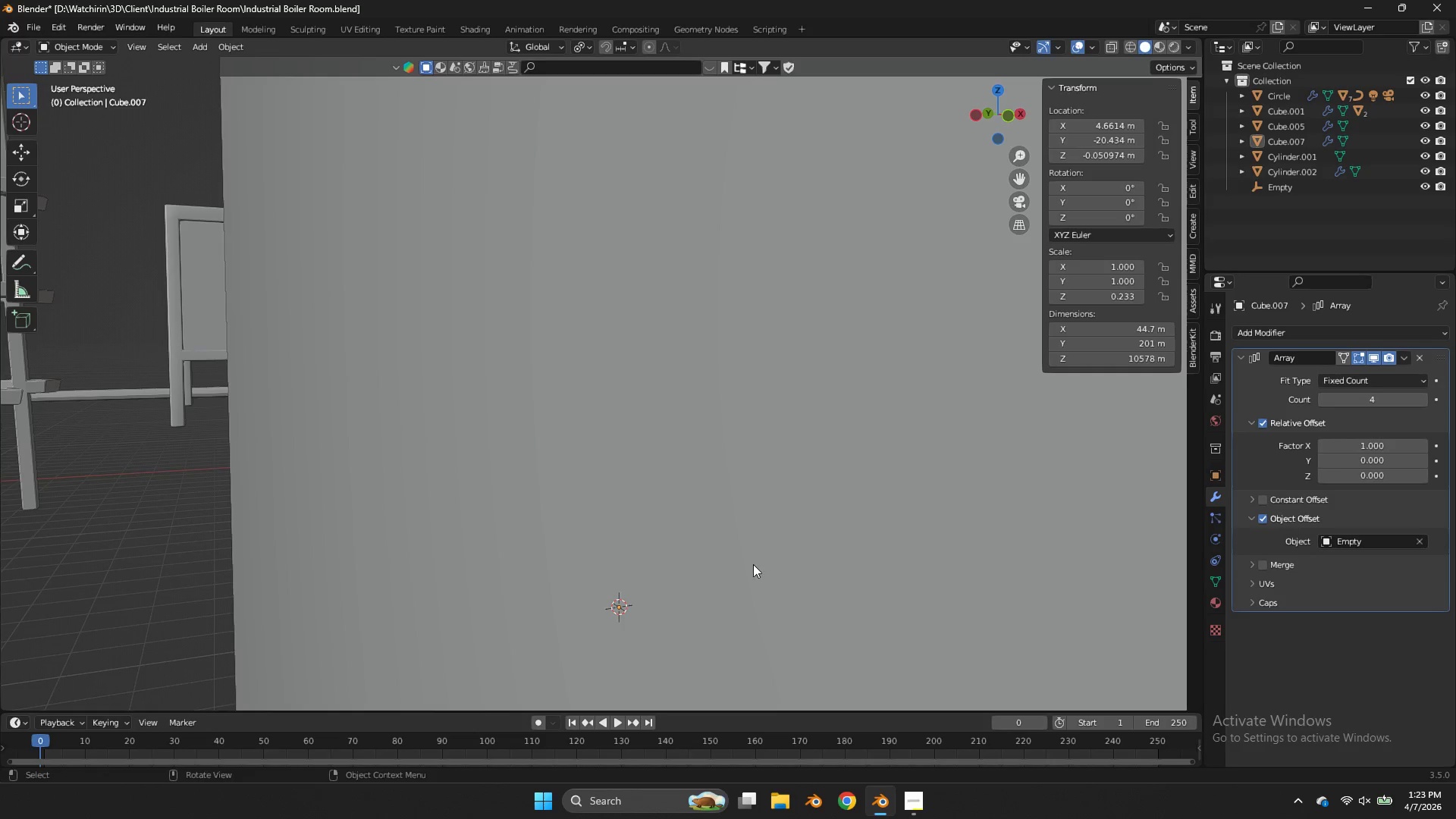 
left_click([770, 395])
 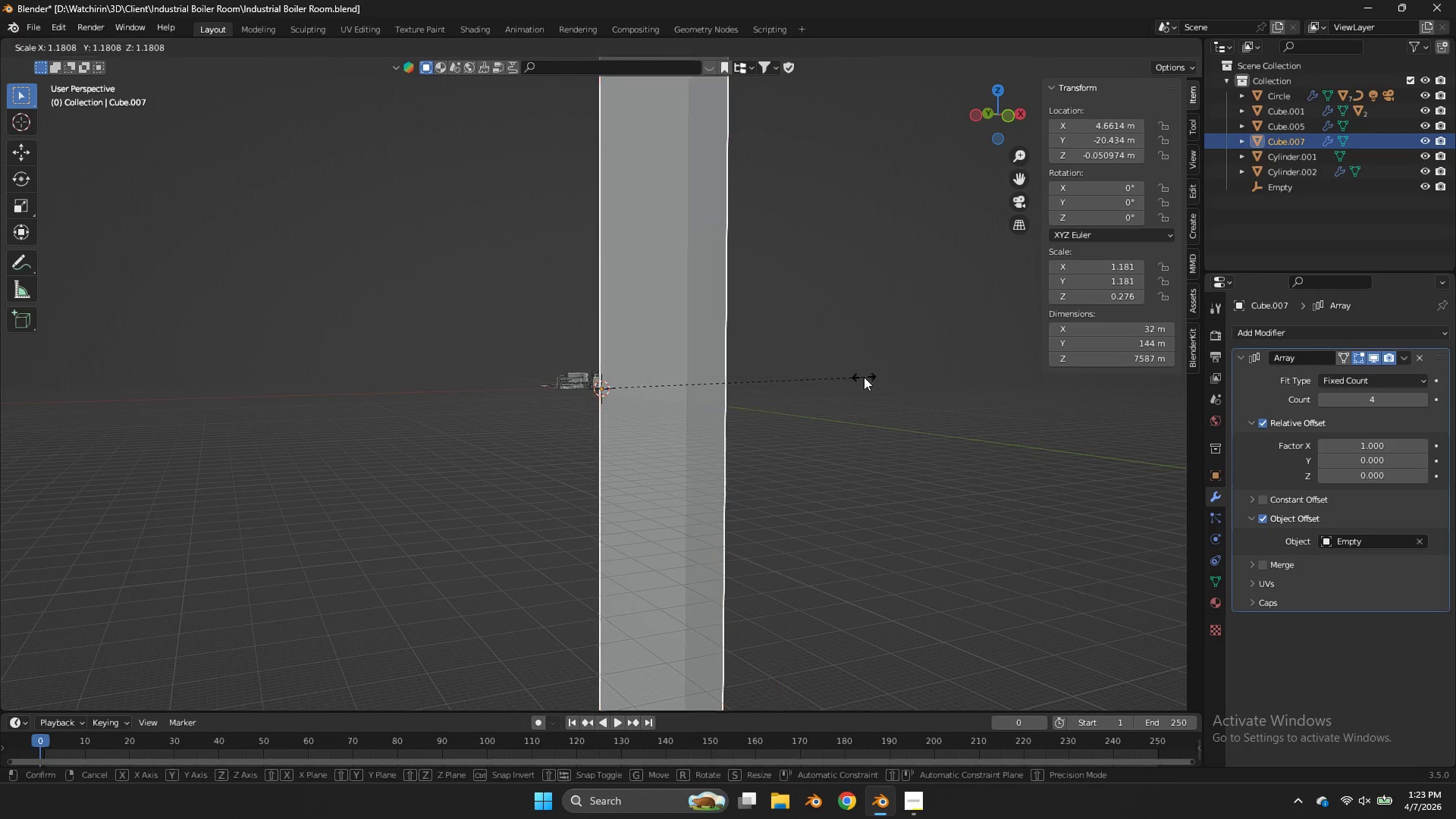 
scroll: coordinate [788, 410], scroll_direction: down, amount: 20.0
 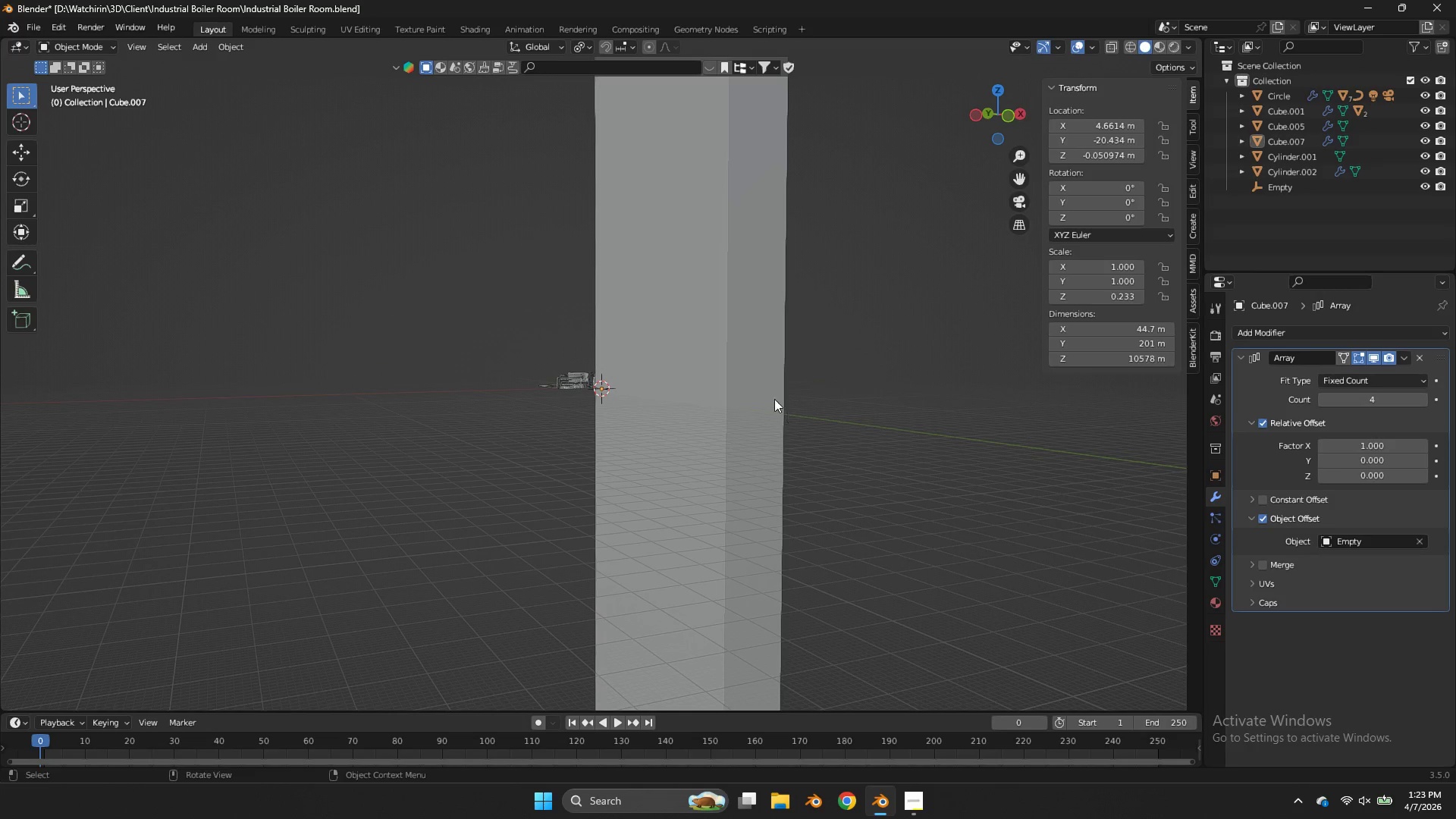 
key(S)
 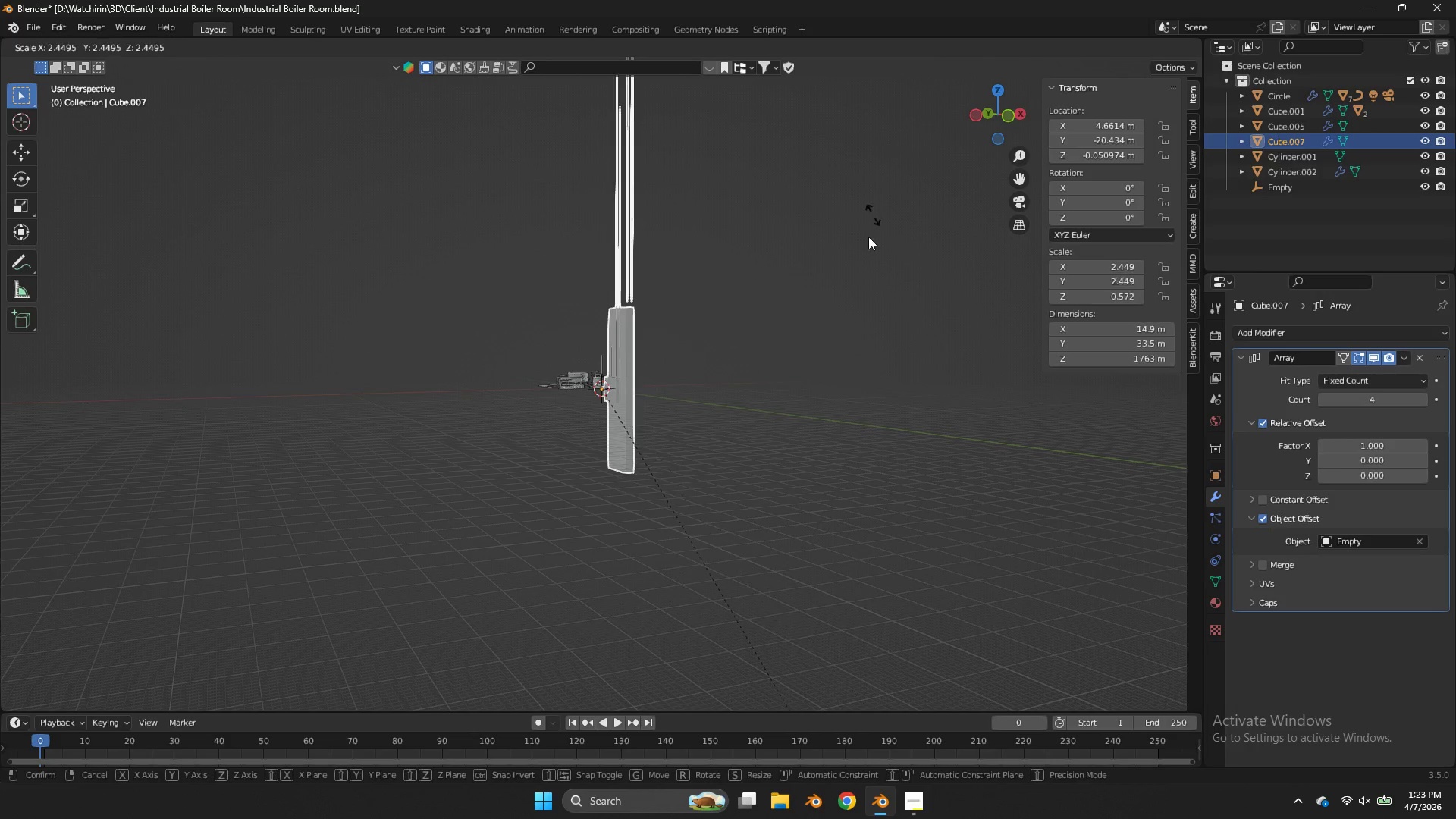 
wait(5.58)
 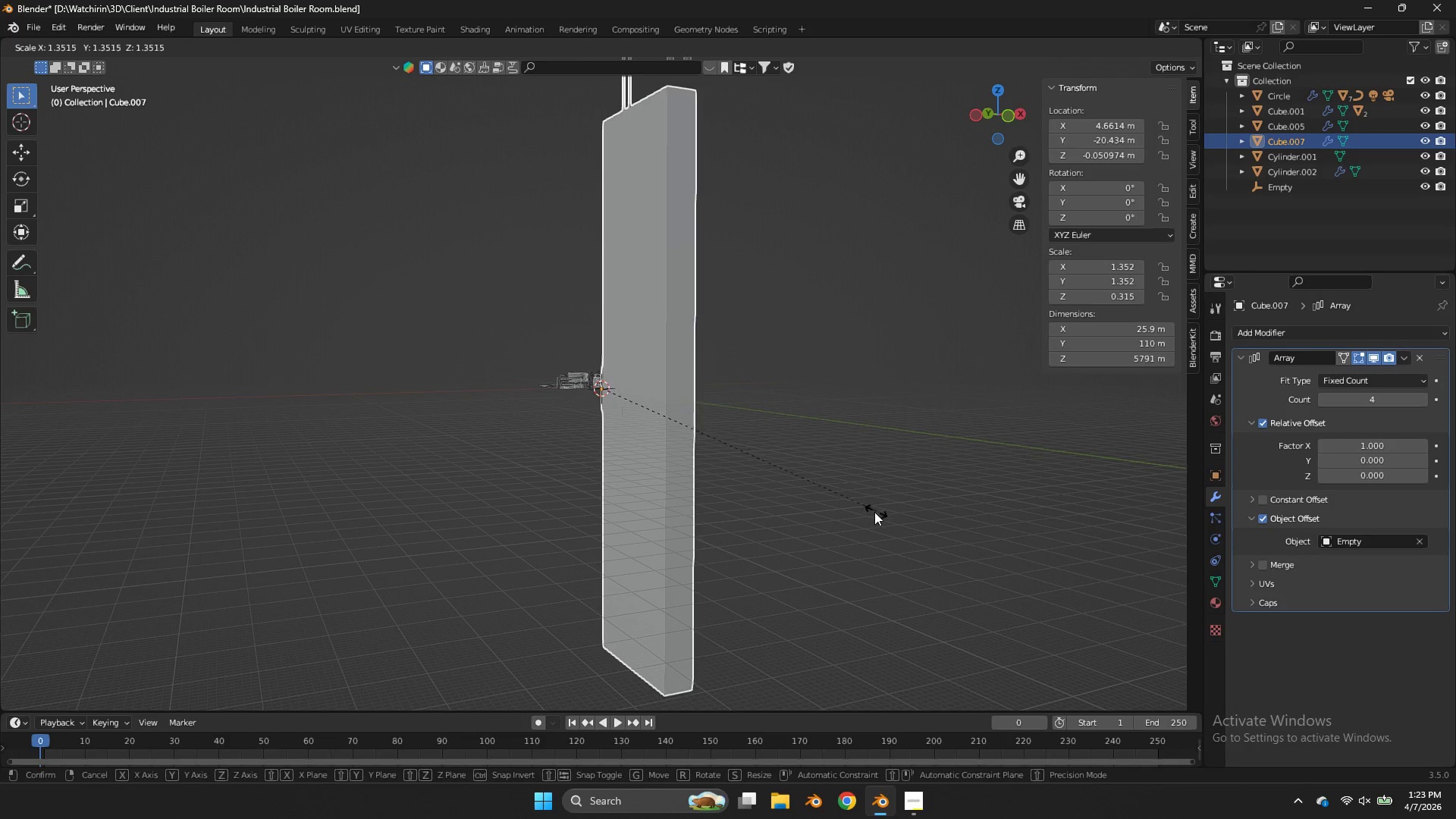 
scroll: coordinate [681, 350], scroll_direction: up, amount: 4.0
 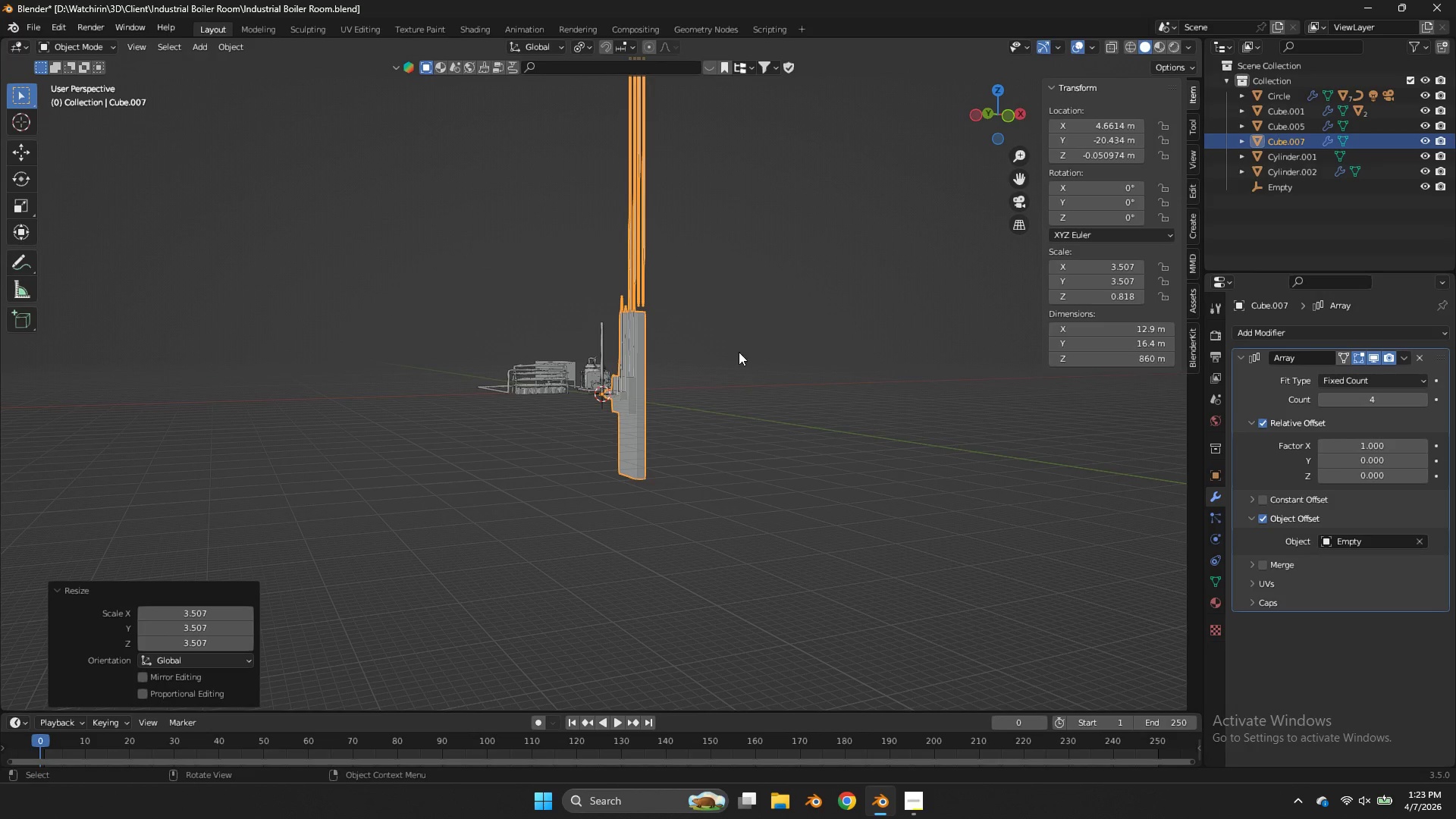 
key(S)
 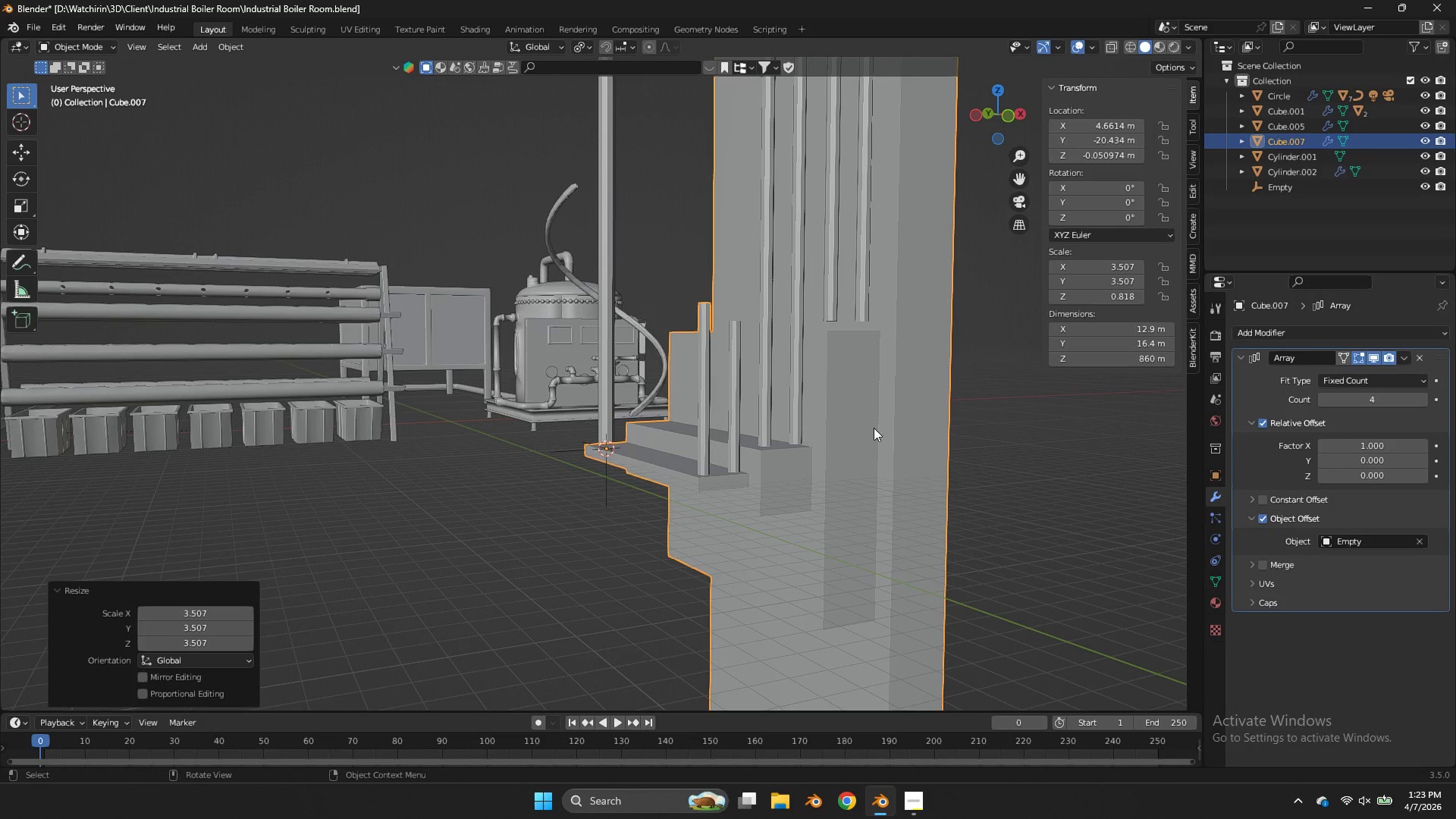 
scroll: coordinate [792, 344], scroll_direction: up, amount: 10.0
 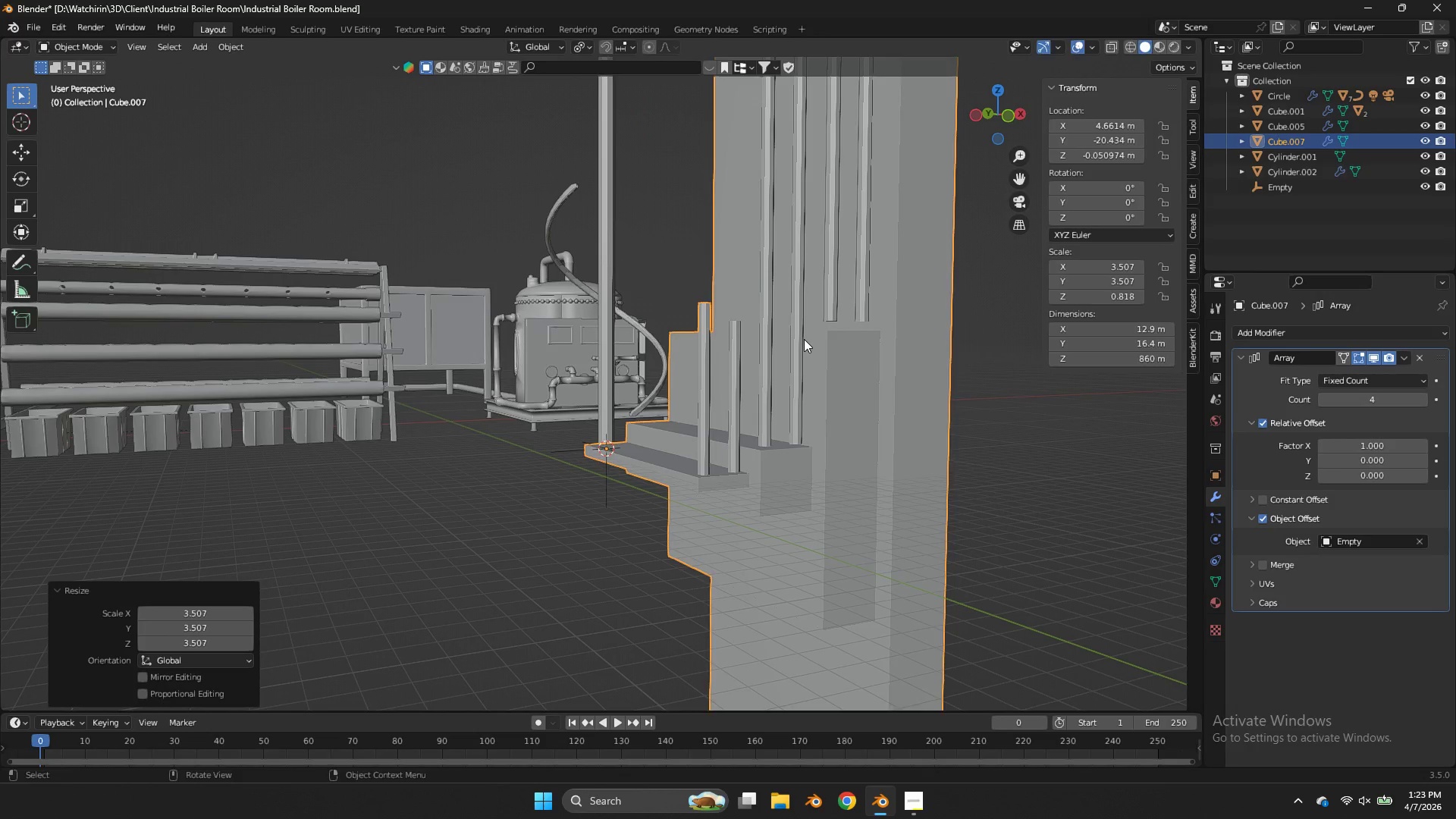 
key(S)
 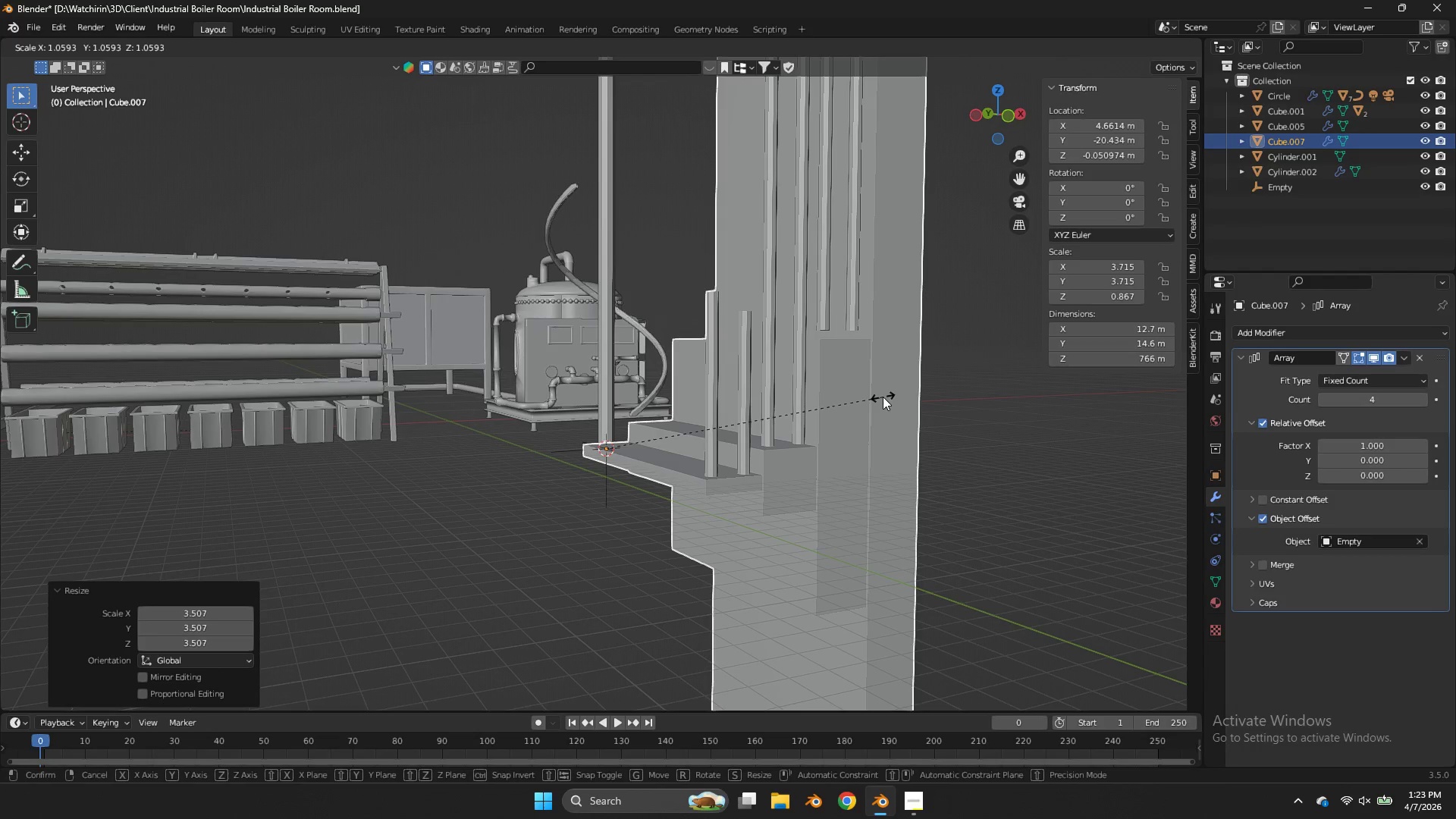 
left_click([883, 397])
 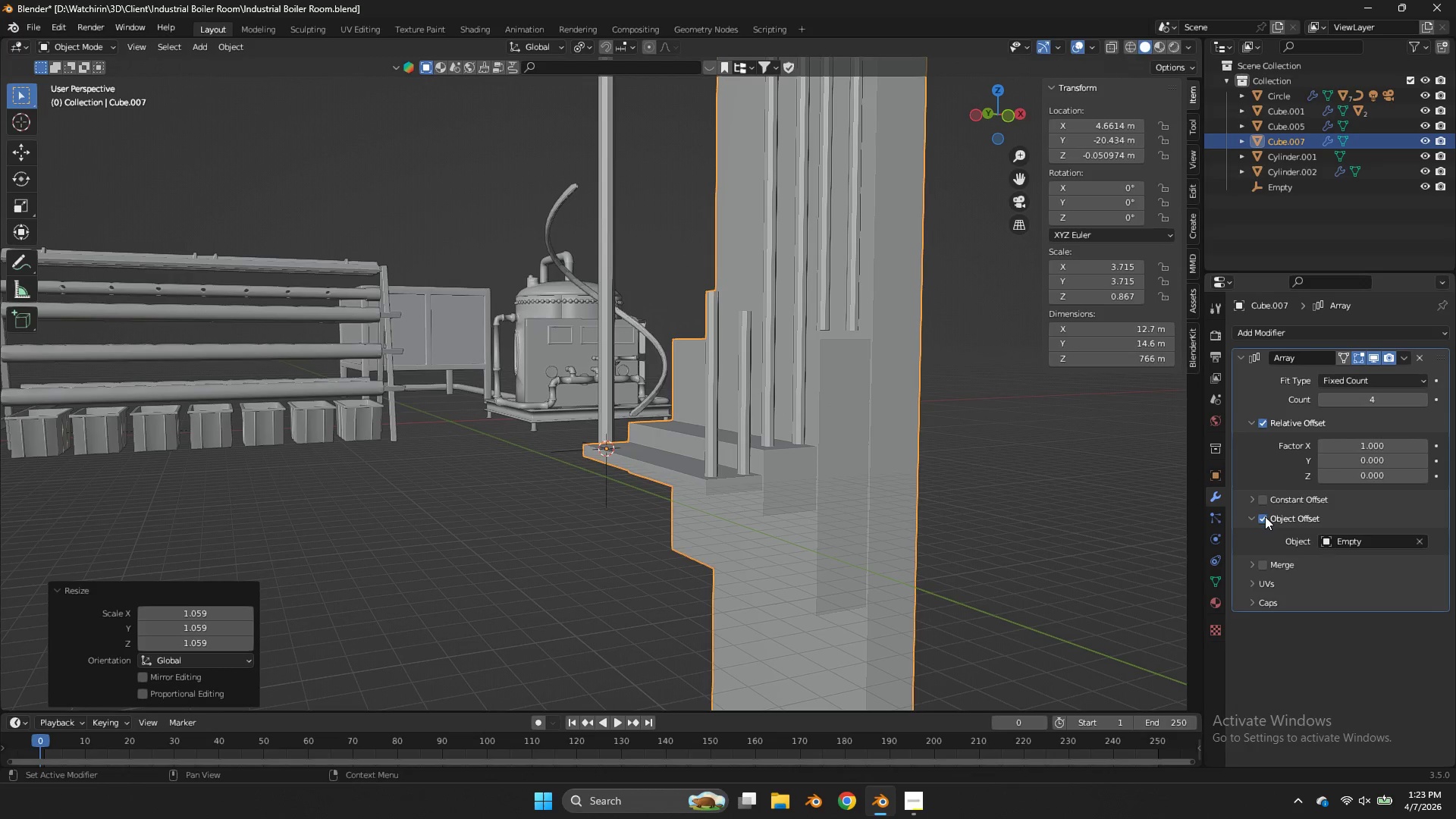 
left_click([1265, 516])
 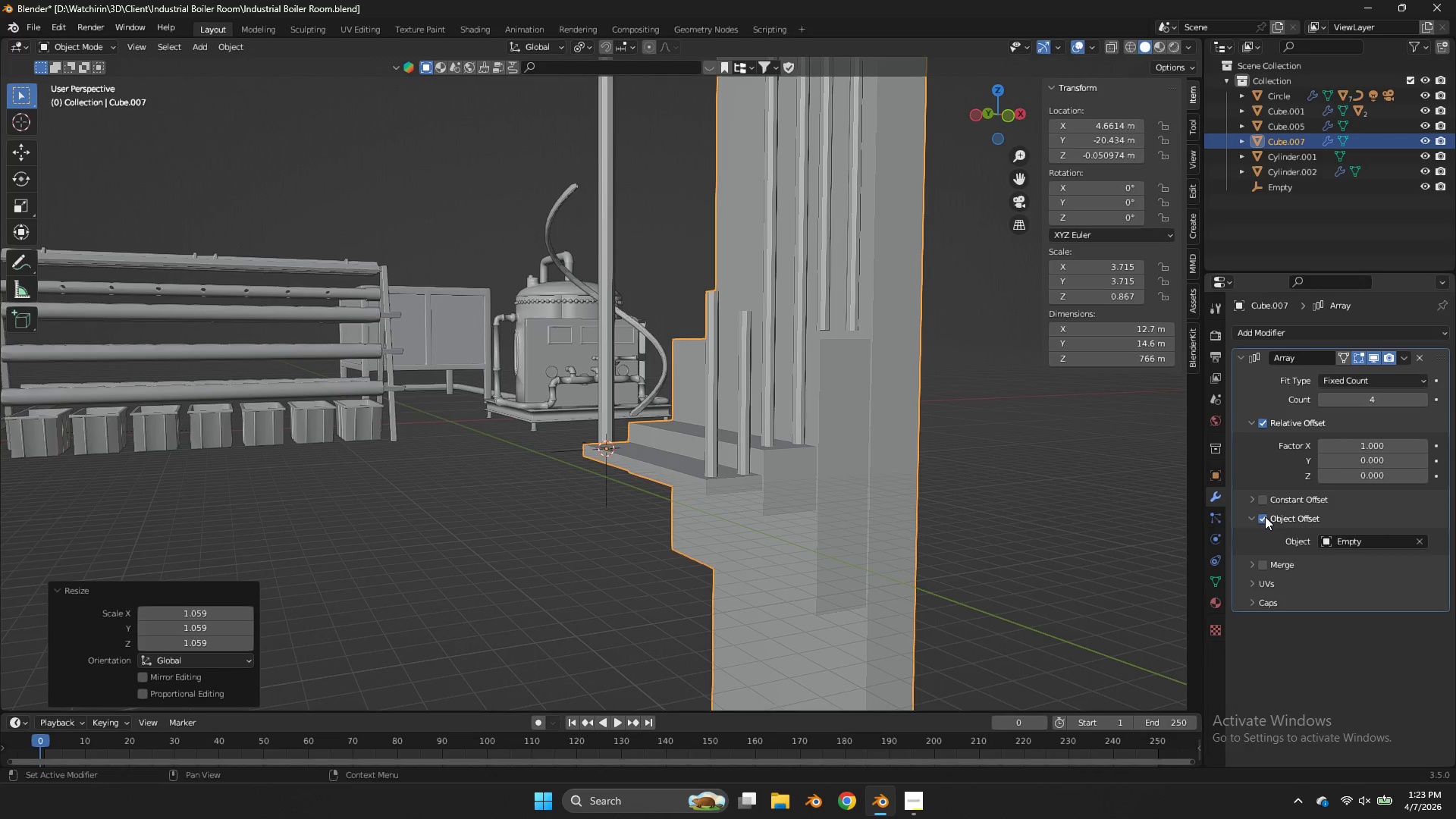 
double_click([1265, 516])
 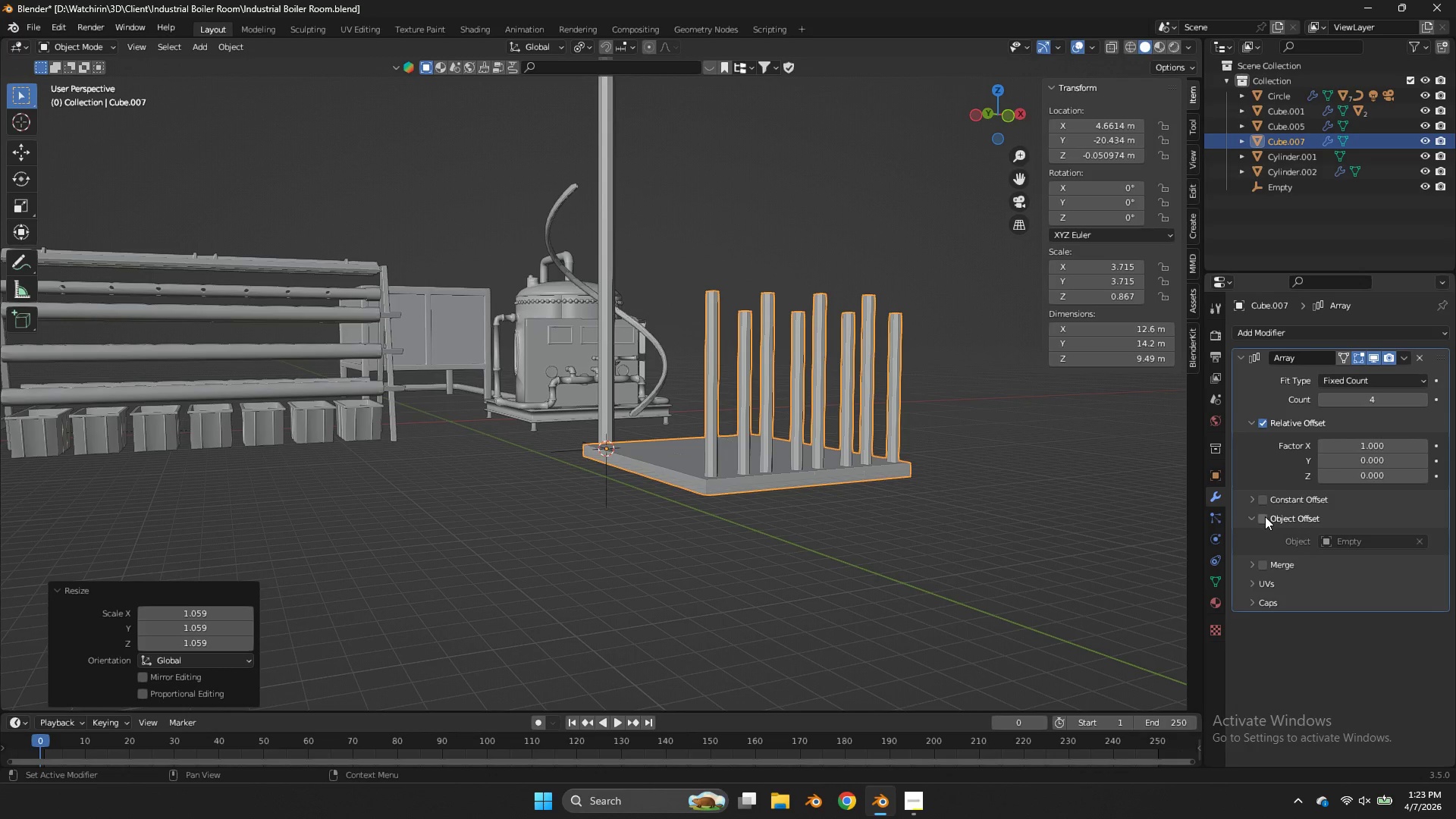 
left_click([1265, 516])
 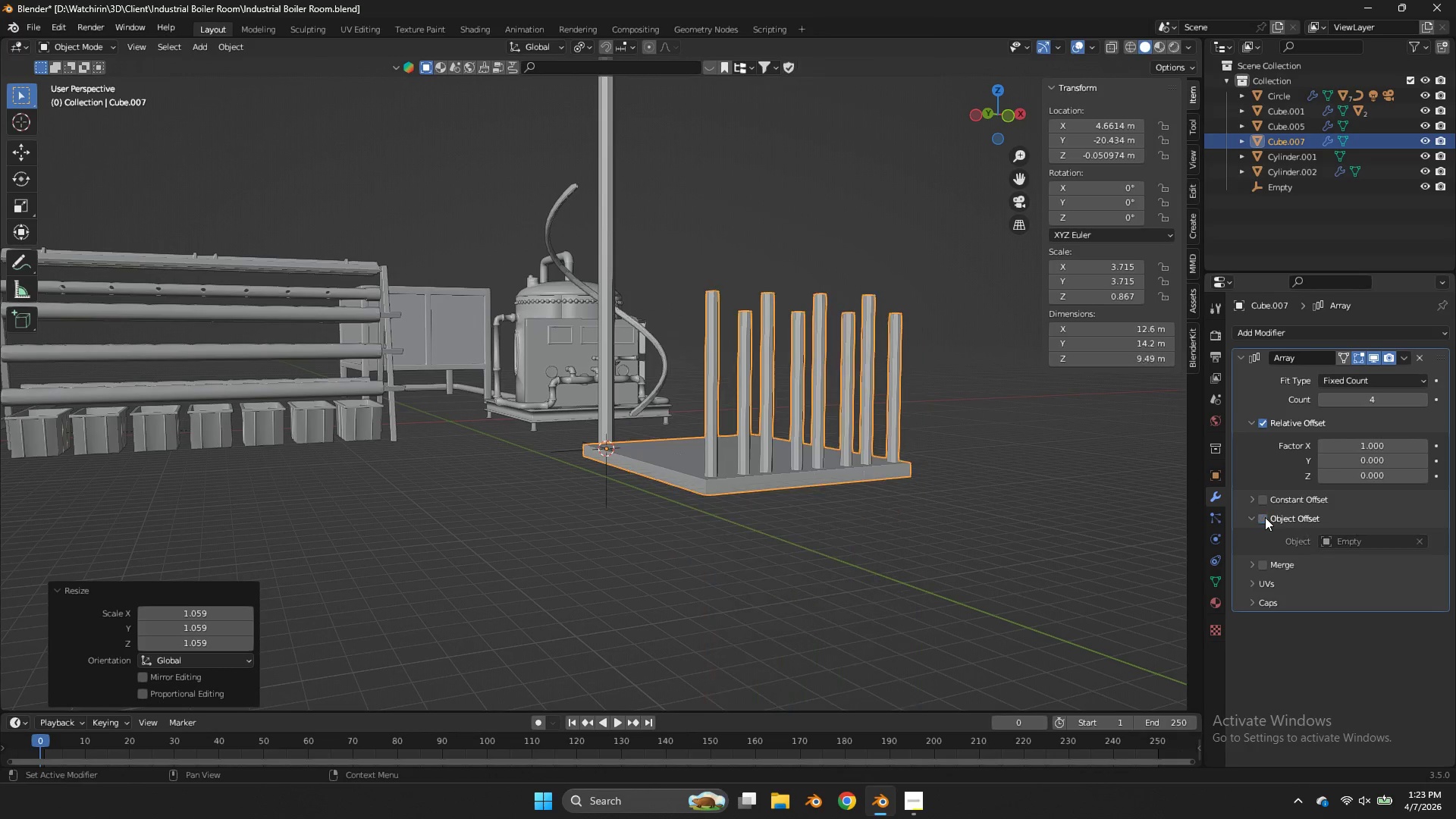 
double_click([1265, 517])
 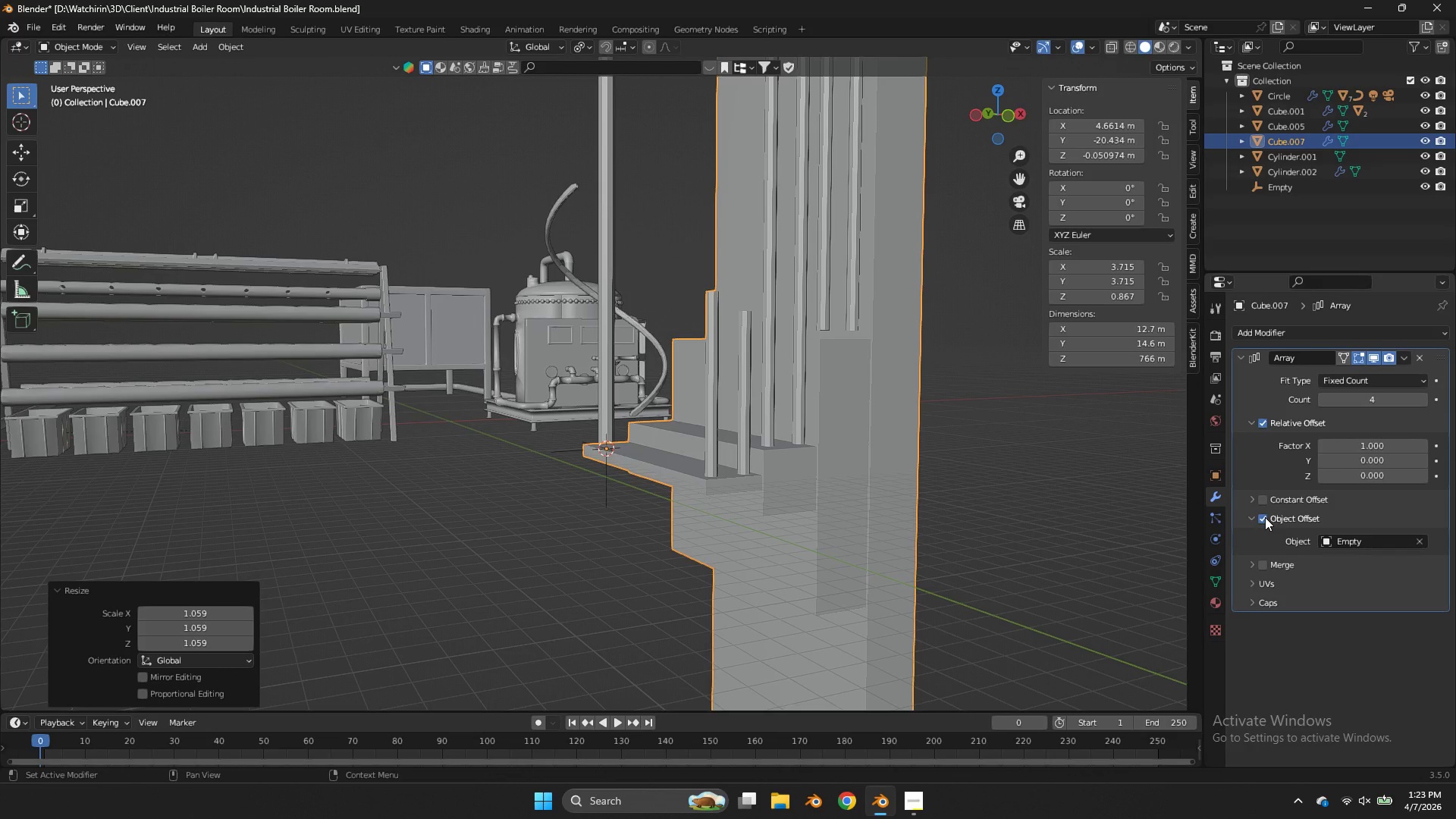 
left_click([1265, 517])
 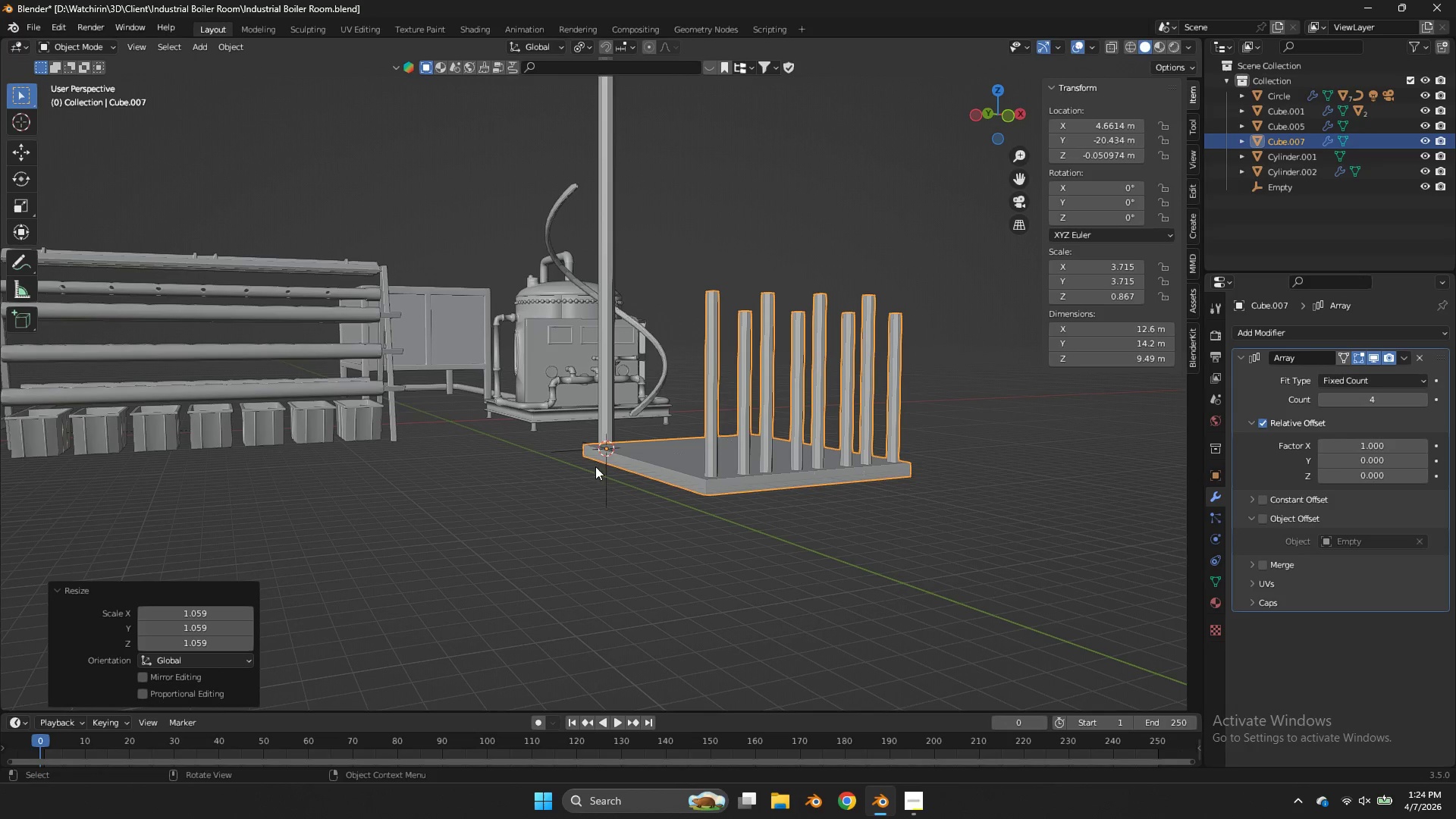 
left_click([582, 450])
 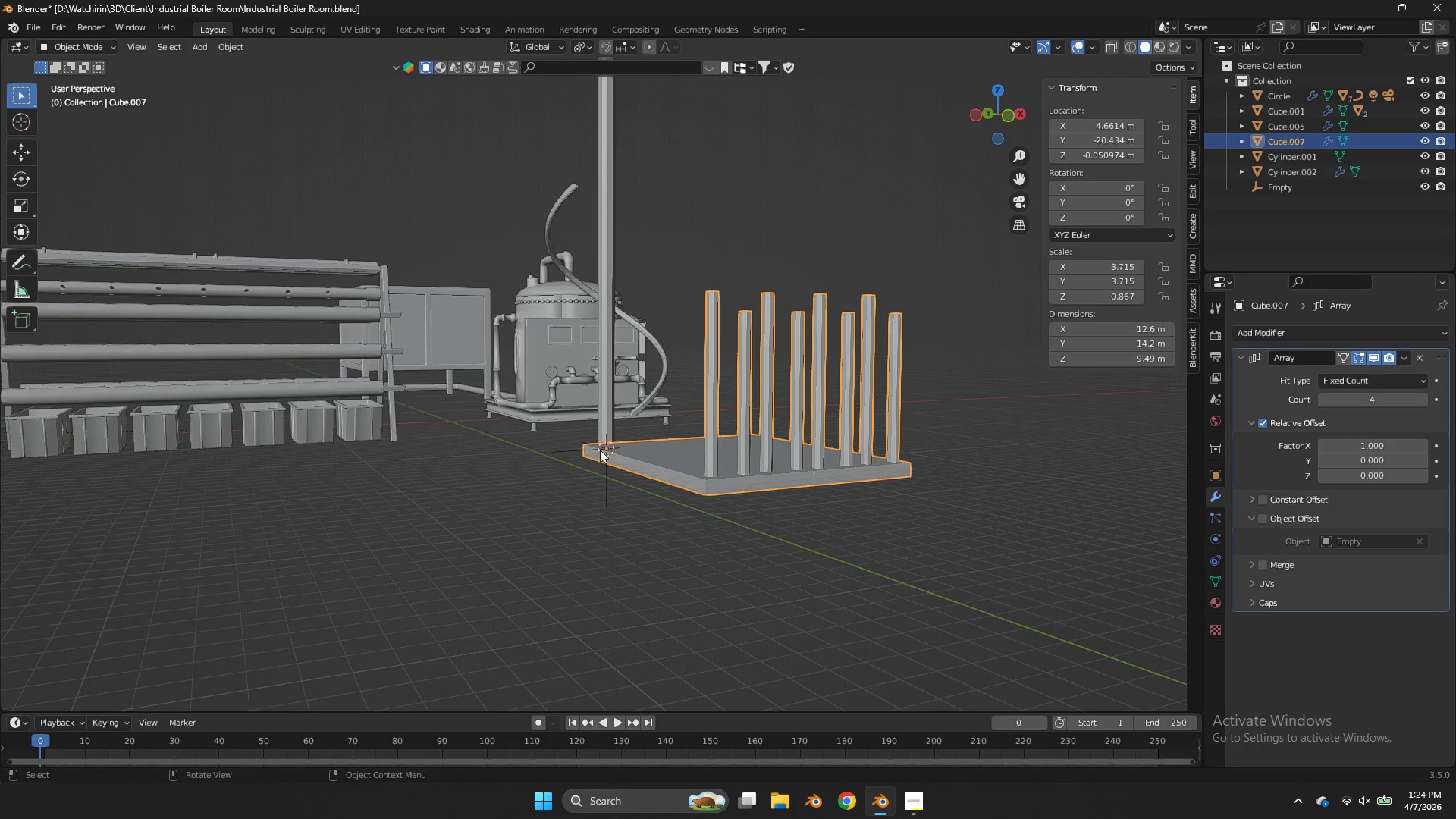 
left_click([558, 456])
 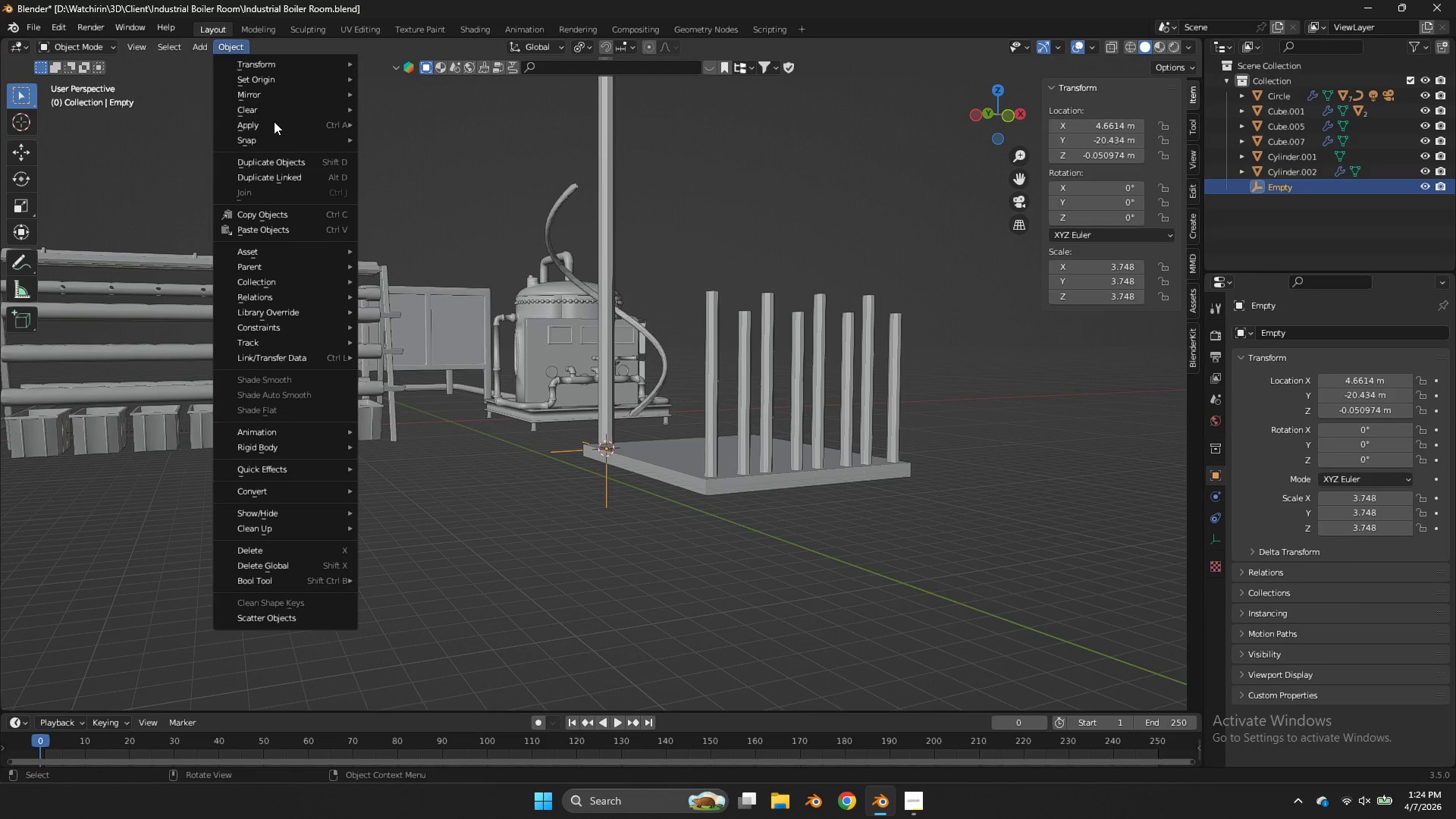 
left_click([431, 170])
 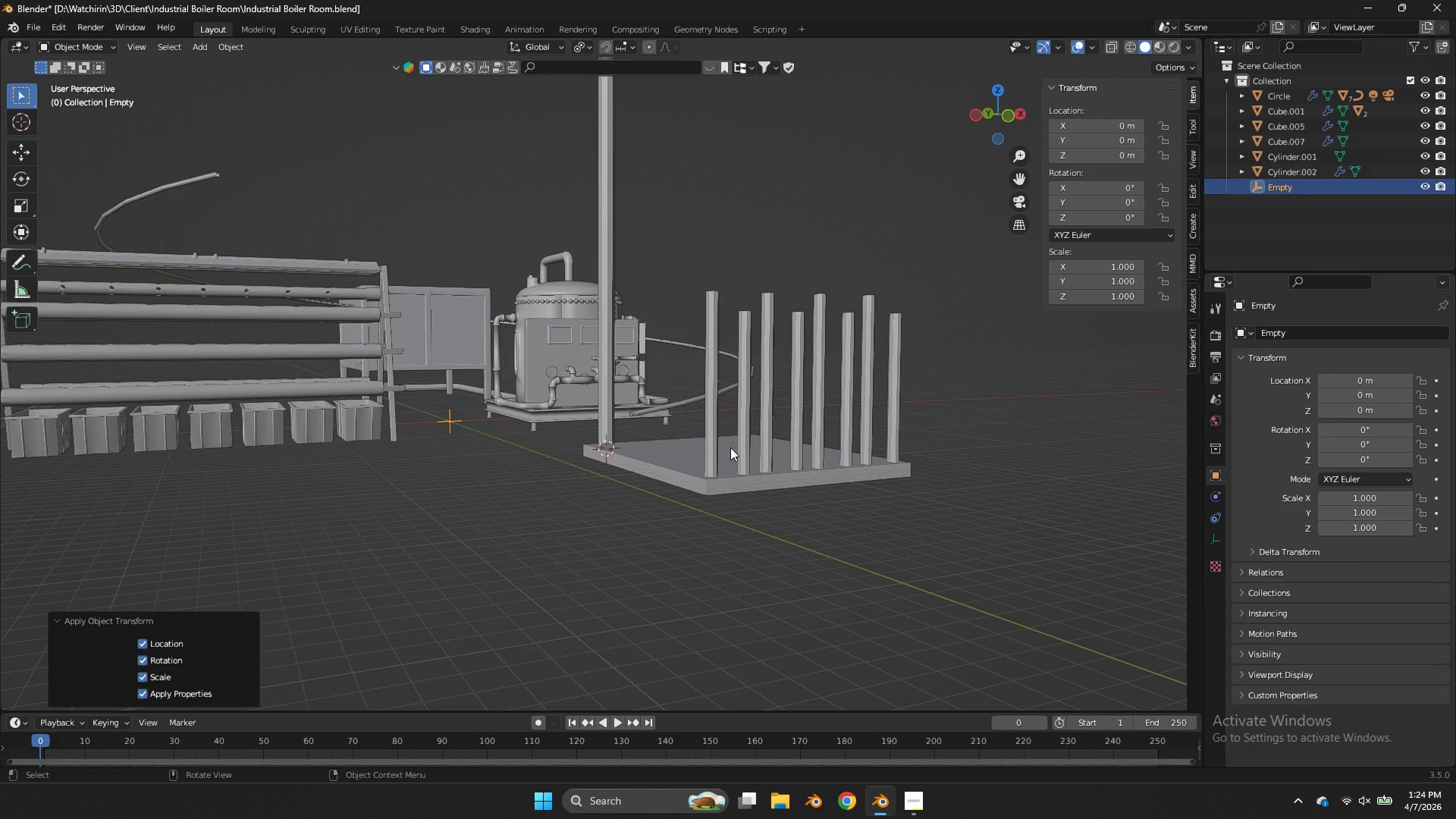 
key(Control+Z)
 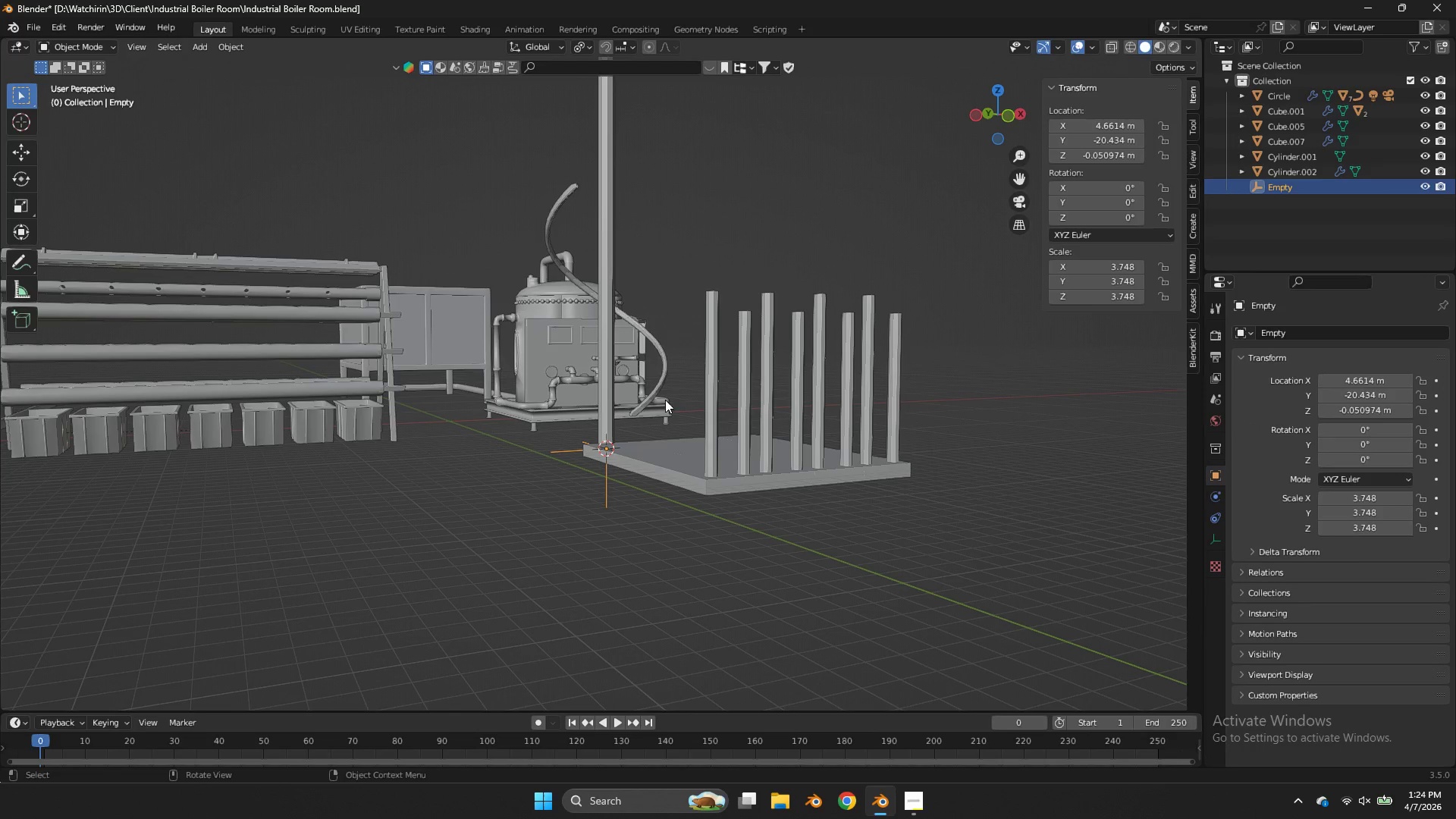 
left_click([657, 394])
 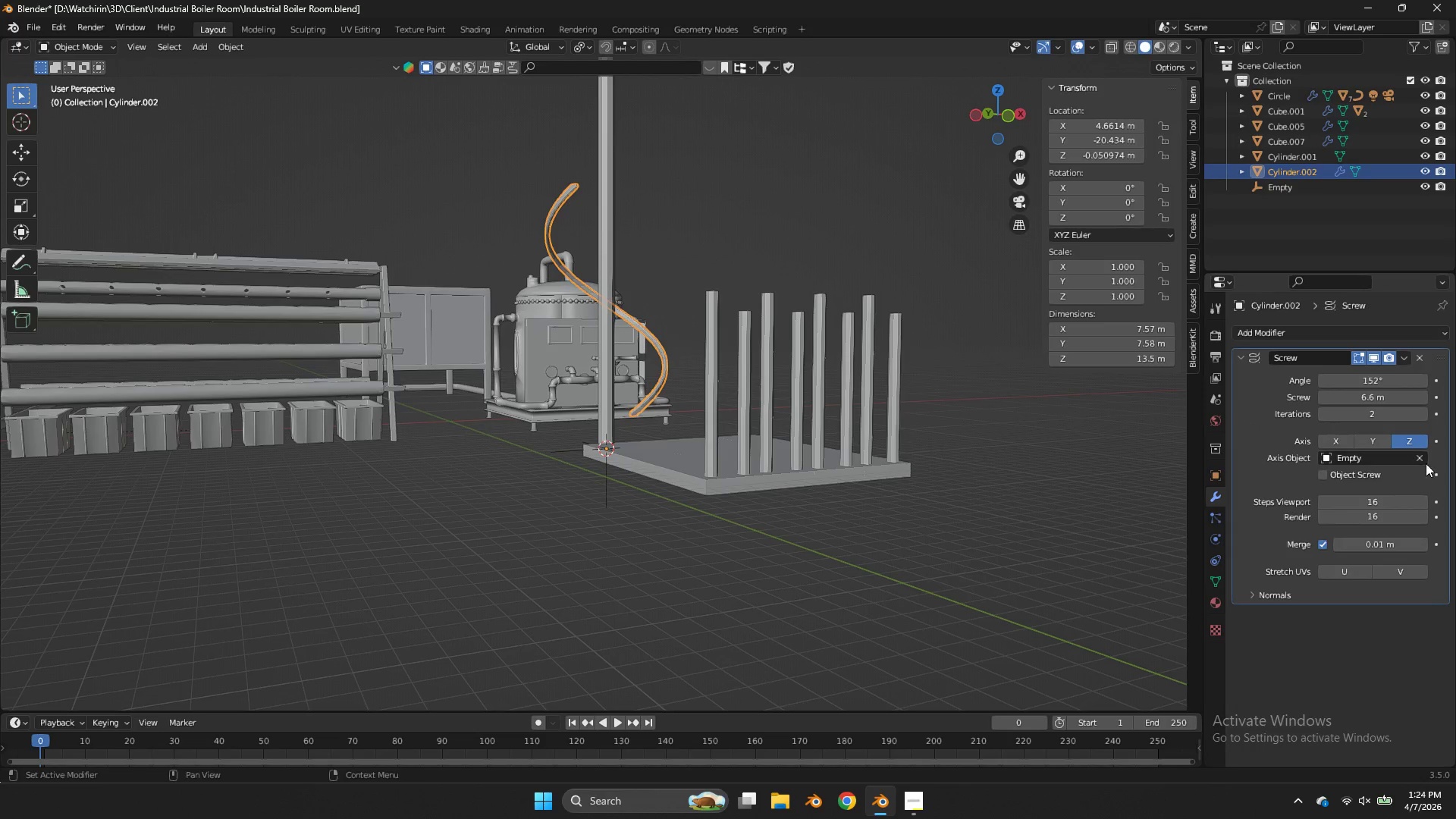 
left_click([1424, 457])
 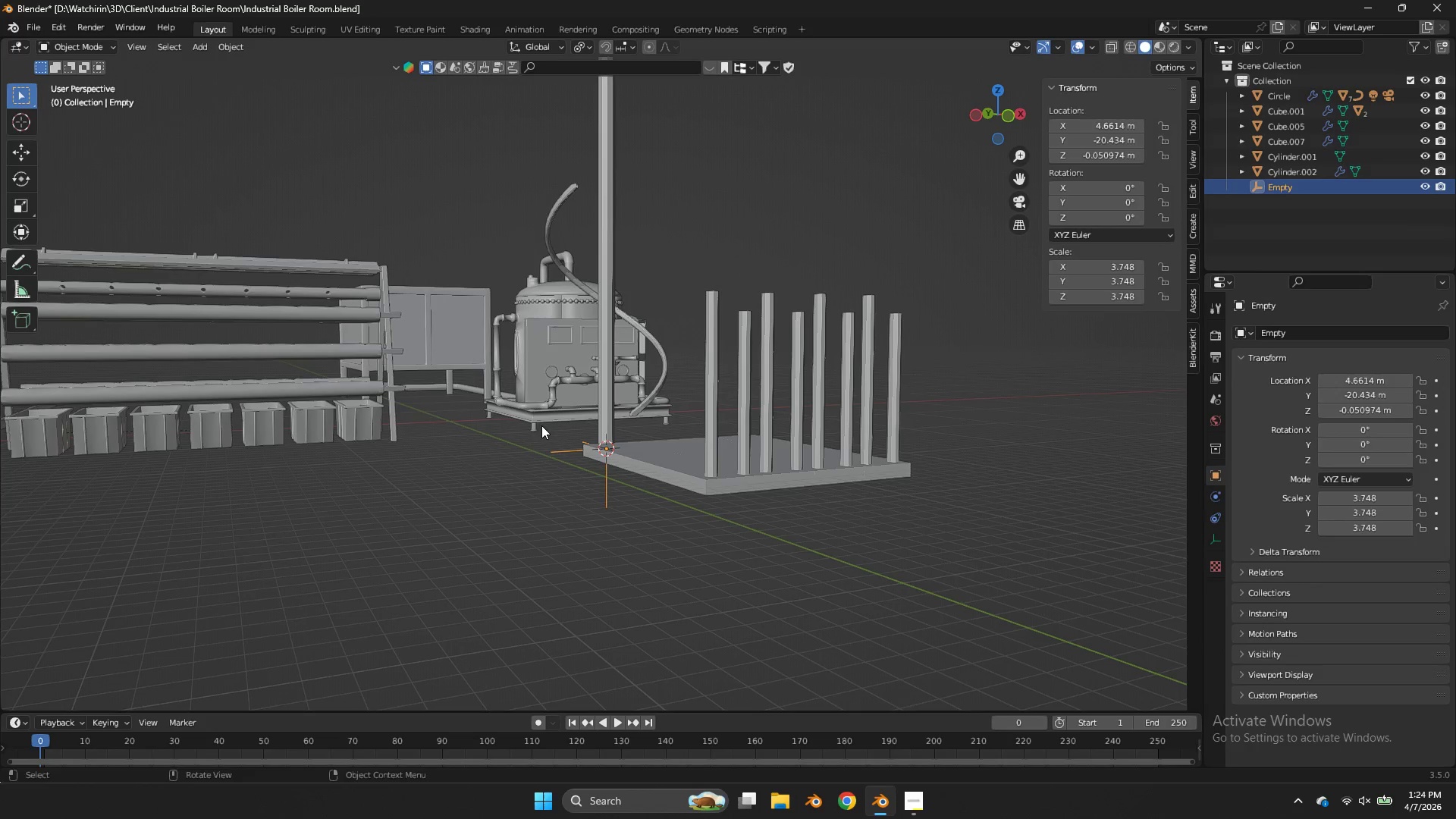 
left_click([223, 45])
 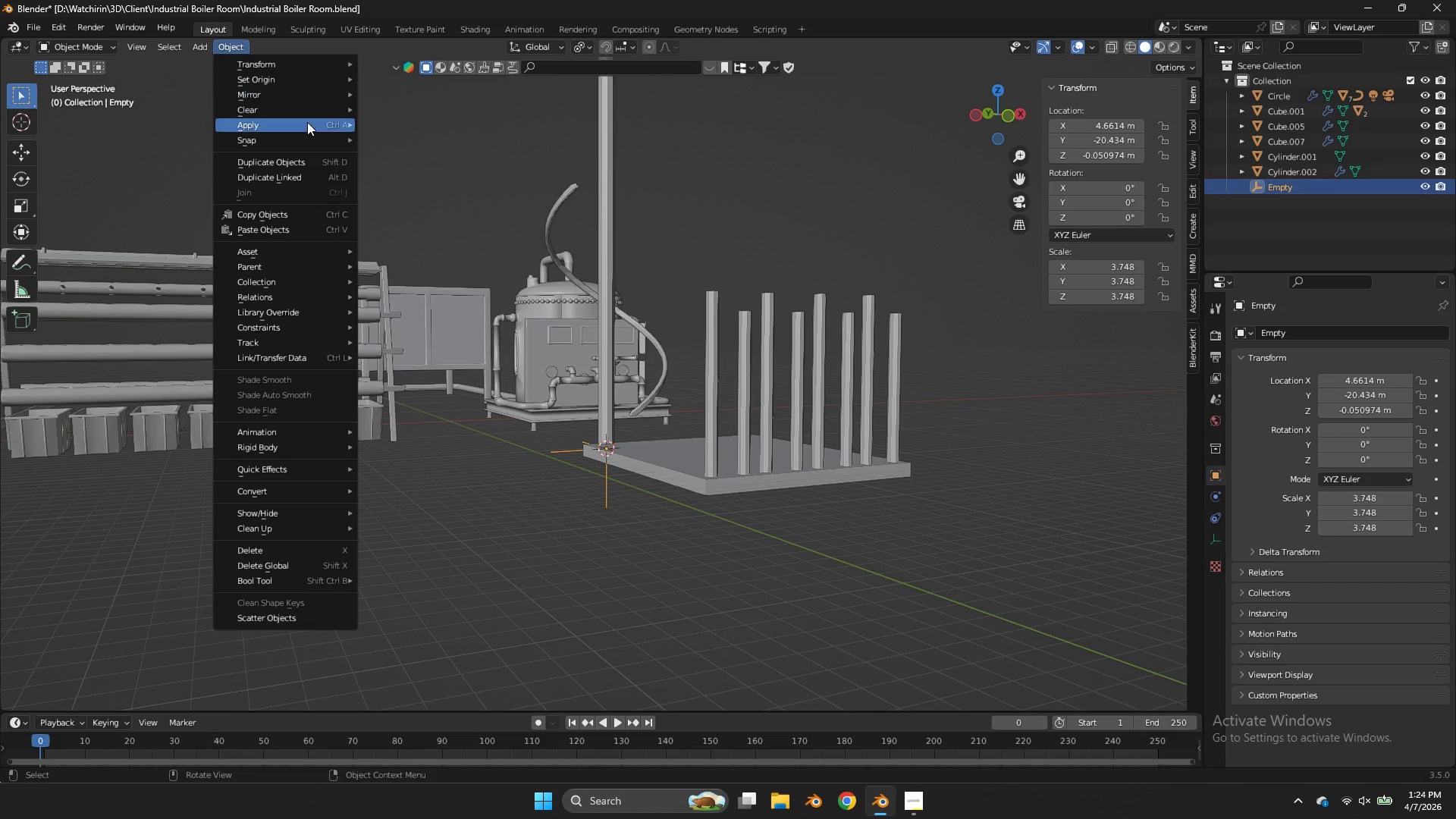 
left_click([307, 126])
 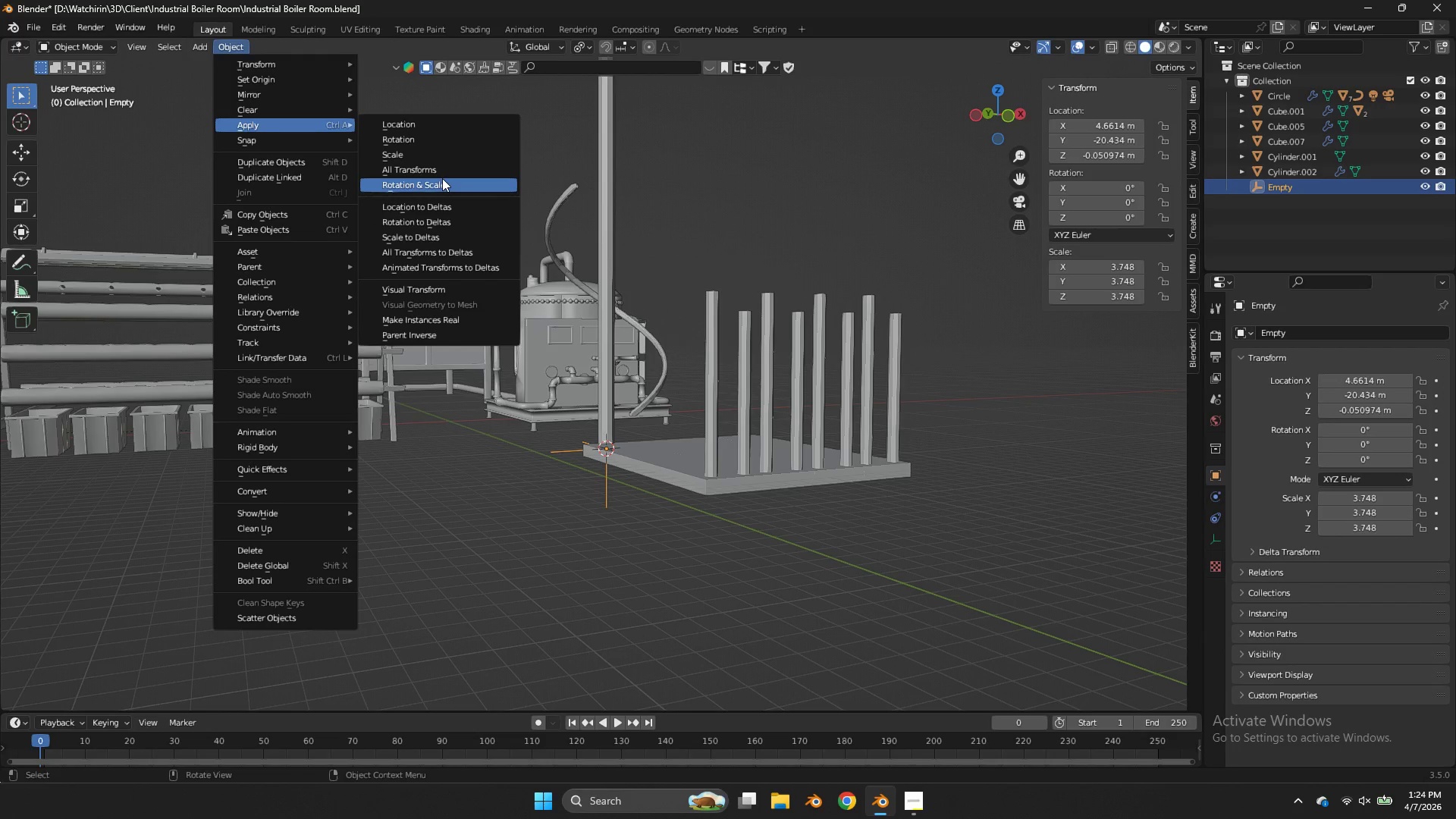 
left_click([436, 173])
 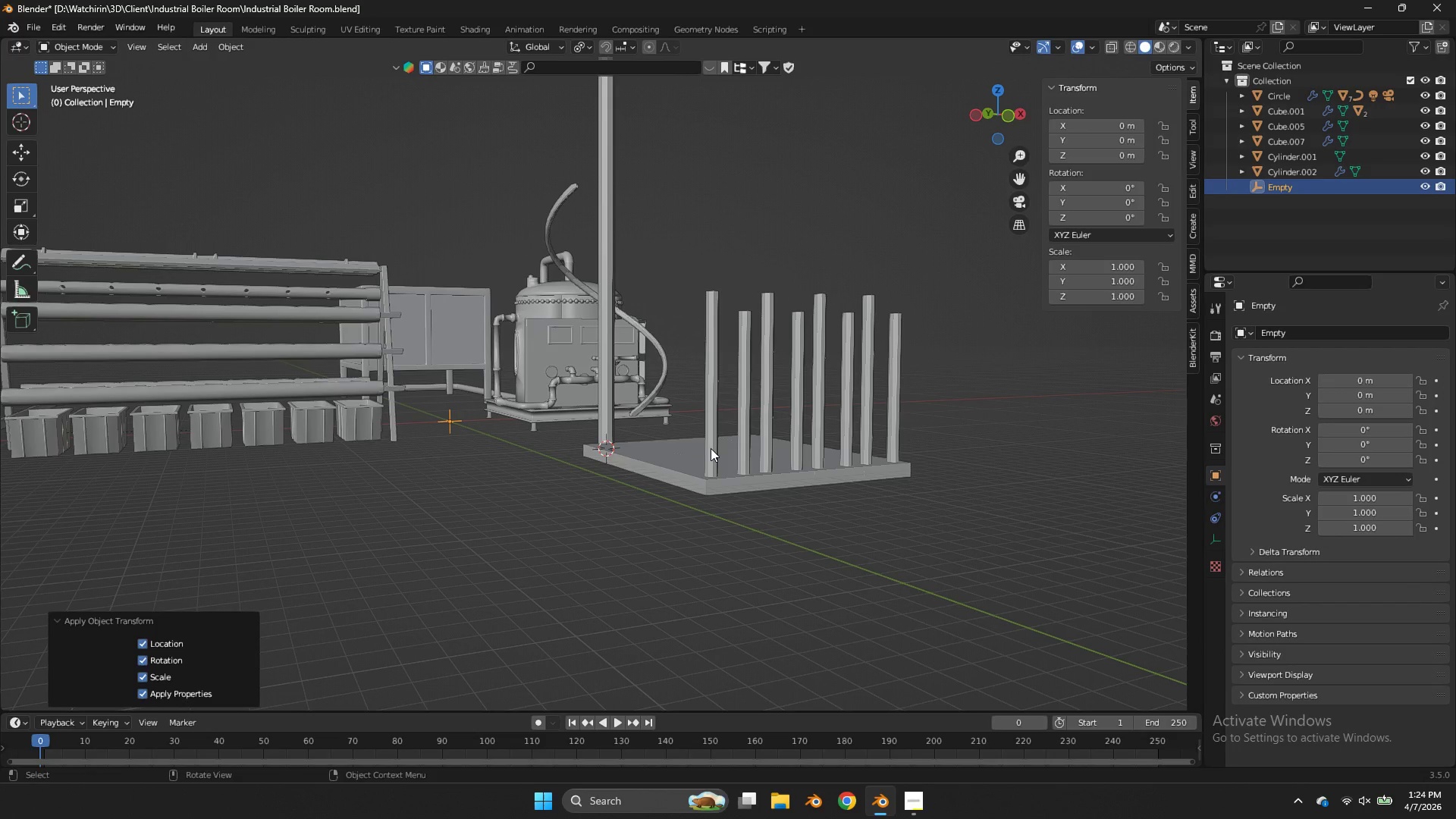 
key(Control+ControlLeft)
 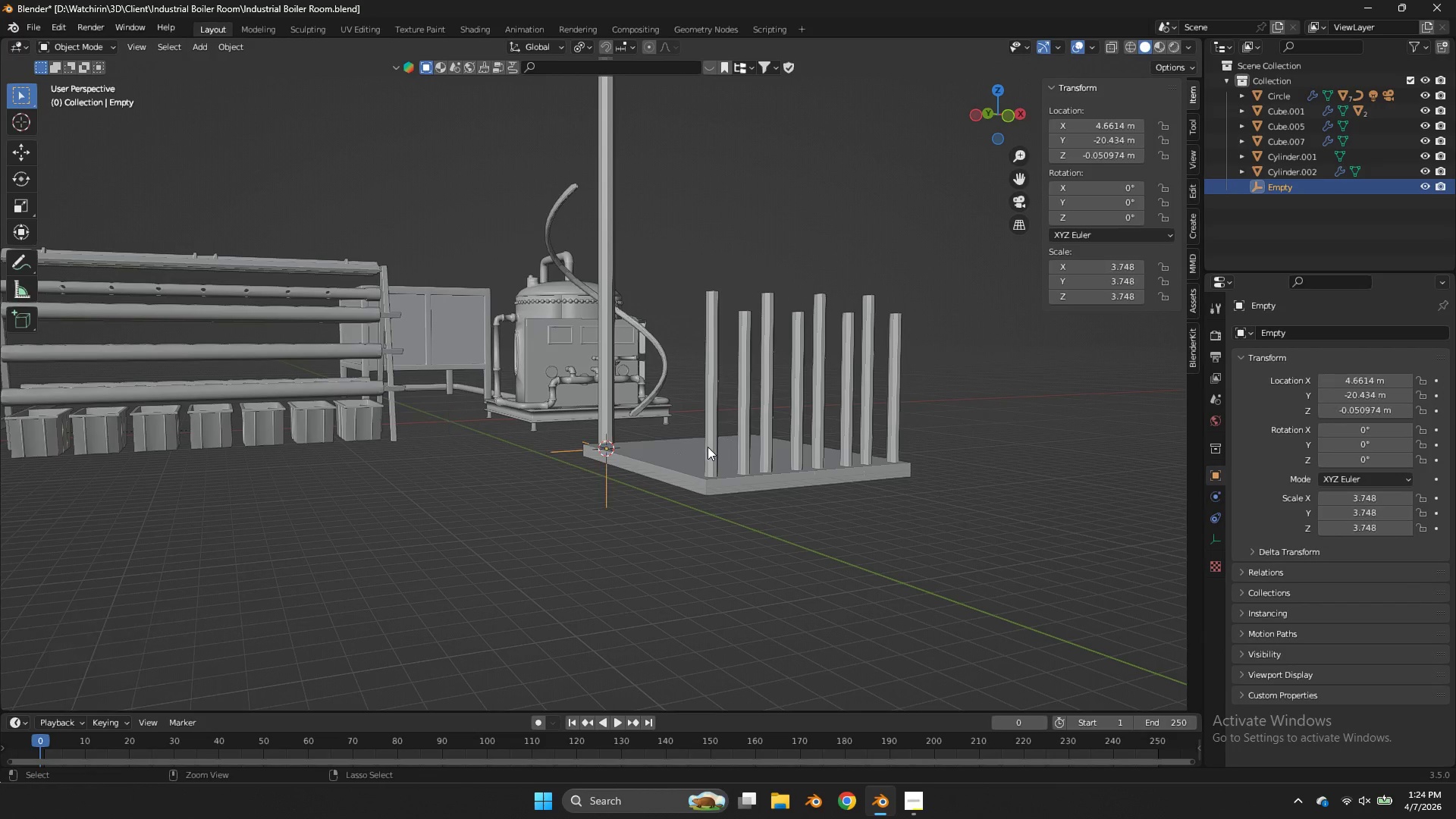 
key(Control+Z)
 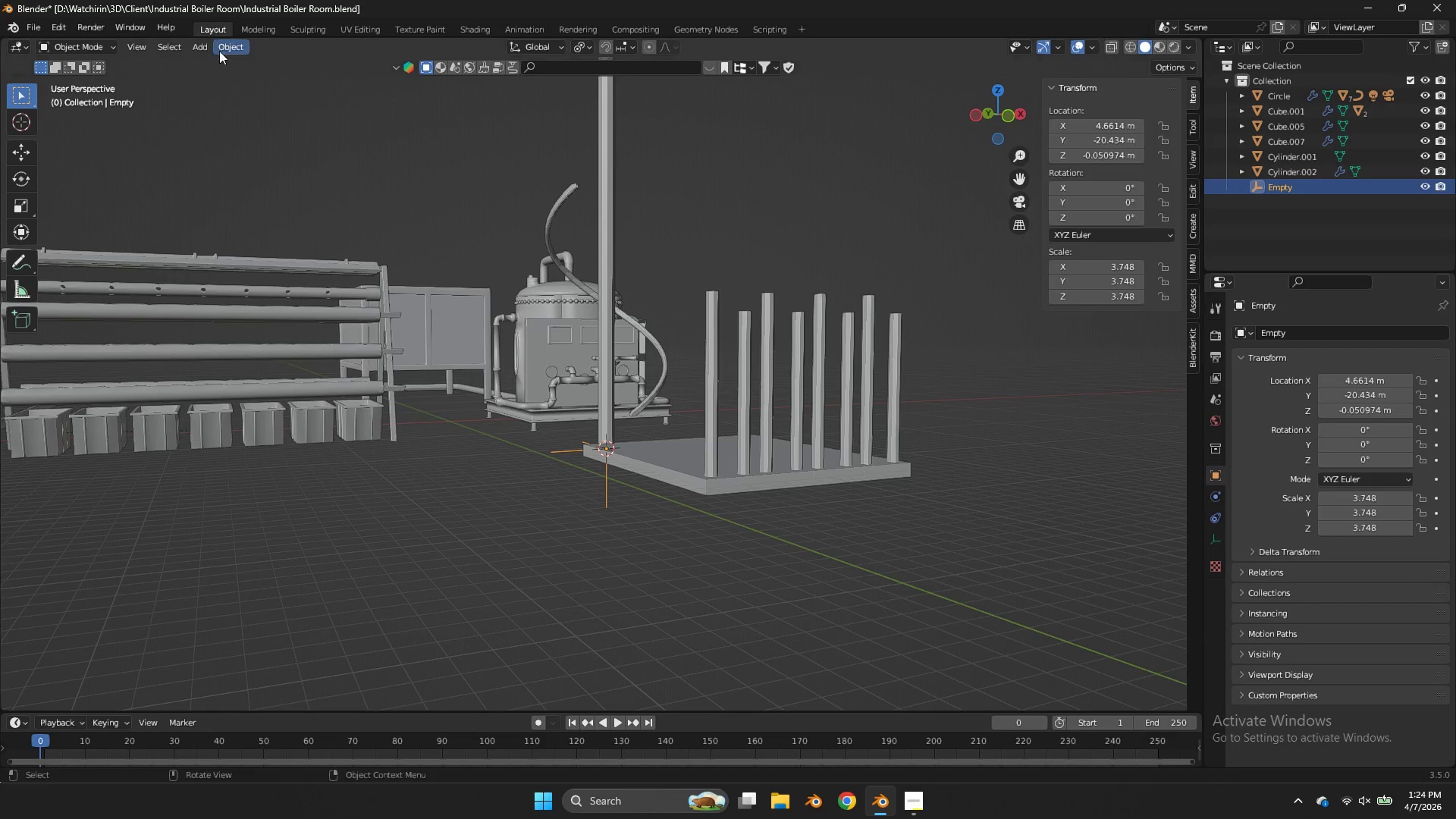 
left_click([219, 51])
 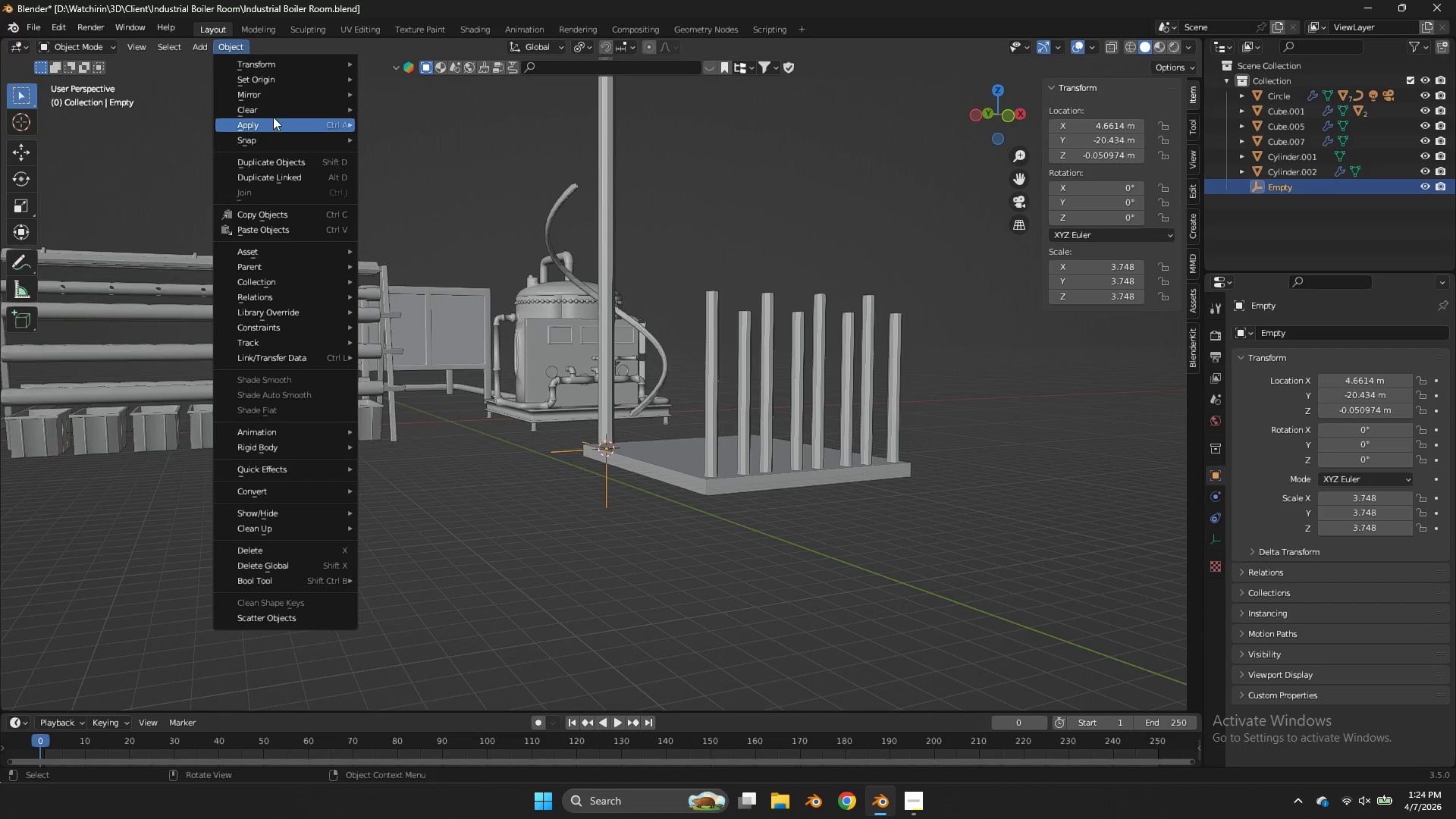 
left_click([275, 122])
 